 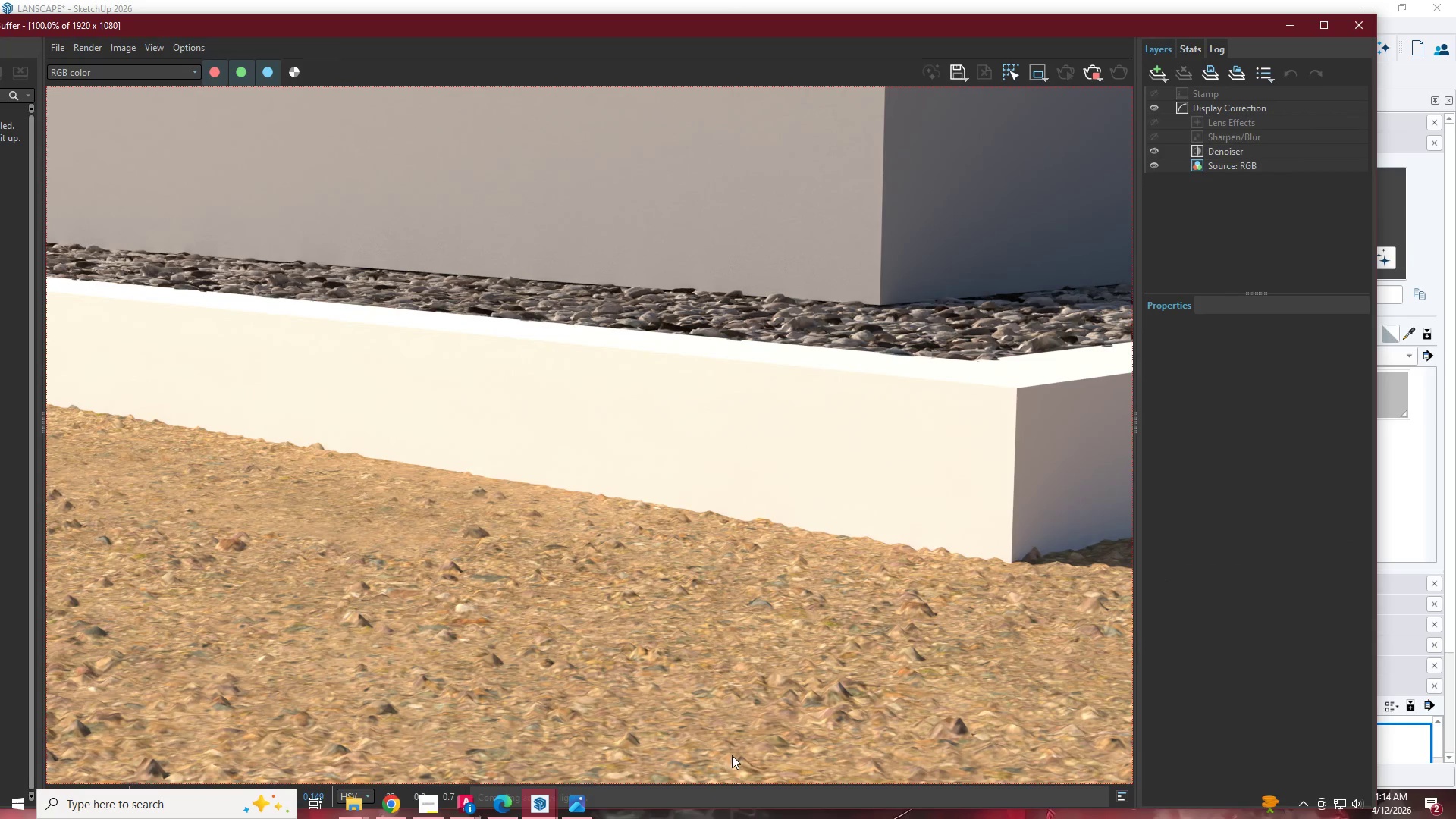 
left_click([1300, 19])
 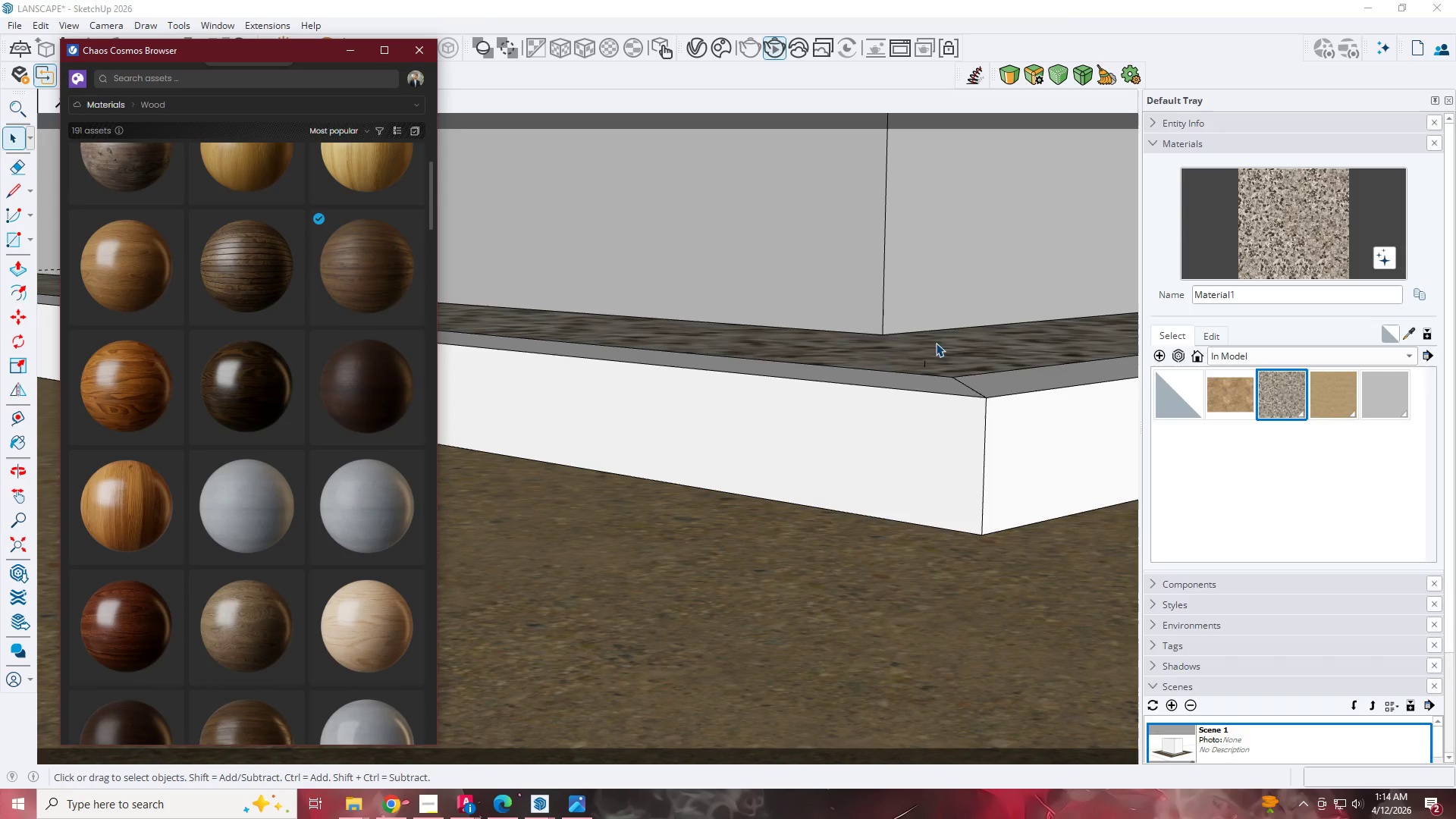 
left_click([884, 302])
 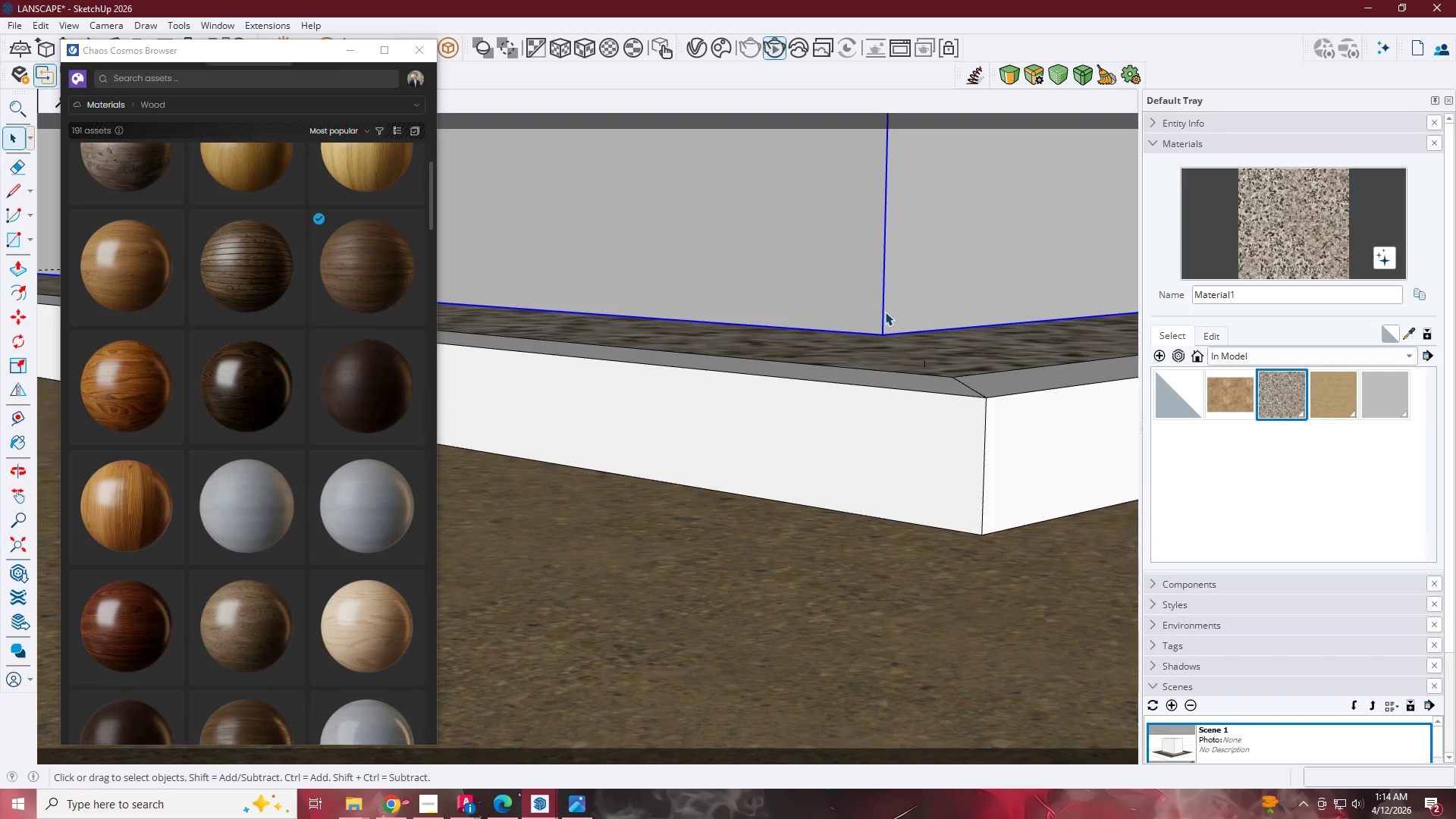 
key(M)
 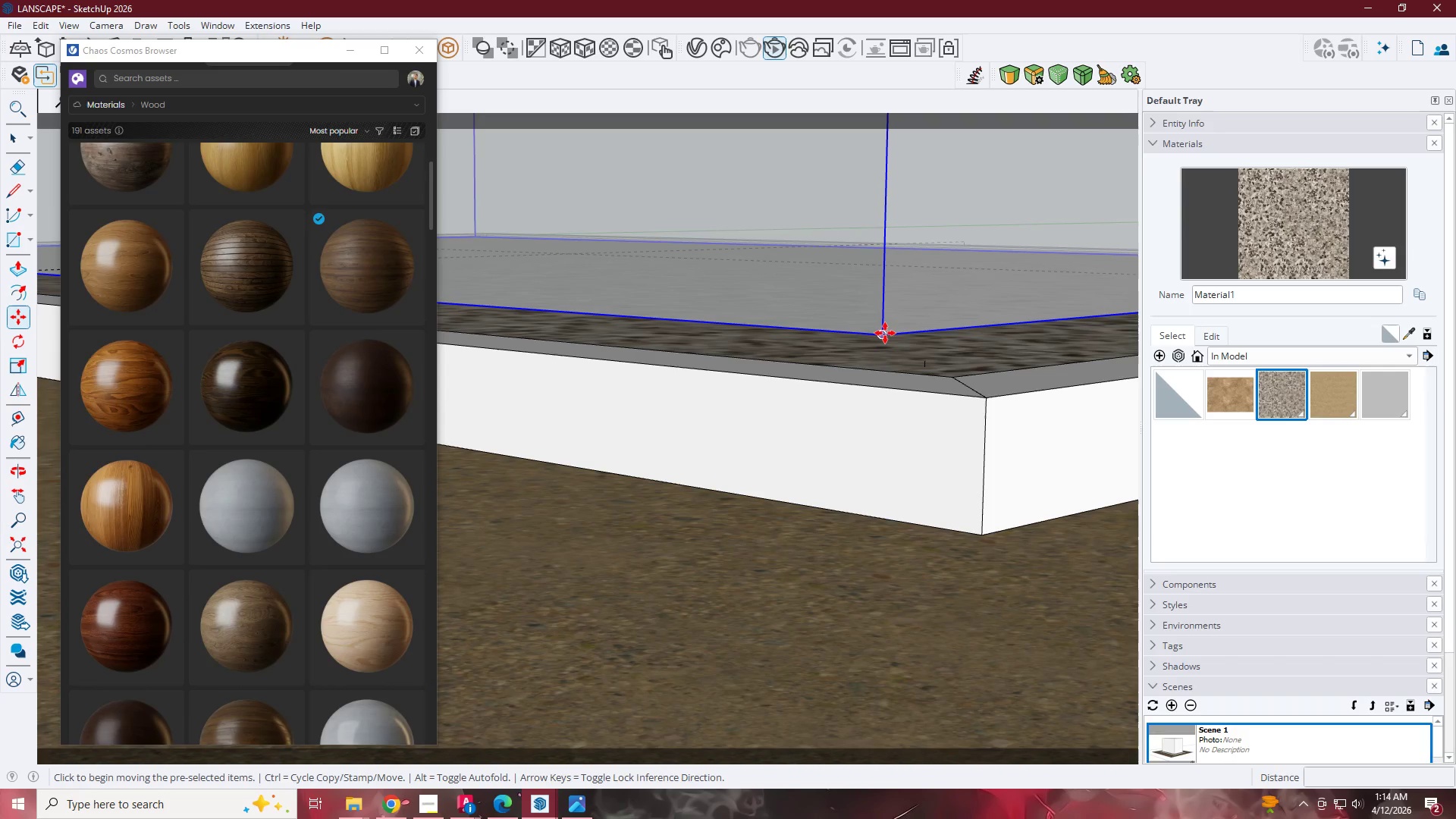 
left_click([885, 333])
 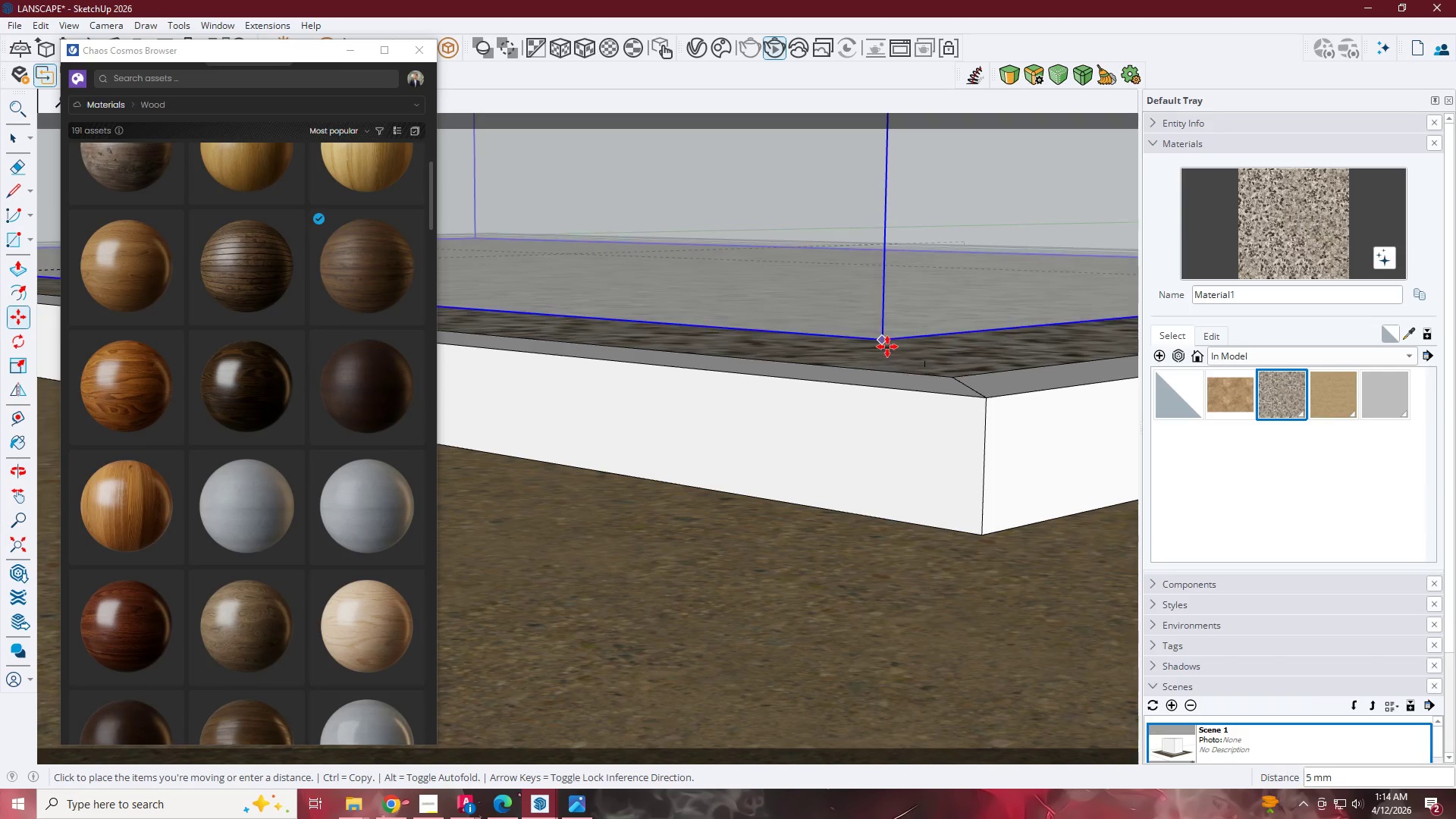 
left_click([887, 346])
 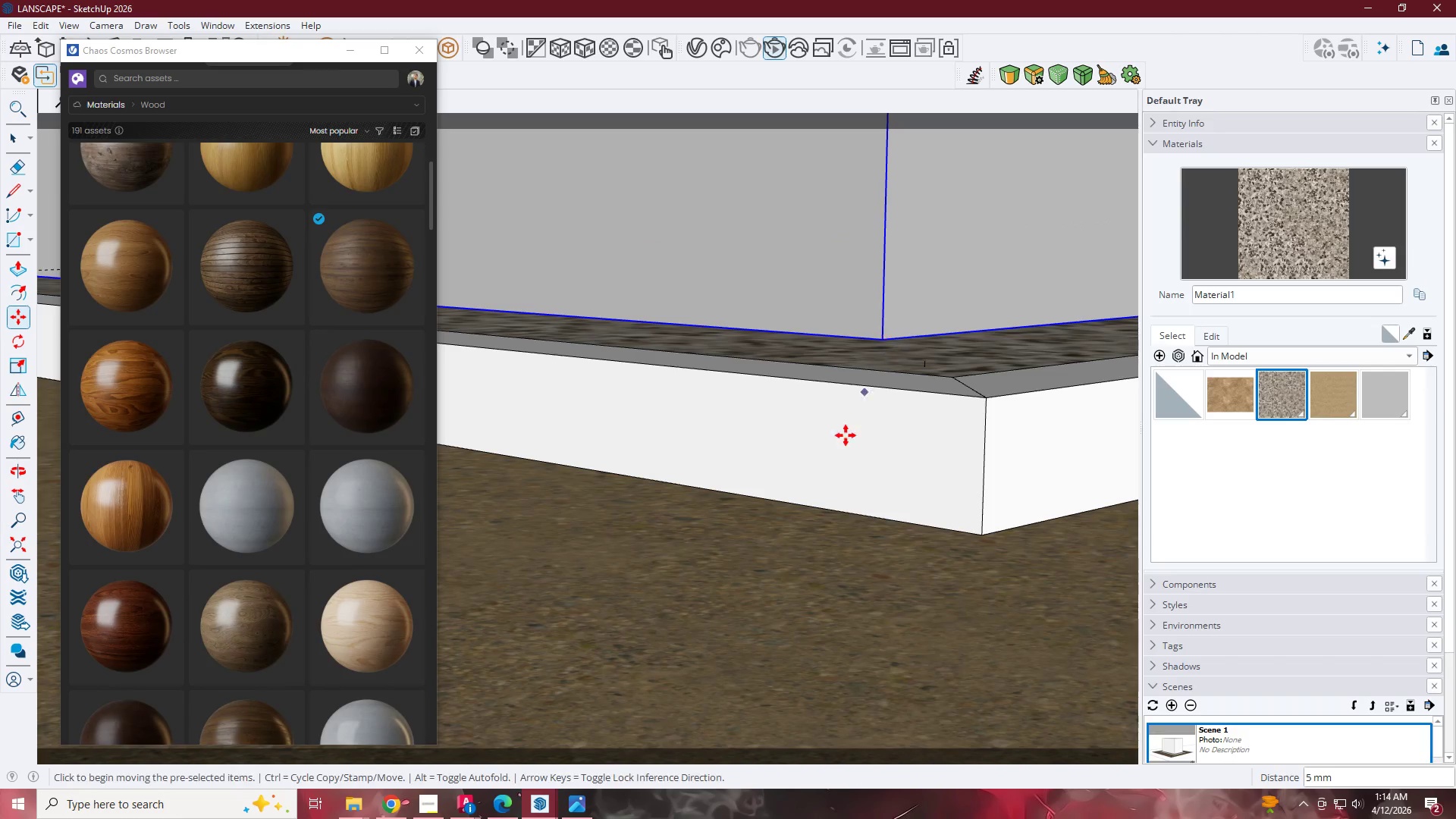 
key(Space)
 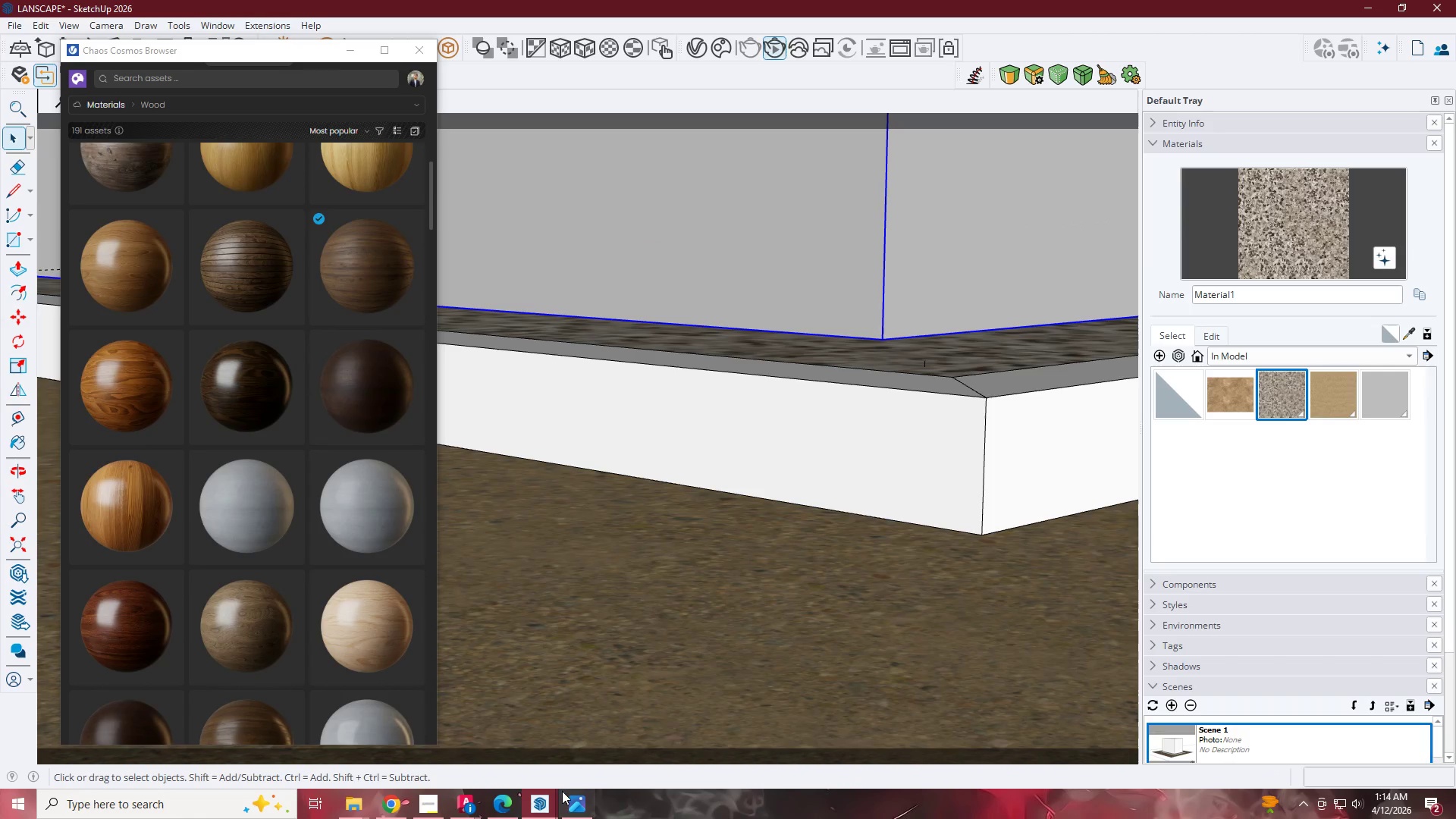 
left_click([548, 799])
 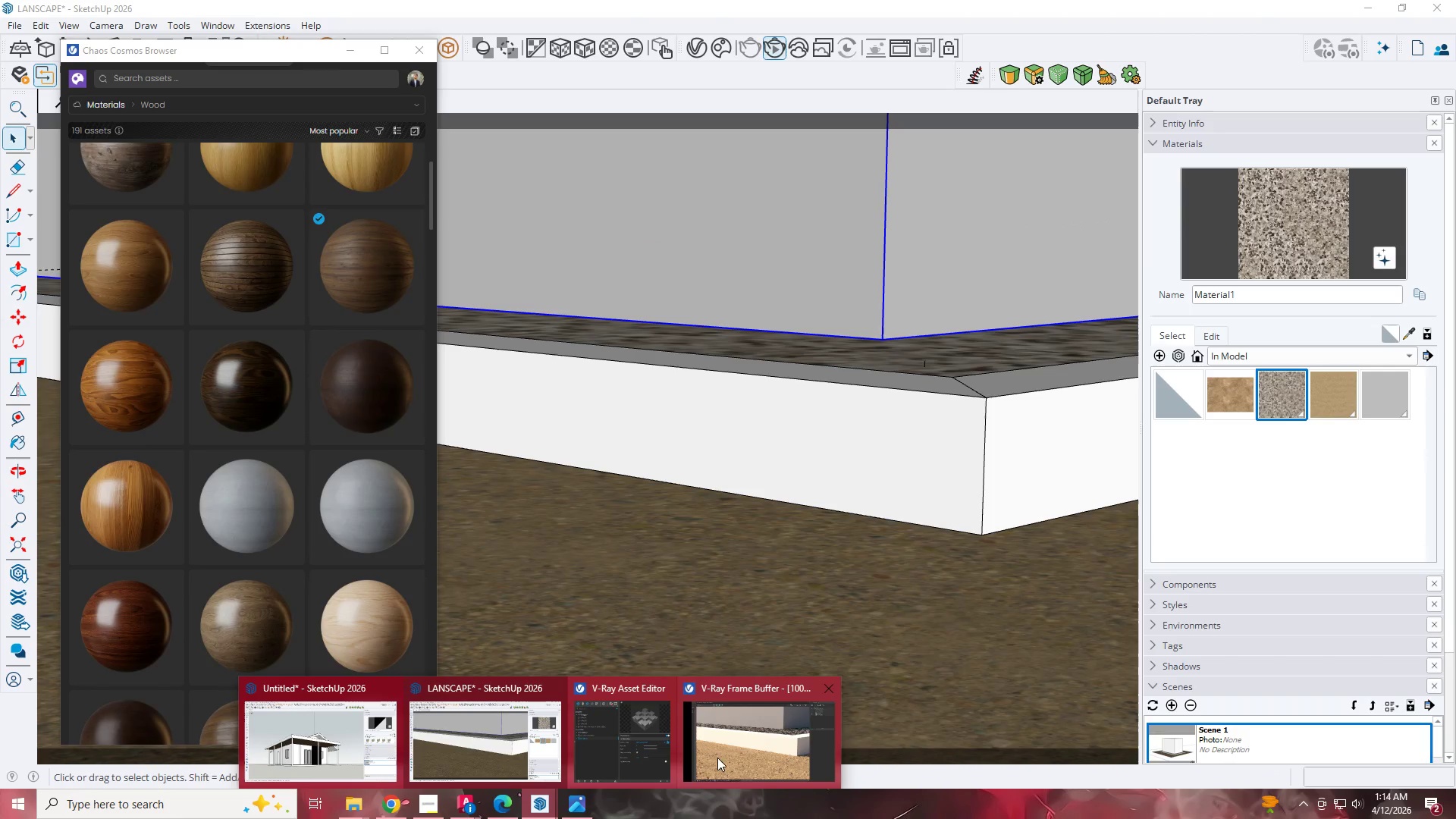 
left_click([770, 751])
 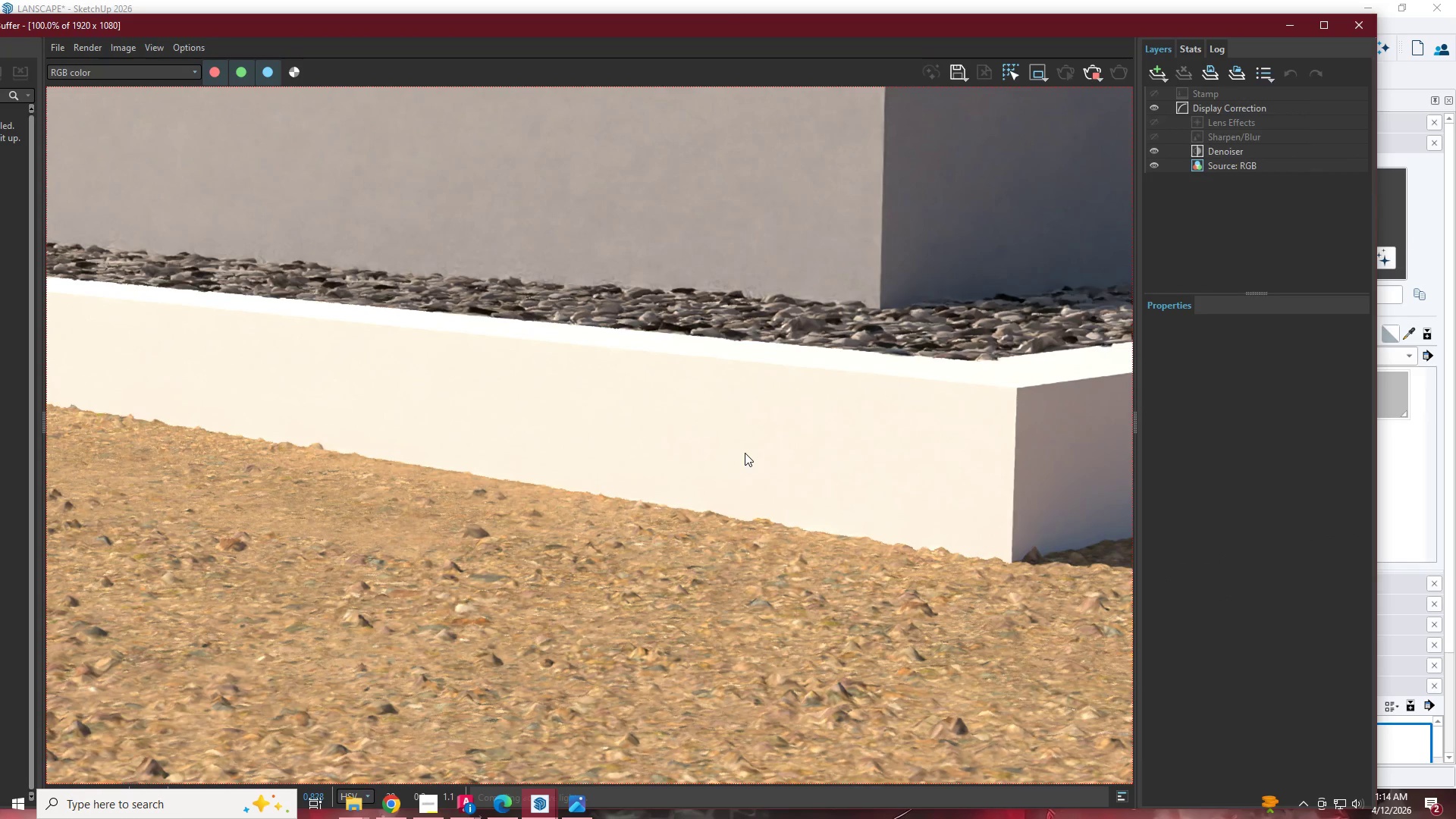 
wait(5.2)
 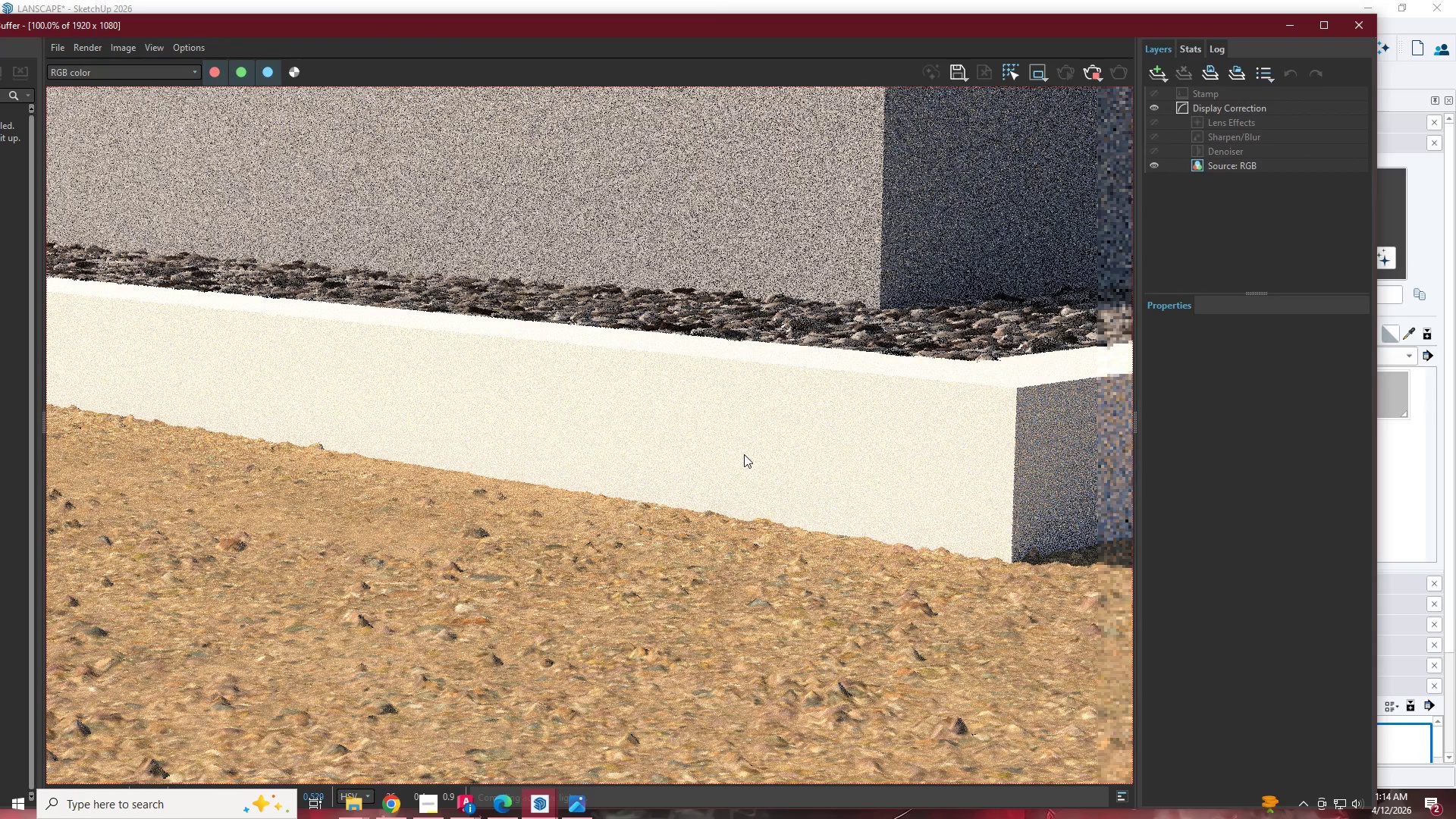 
left_click([1290, 28])
 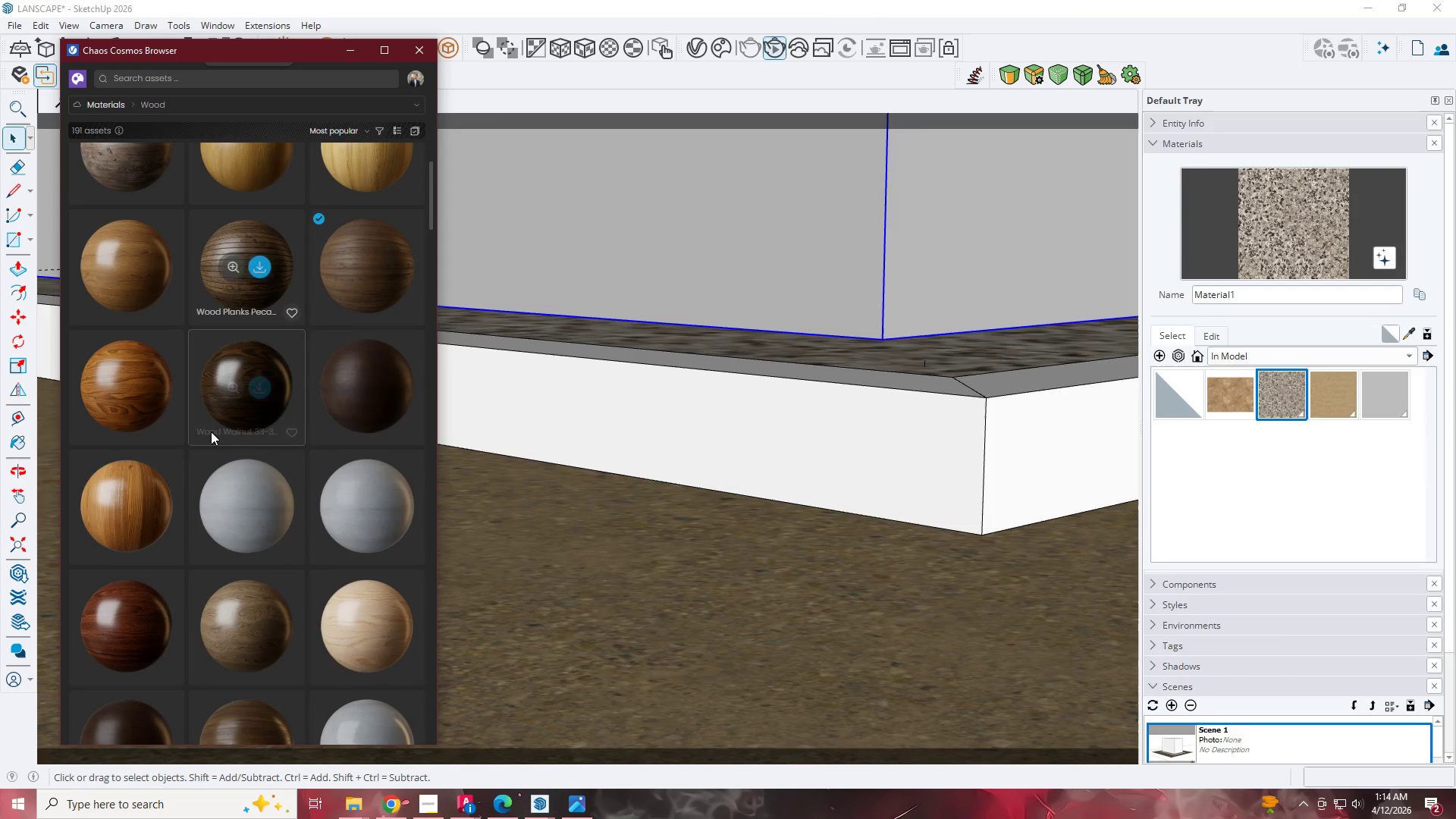 
scroll: coordinate [228, 345], scroll_direction: up, amount: 6.0
 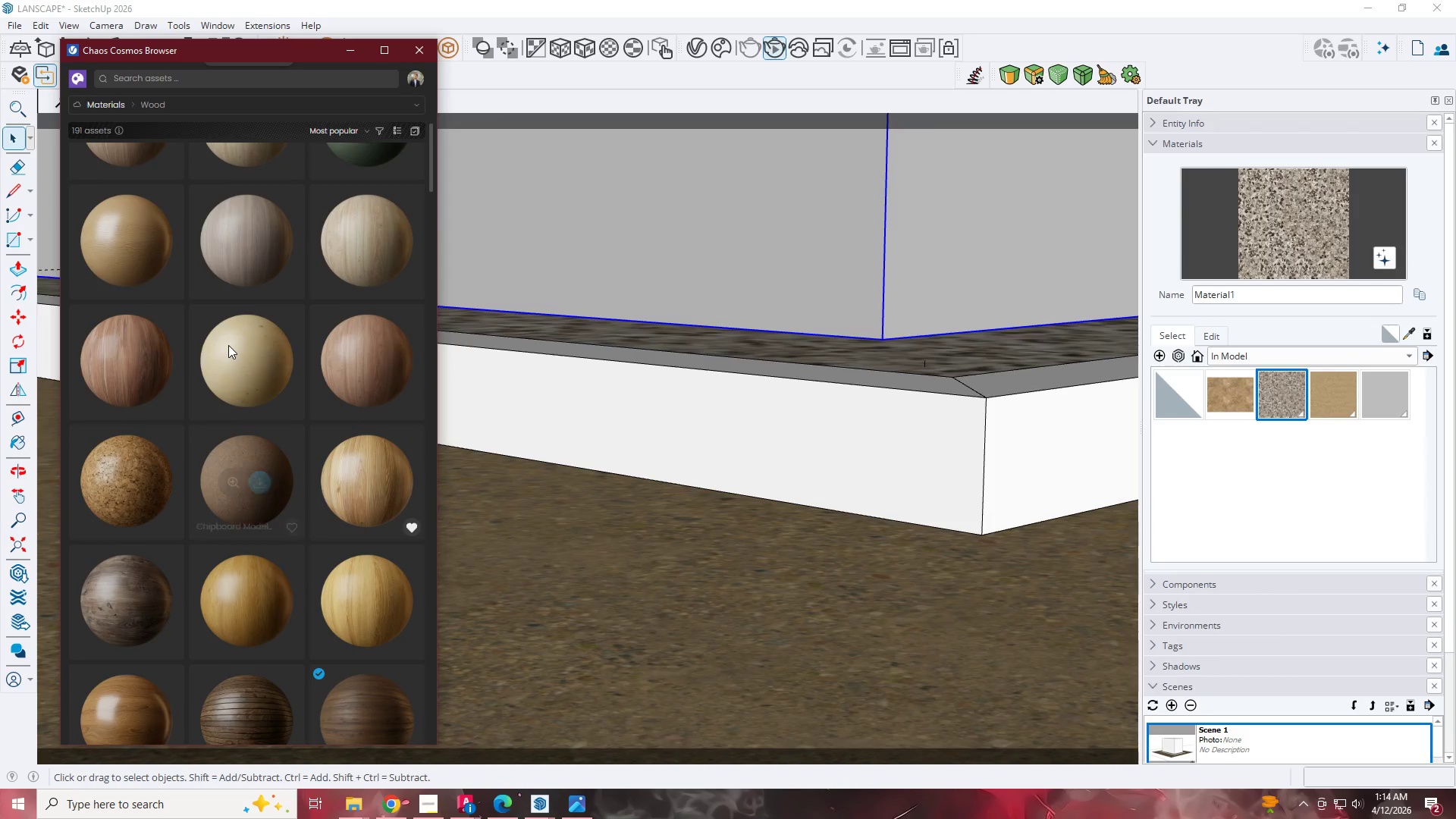 
scroll: coordinate [157, 501], scroll_direction: down, amount: 4.0
 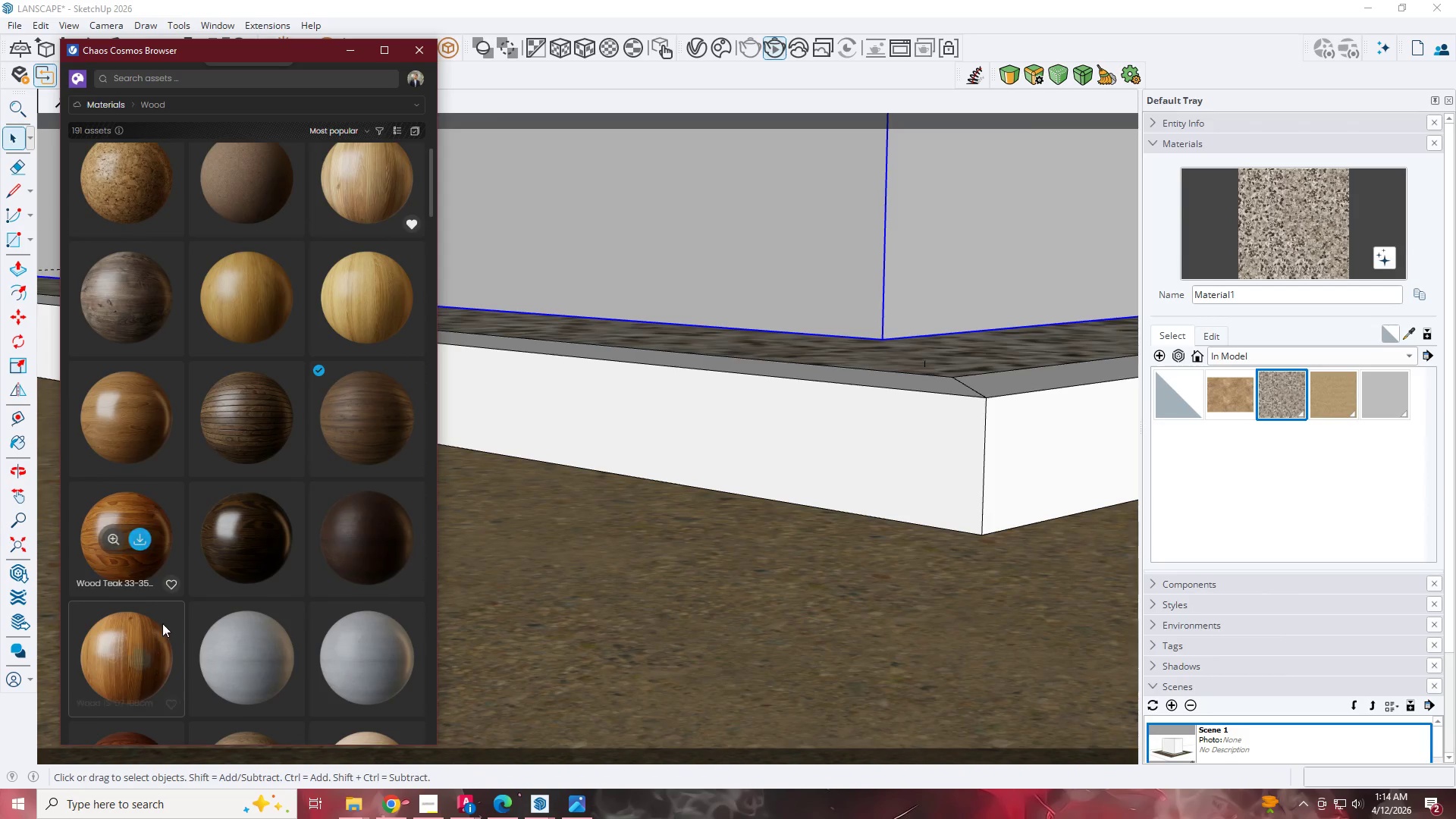 
left_click([143, 661])
 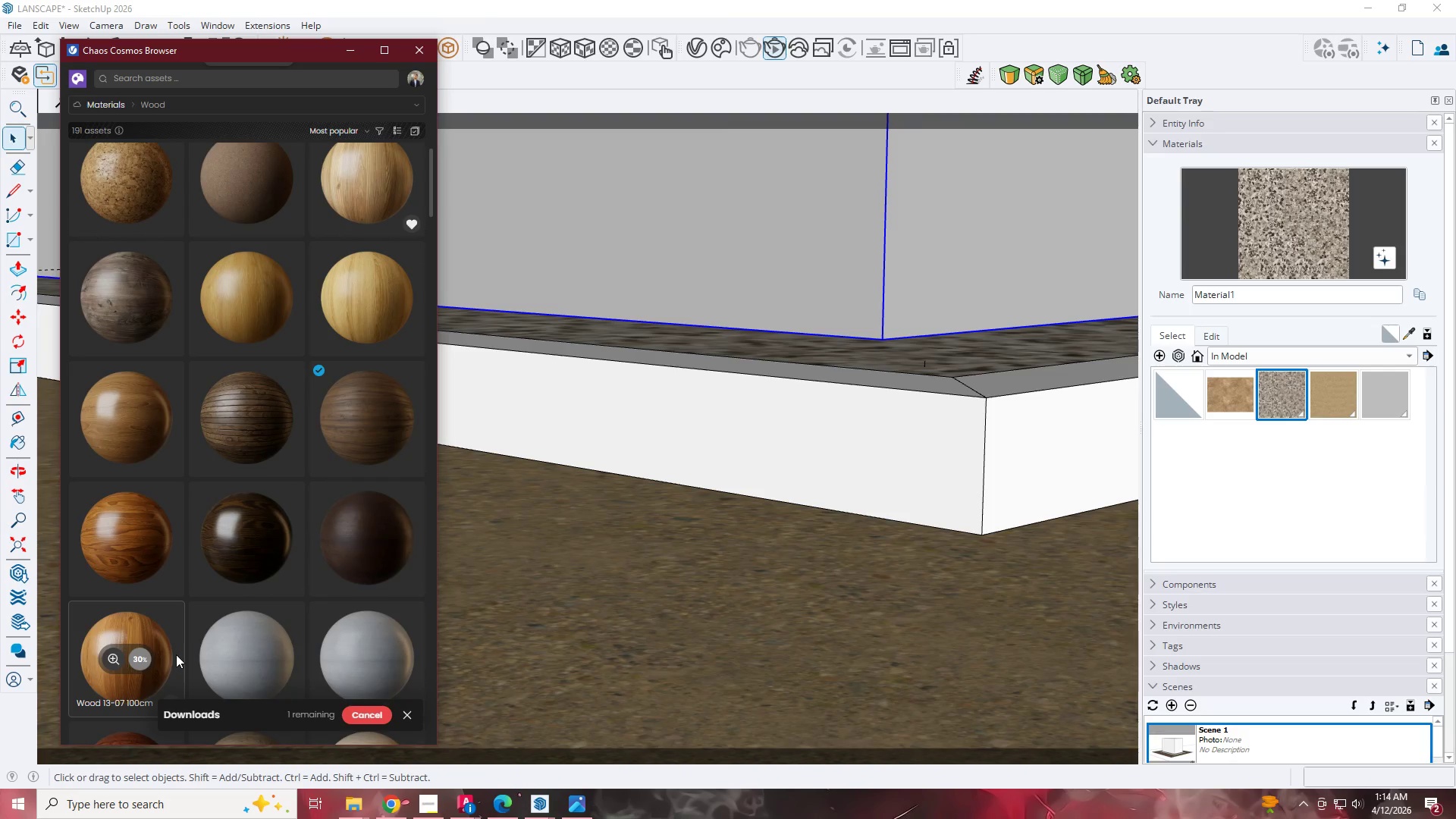 
wait(8.58)
 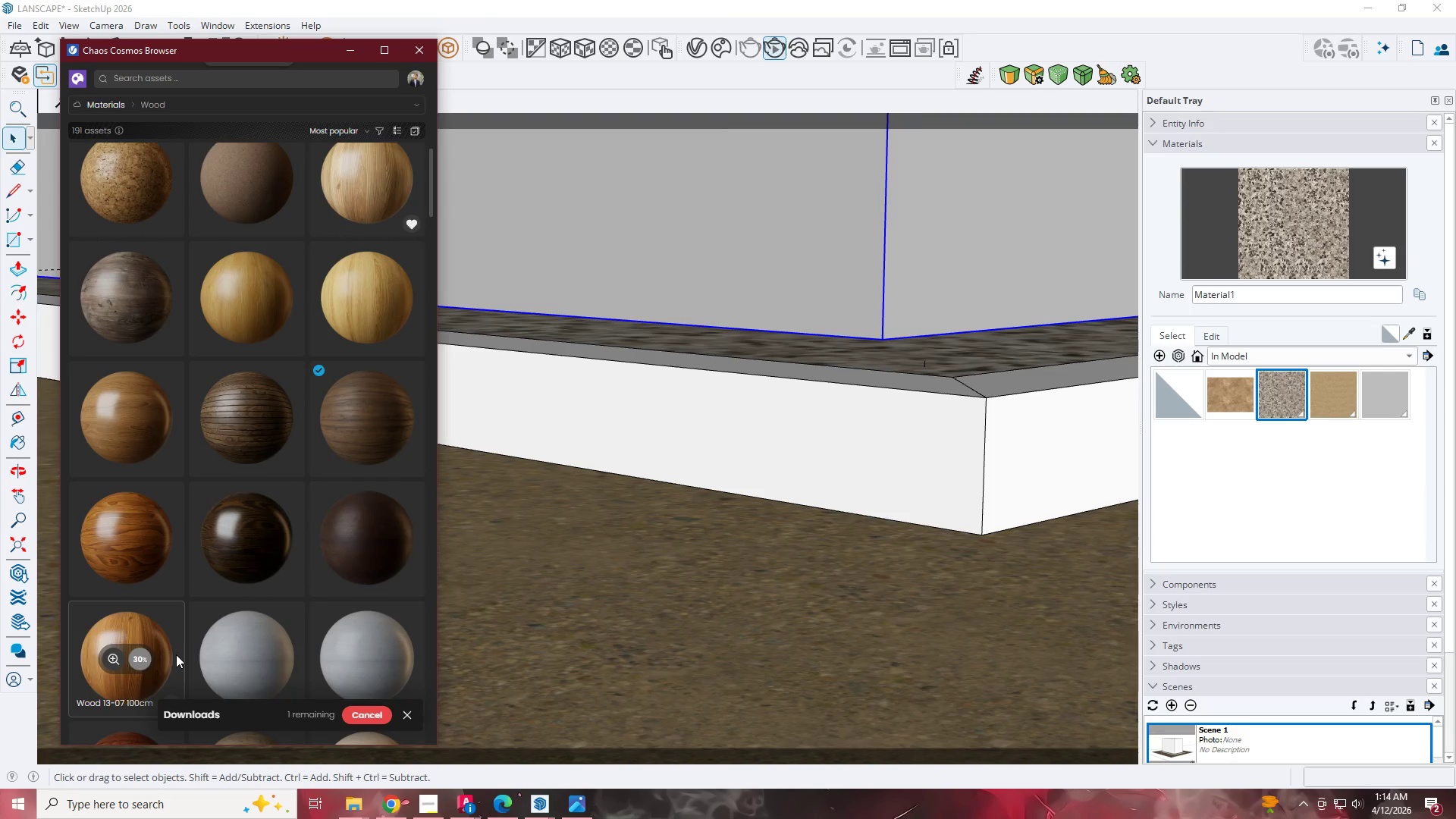 
left_click([129, 662])
 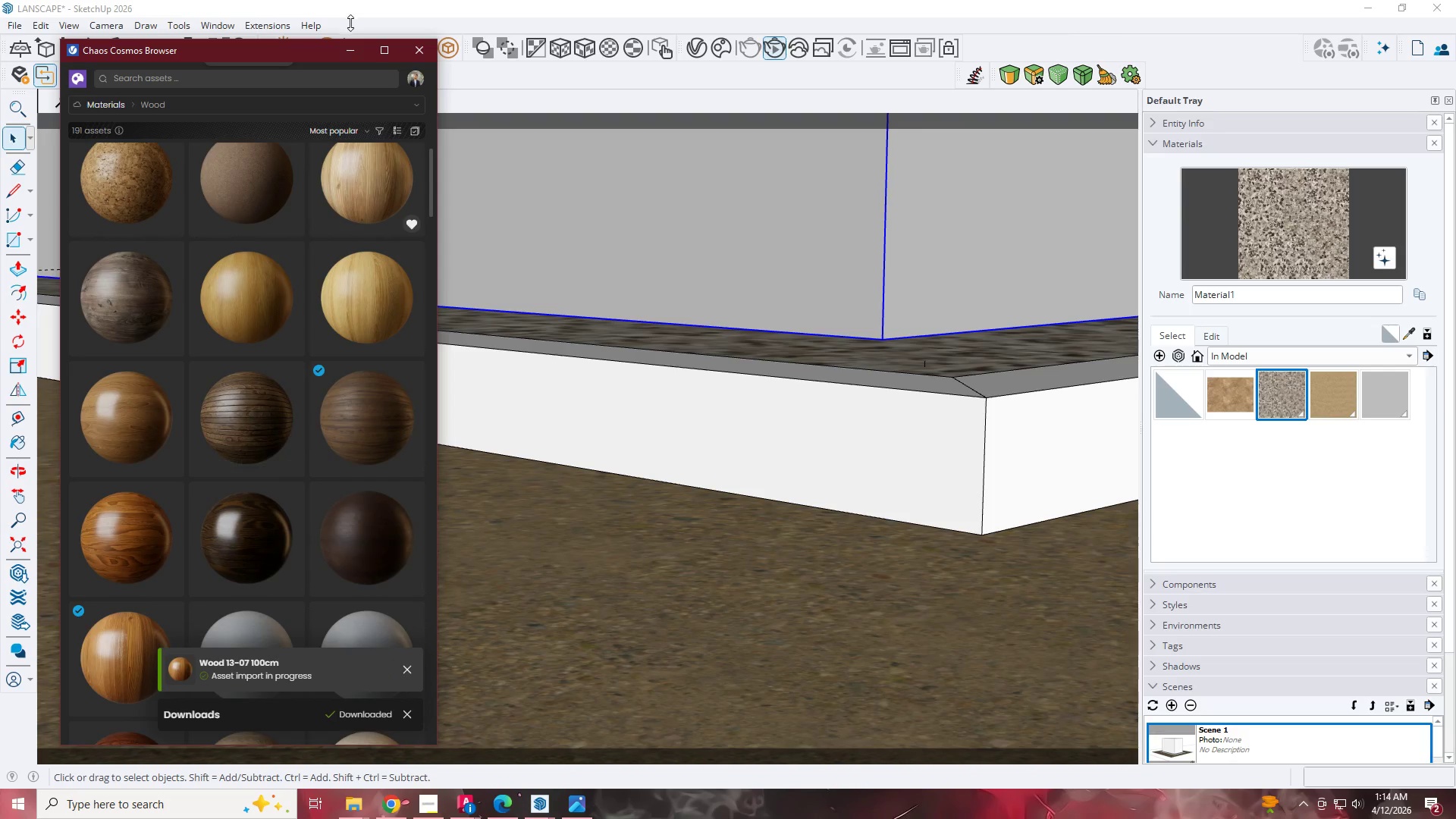 
left_click([351, 46])
 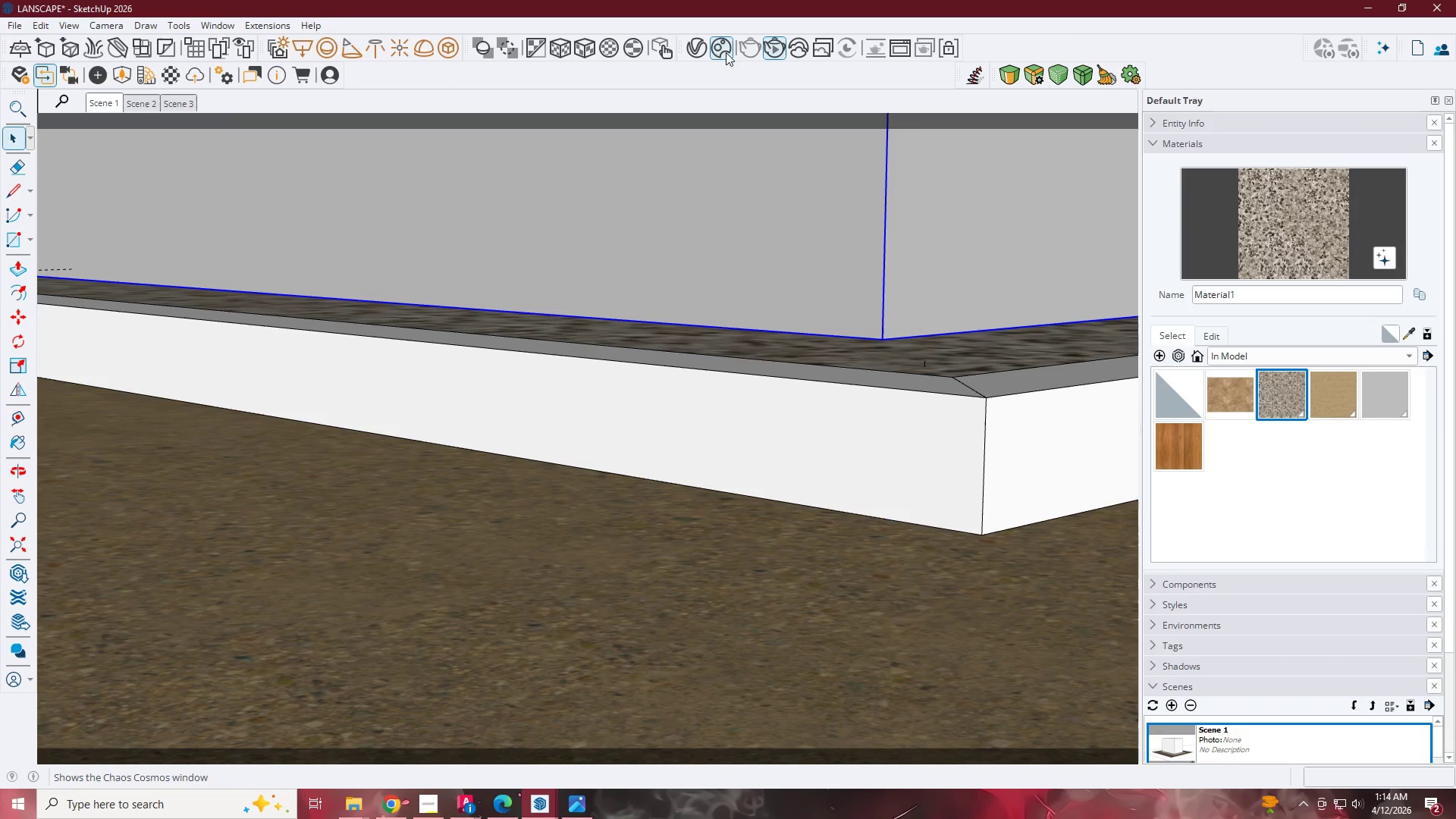 
left_click([693, 42])
 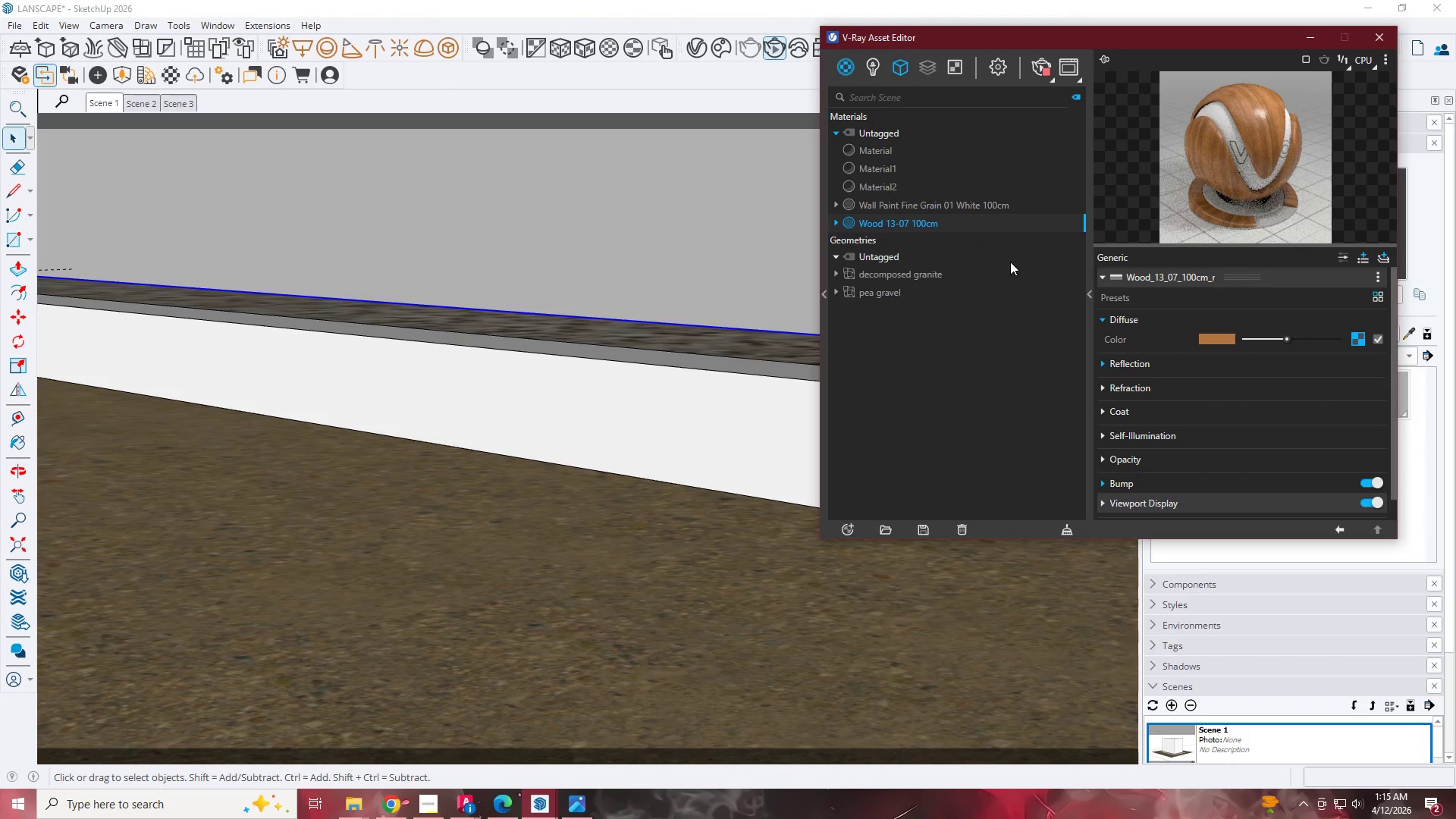 
left_click([945, 218])
 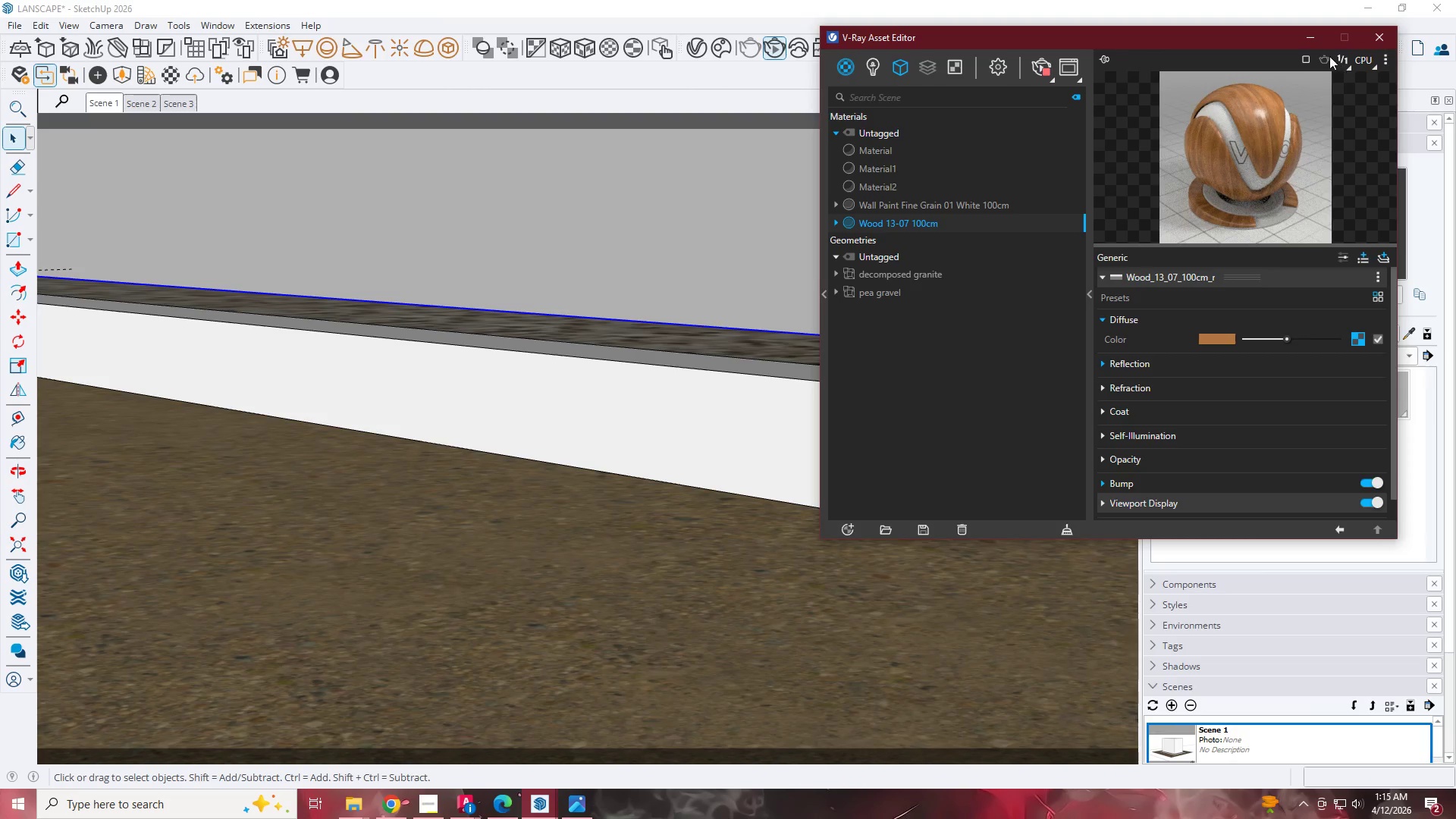 
left_click([1326, 31])
 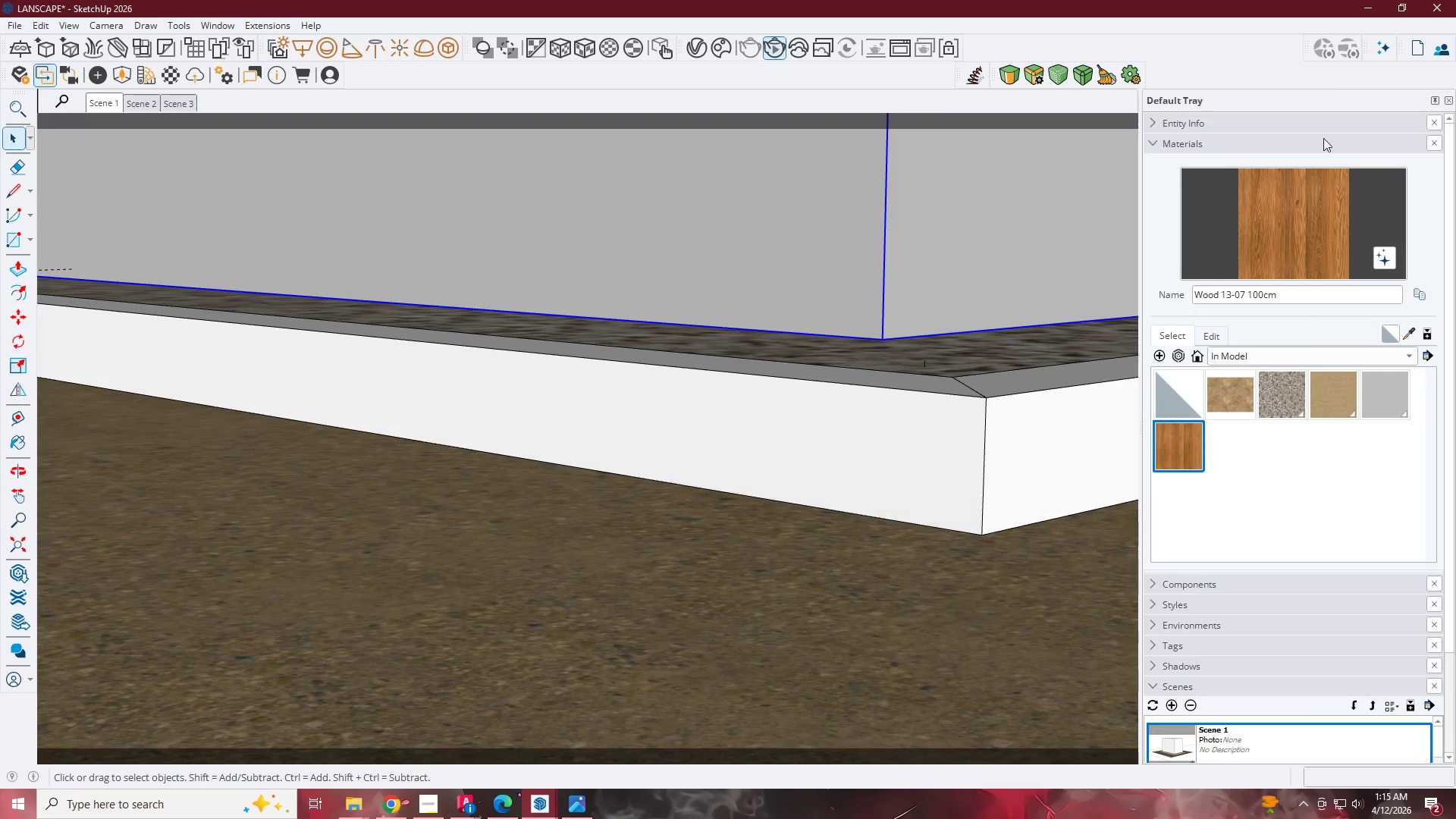 
left_click([1298, 205])
 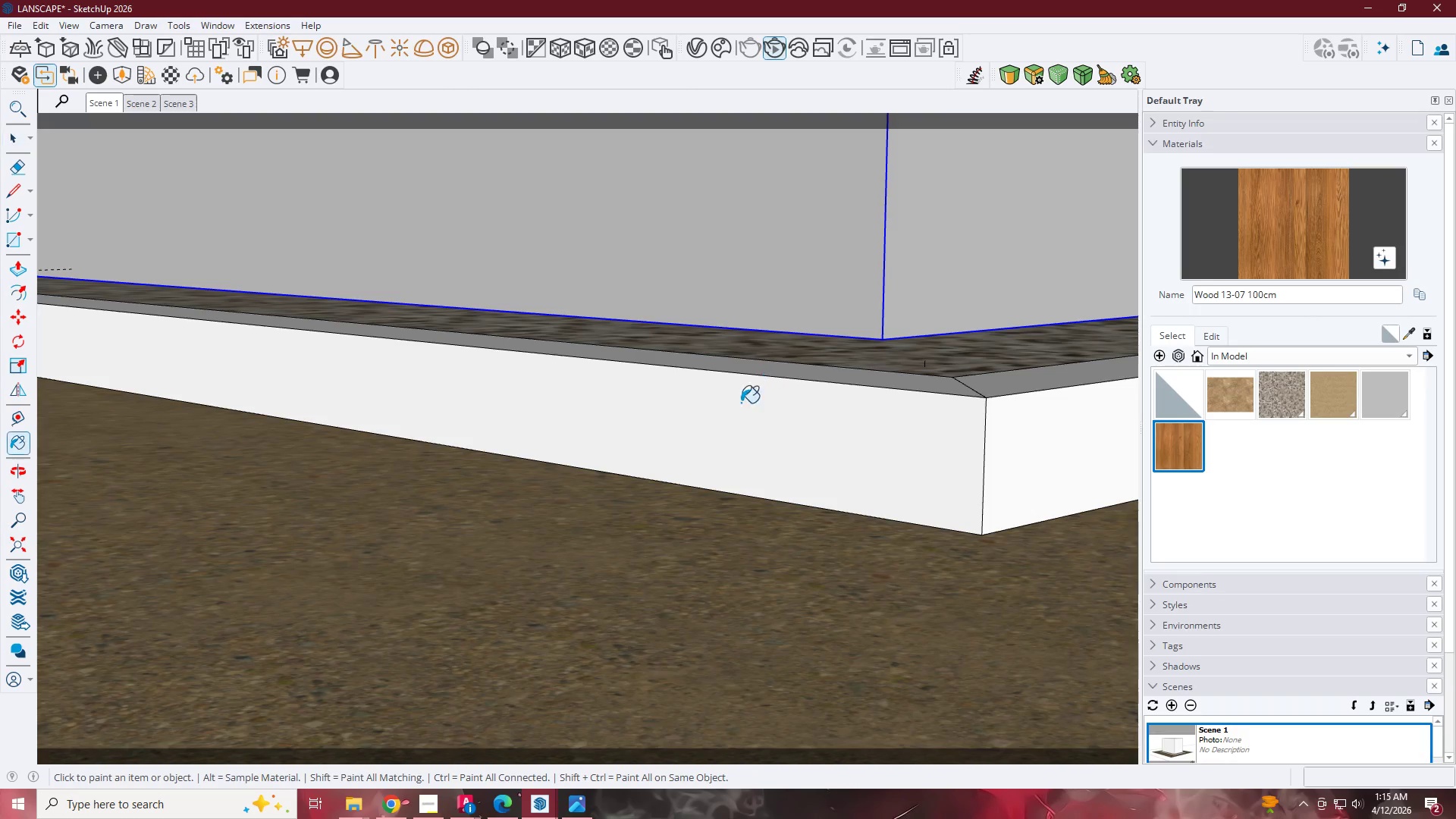 
key(Space)
 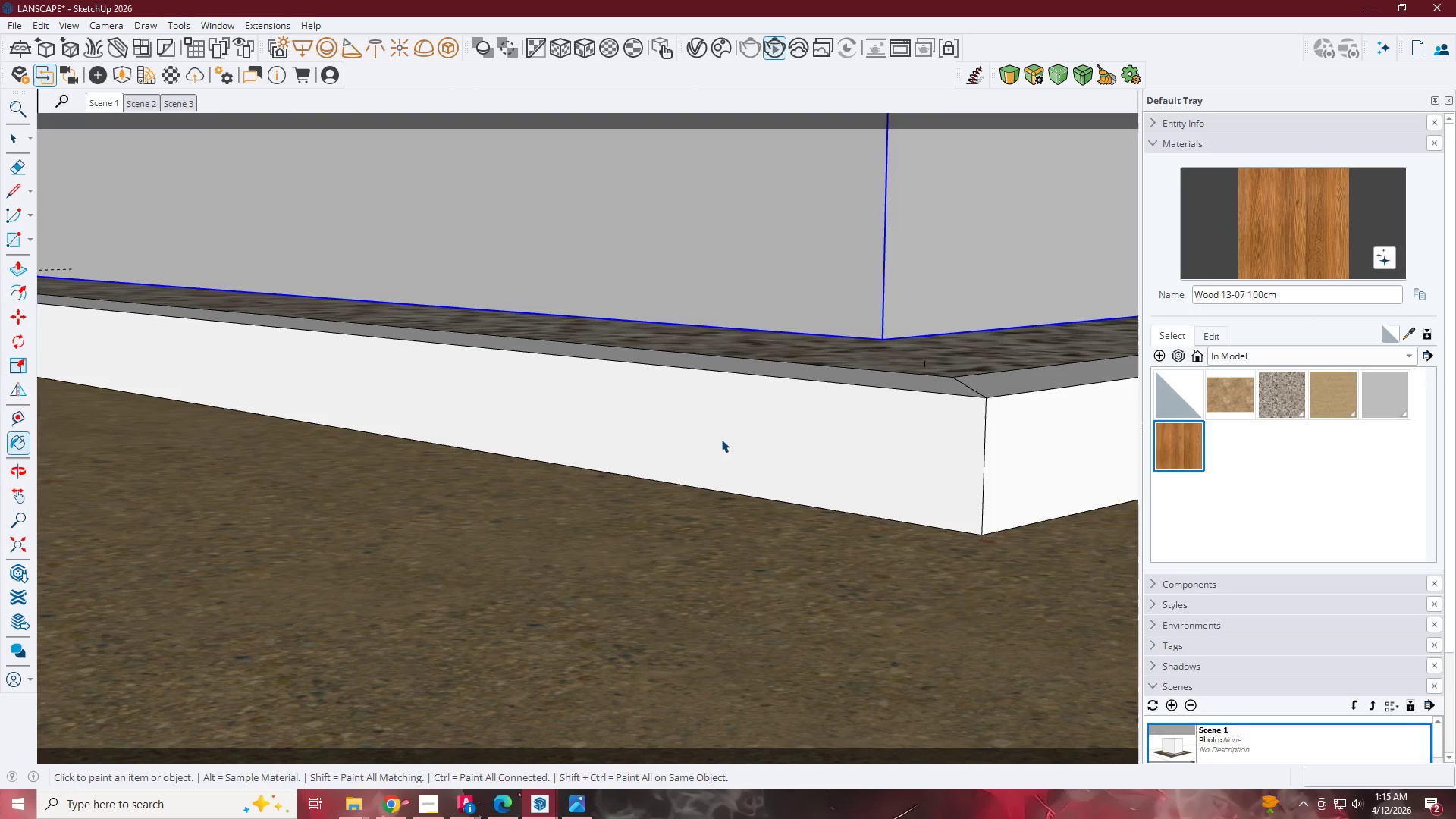 
key(N)
 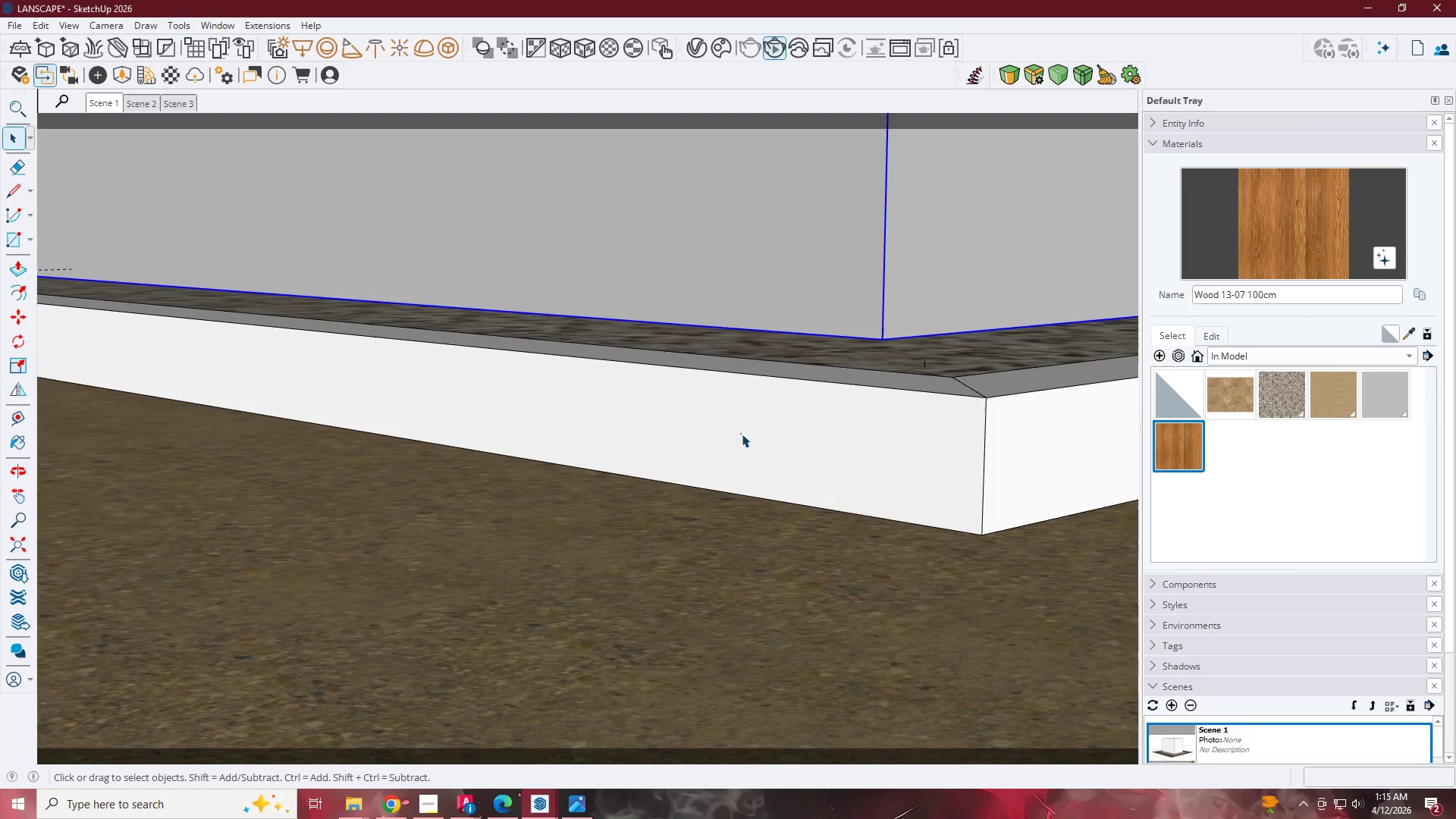 
double_click([742, 434])
 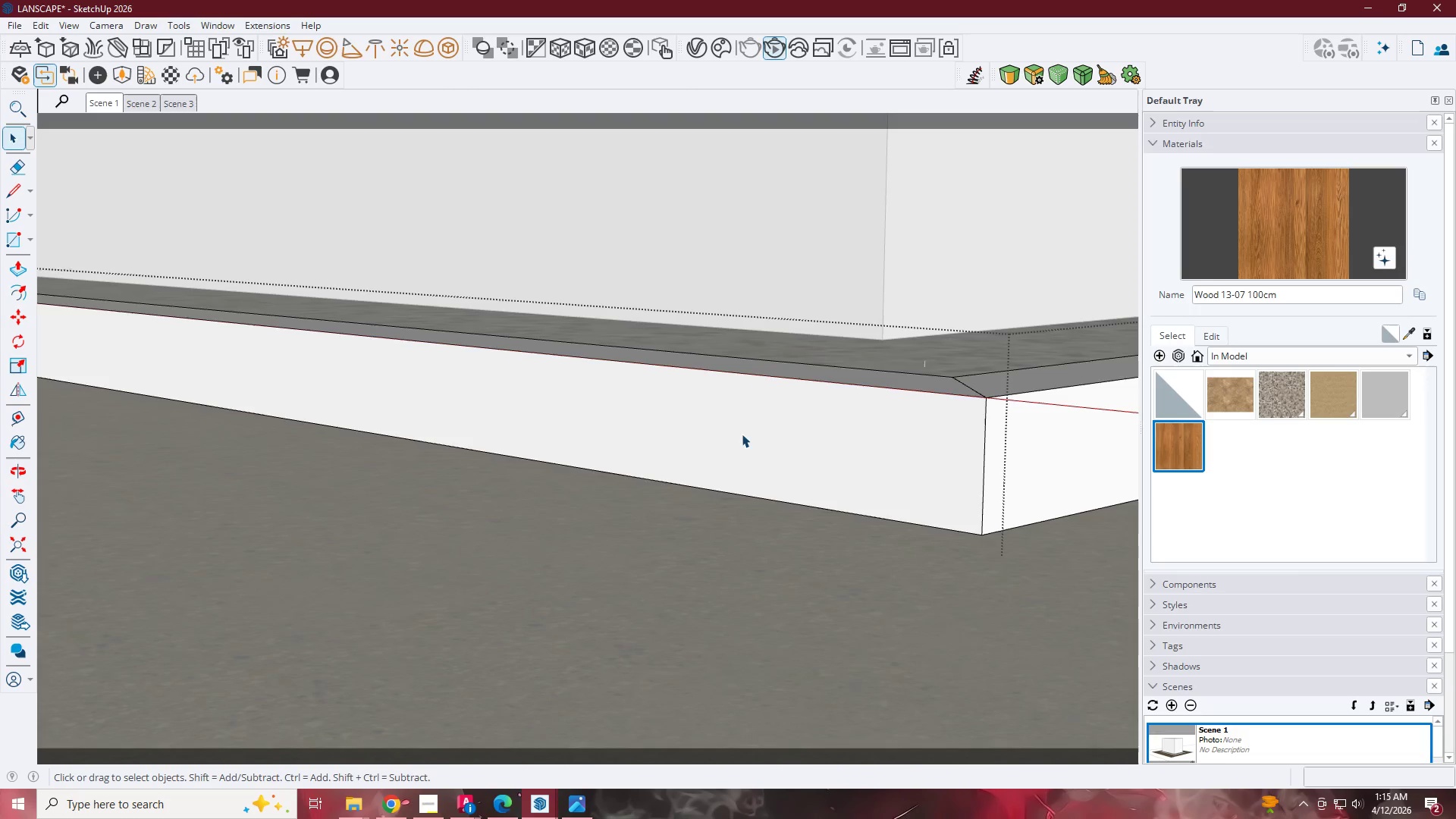 
triple_click([742, 434])
 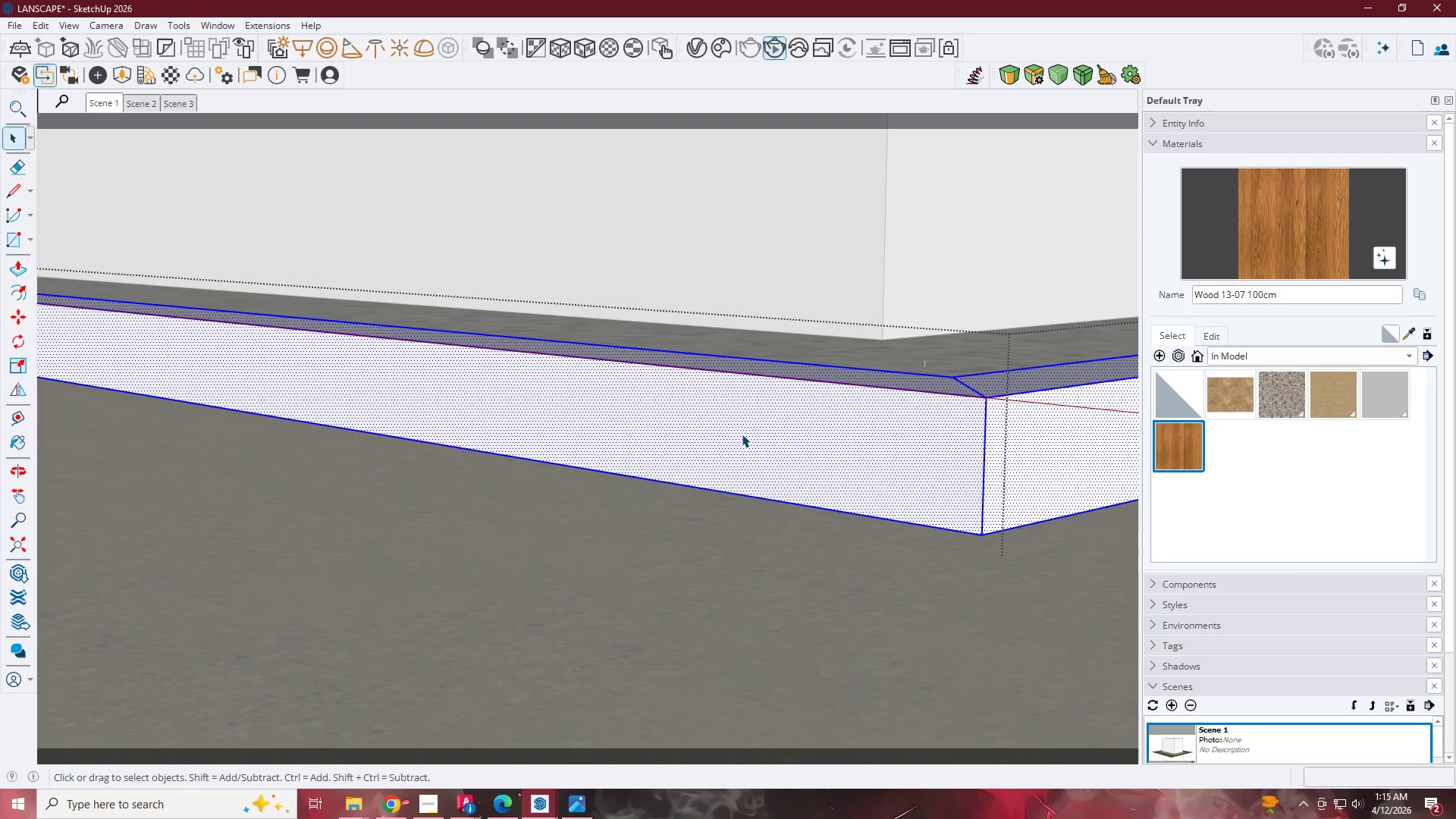 
triple_click([742, 434])
 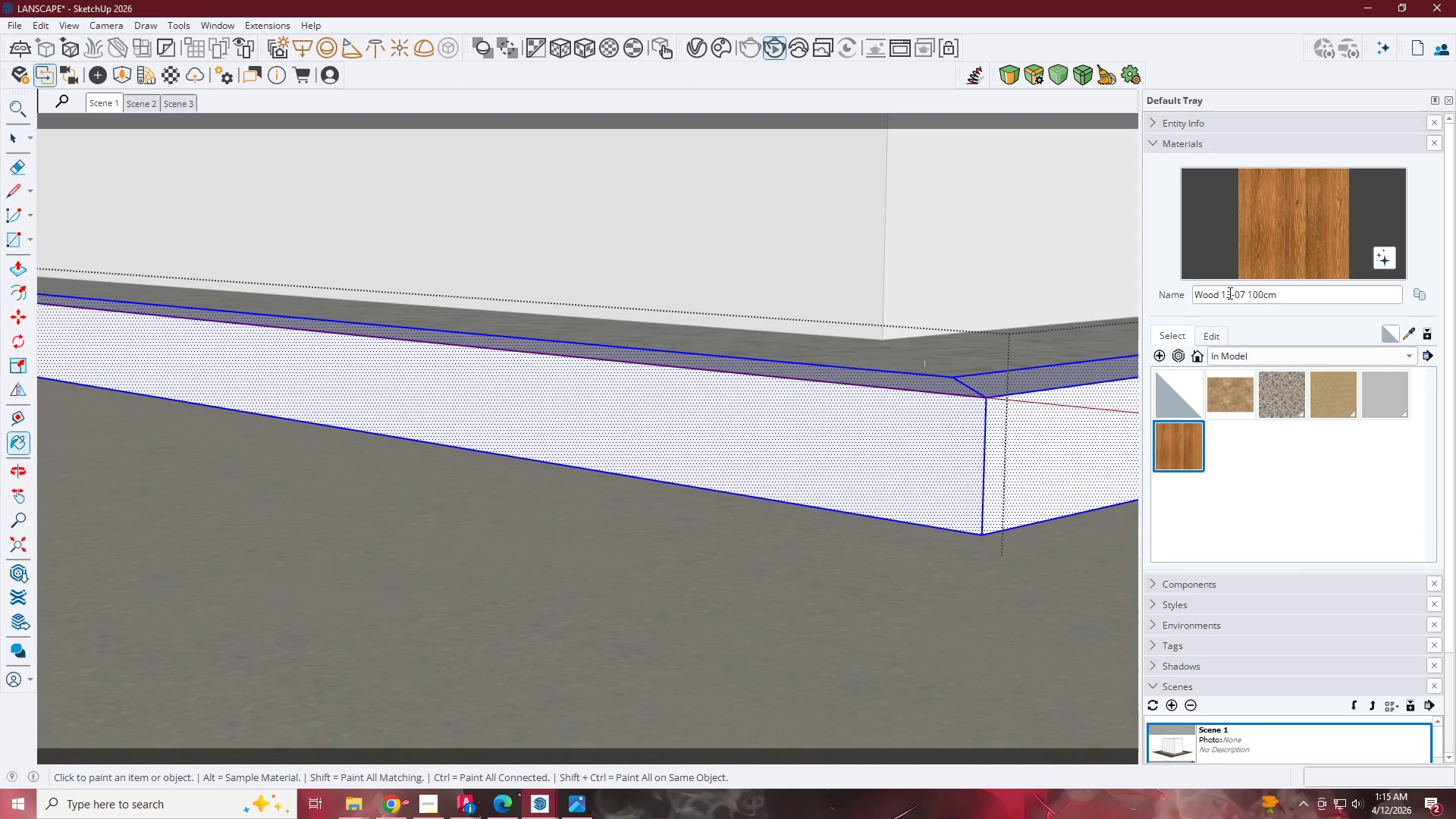 
double_click([975, 450])
 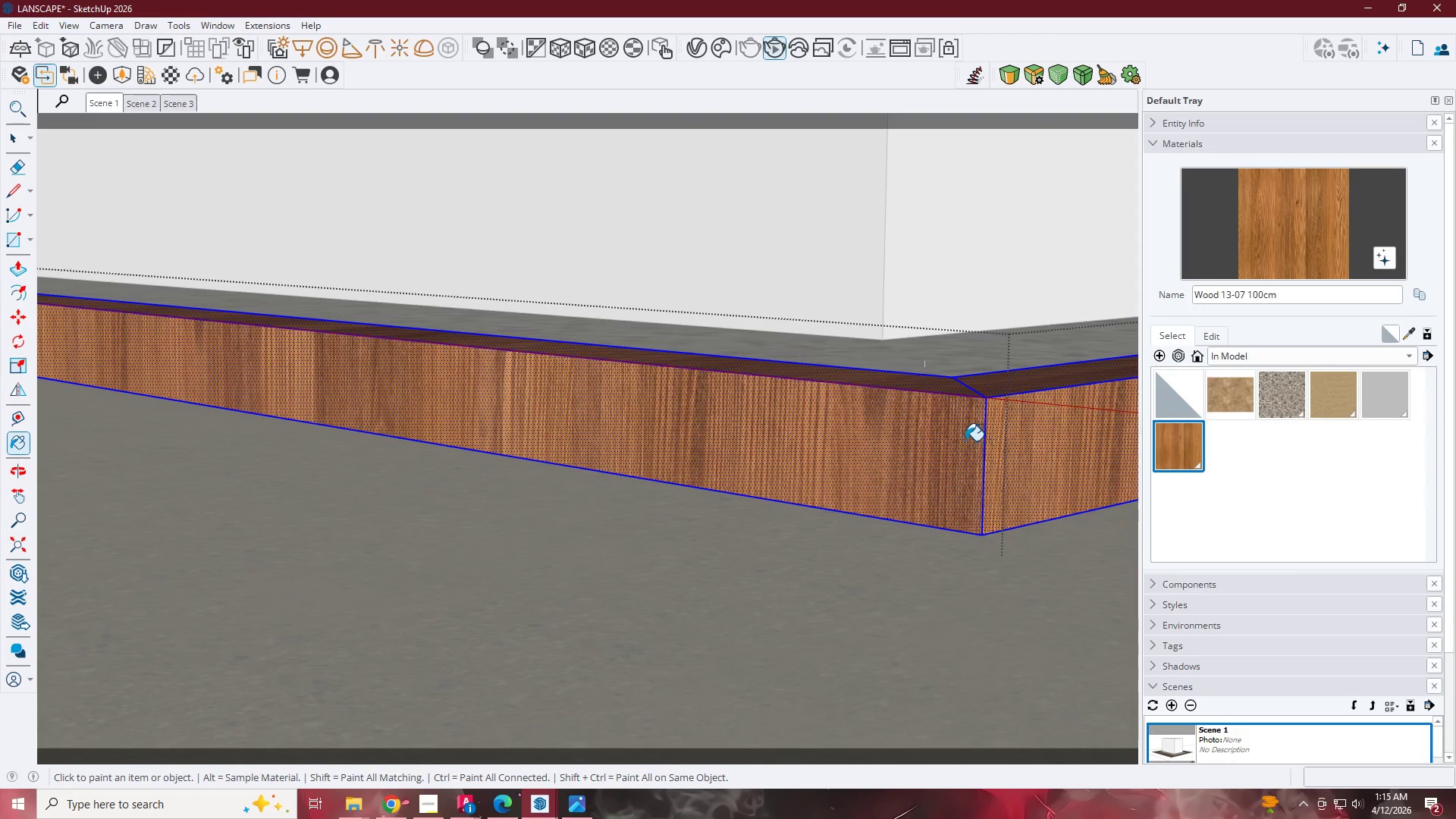 
key(Space)
 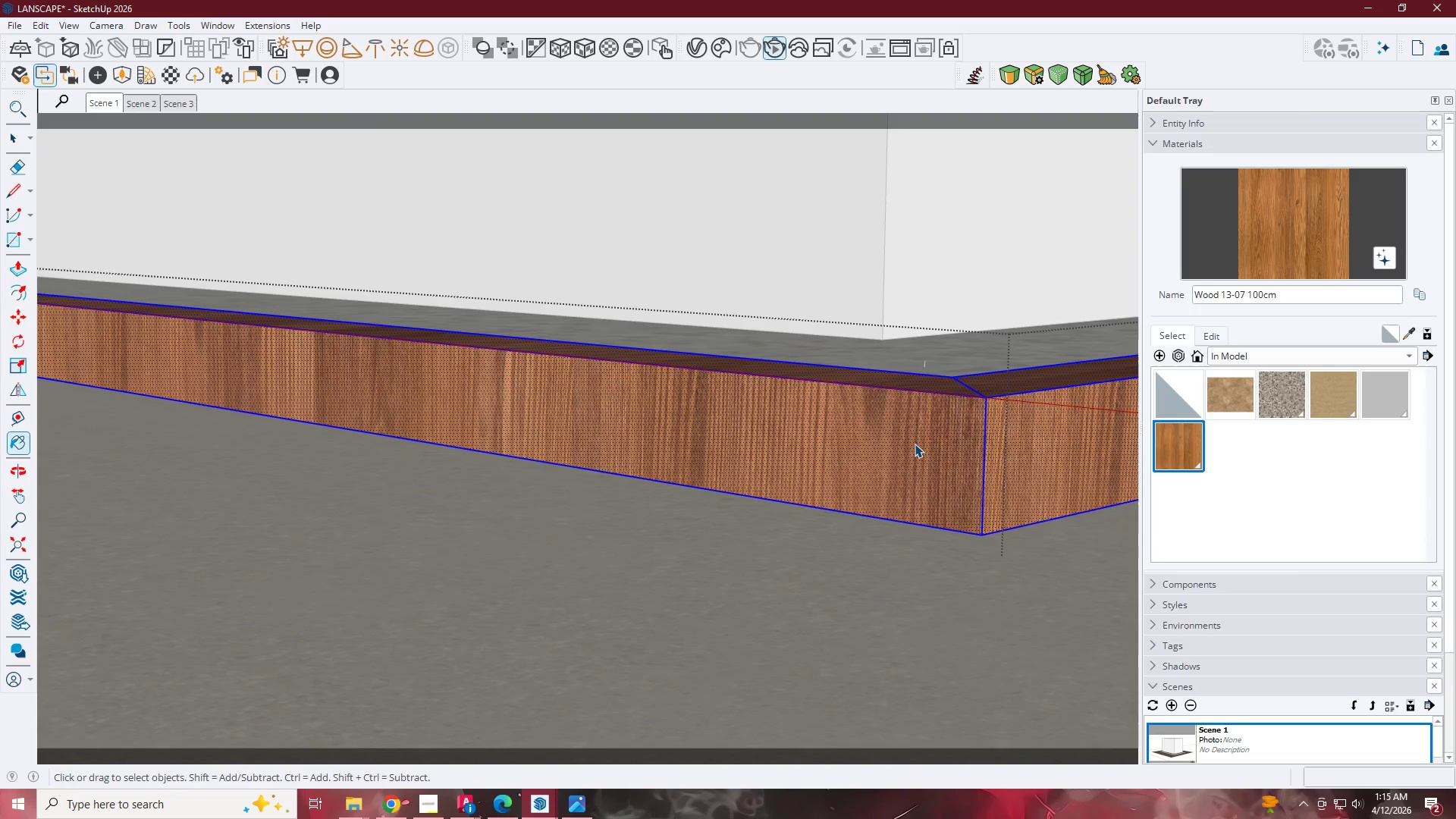 
left_click([912, 443])
 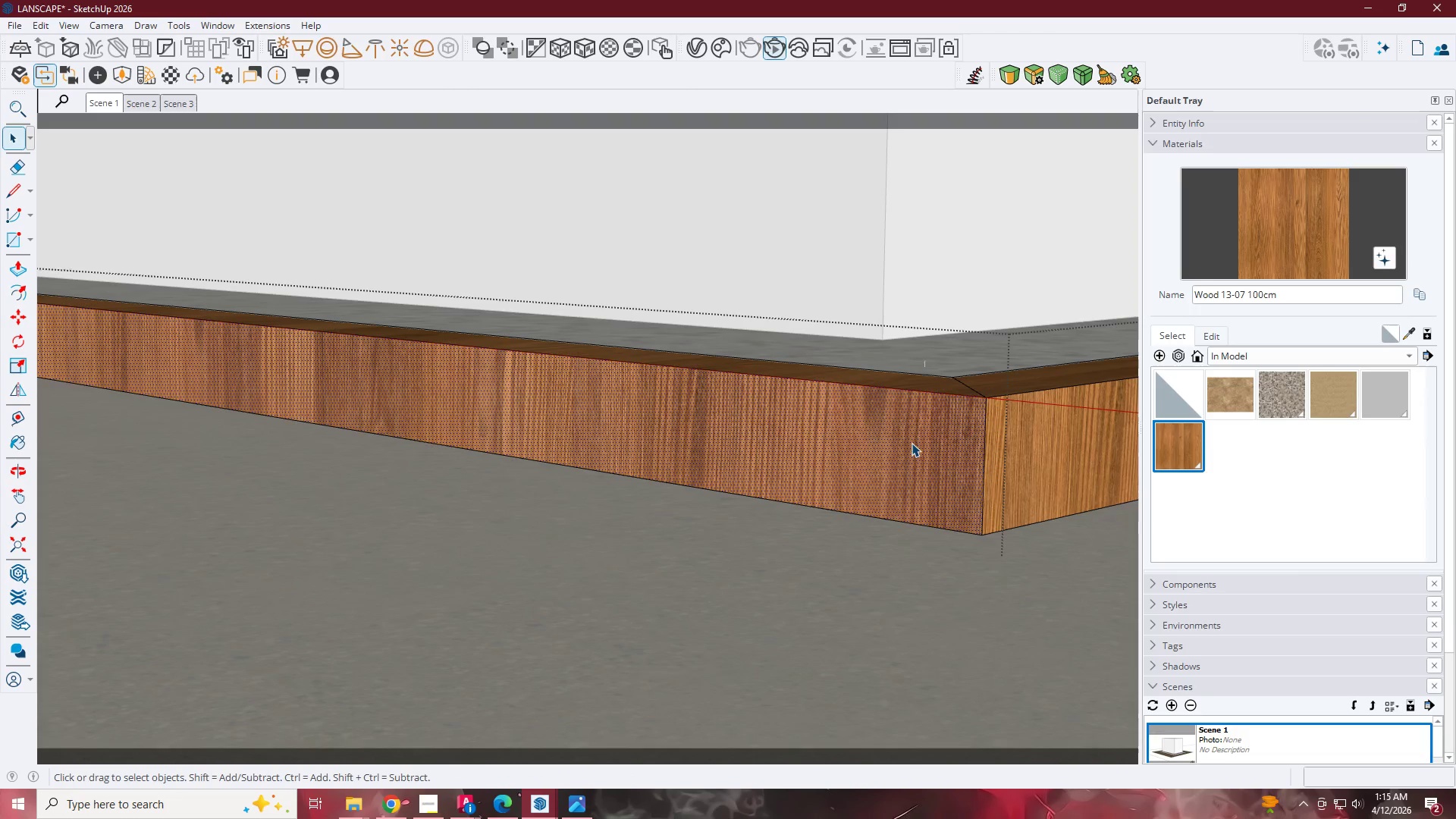 
right_click([912, 443])
 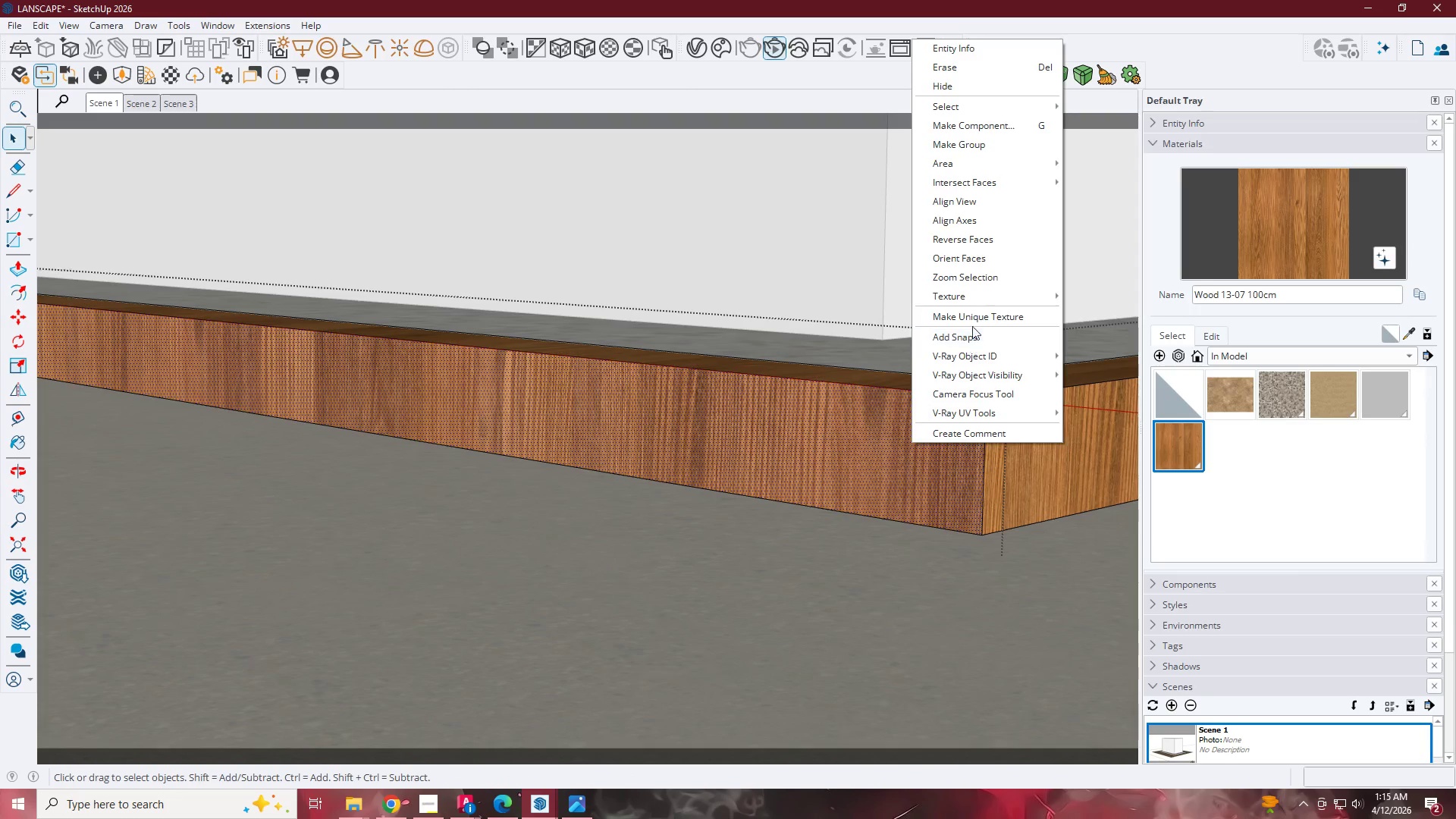 
left_click([977, 300])
 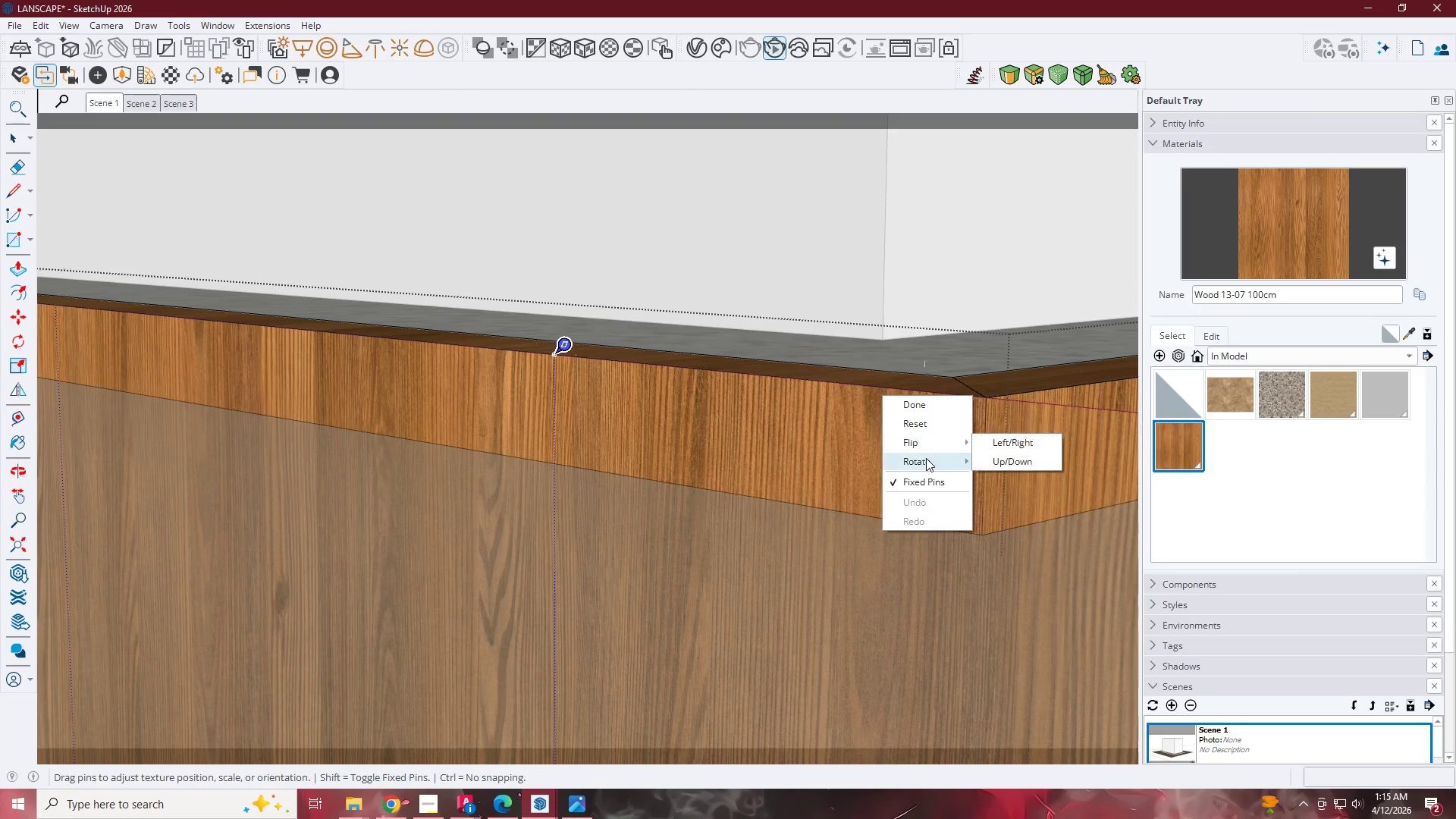 
double_click([998, 457])
 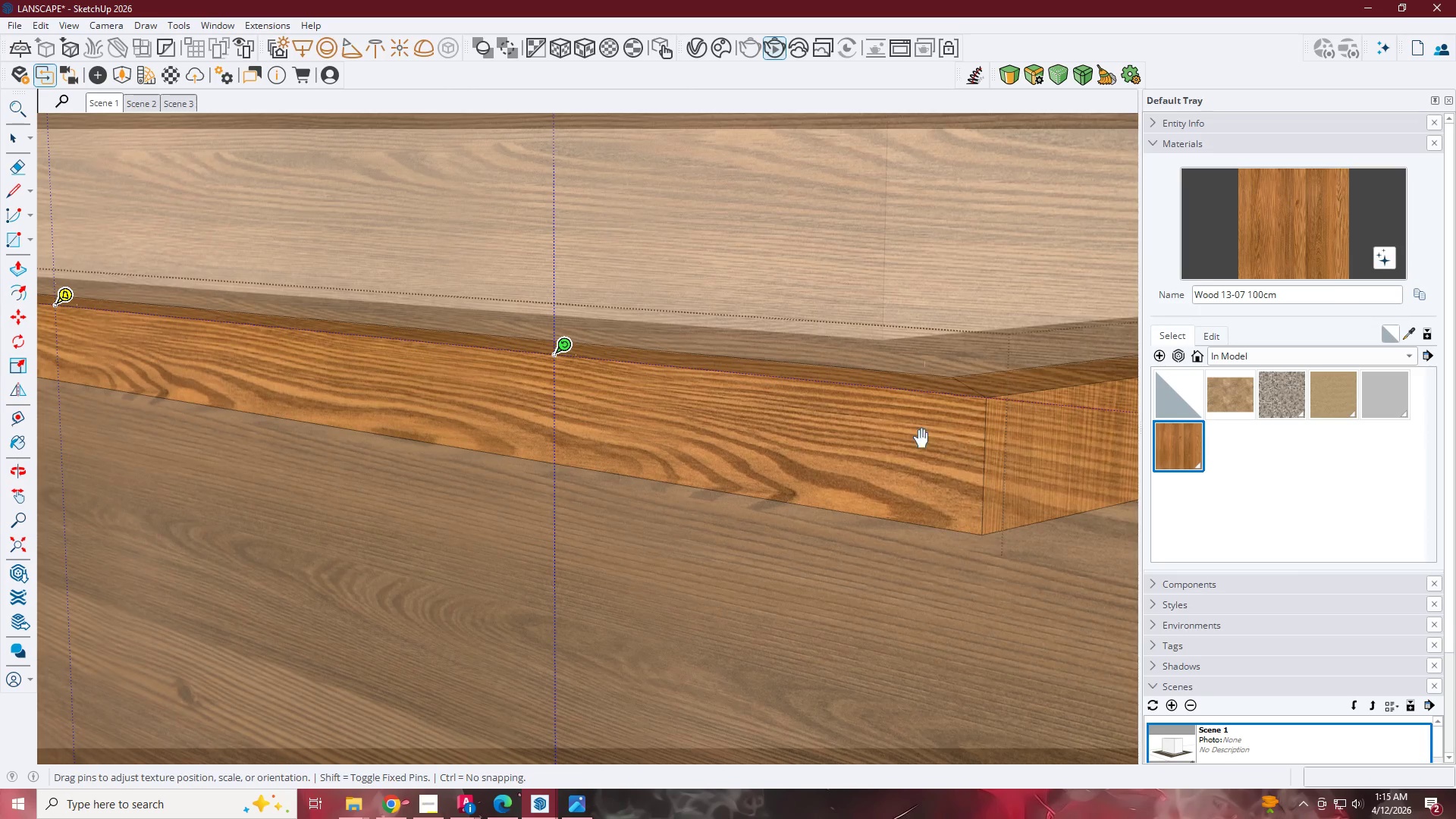 
right_click([918, 437])
 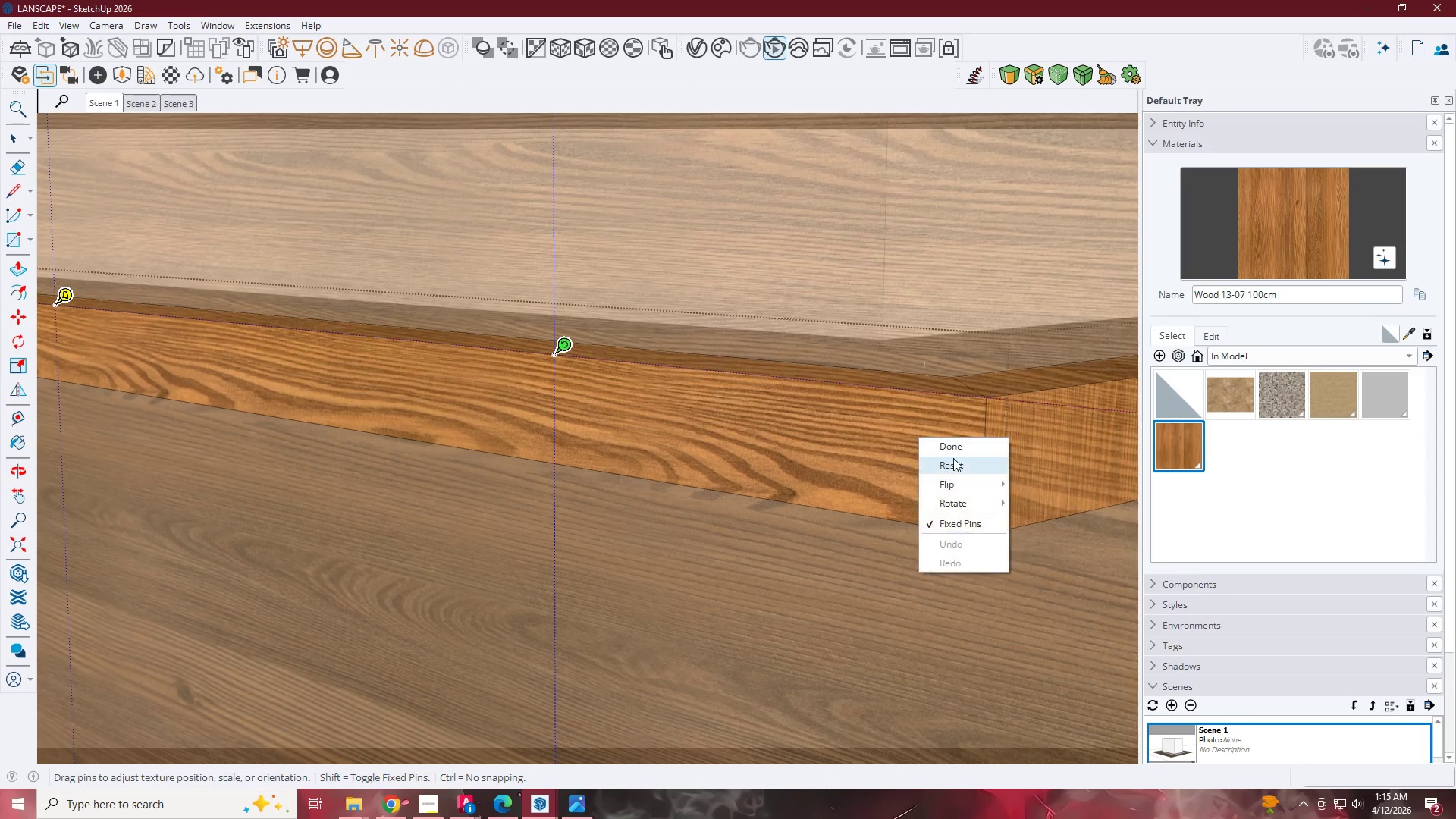 
left_click([953, 458])
 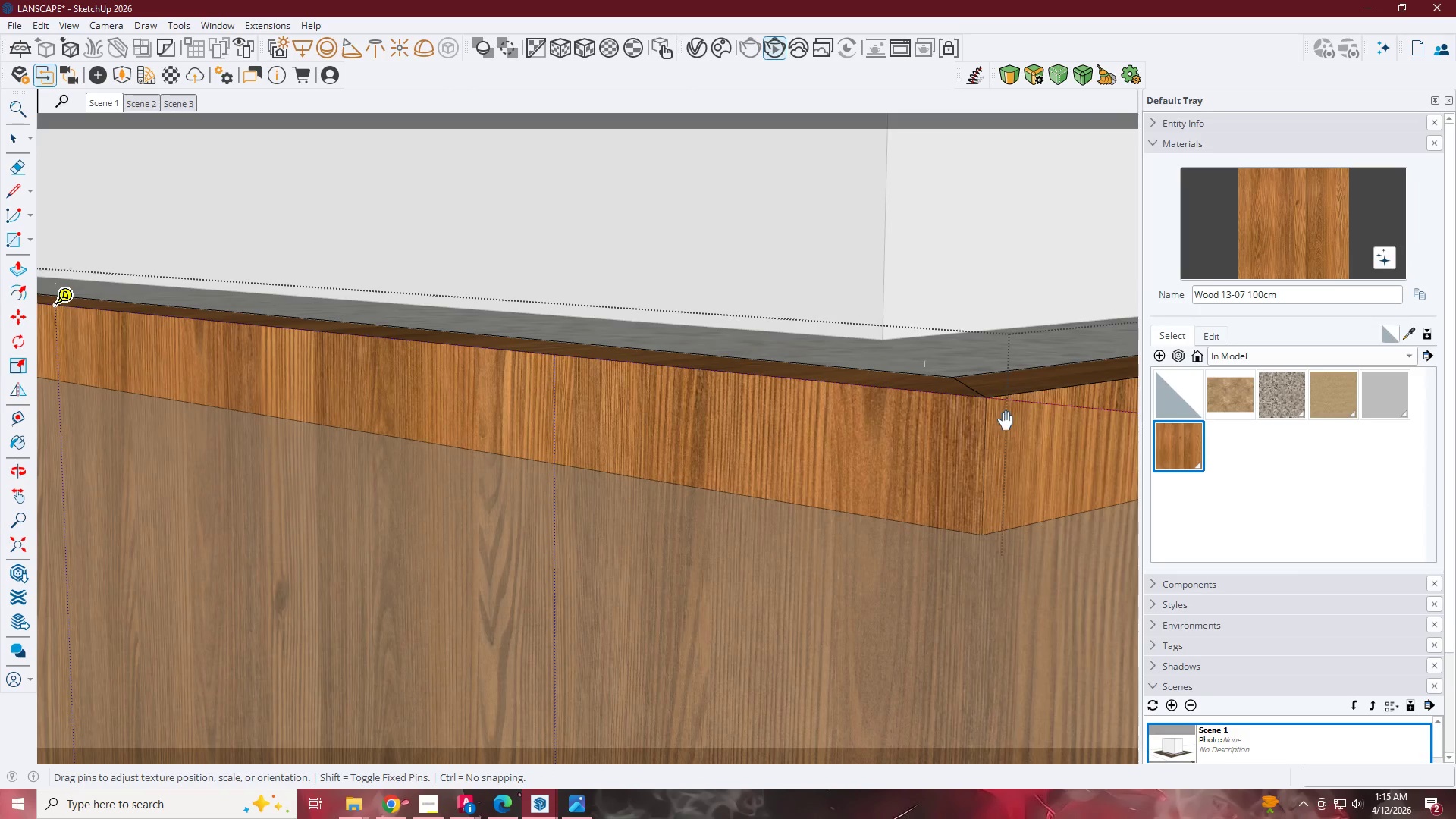 
right_click([915, 424])
 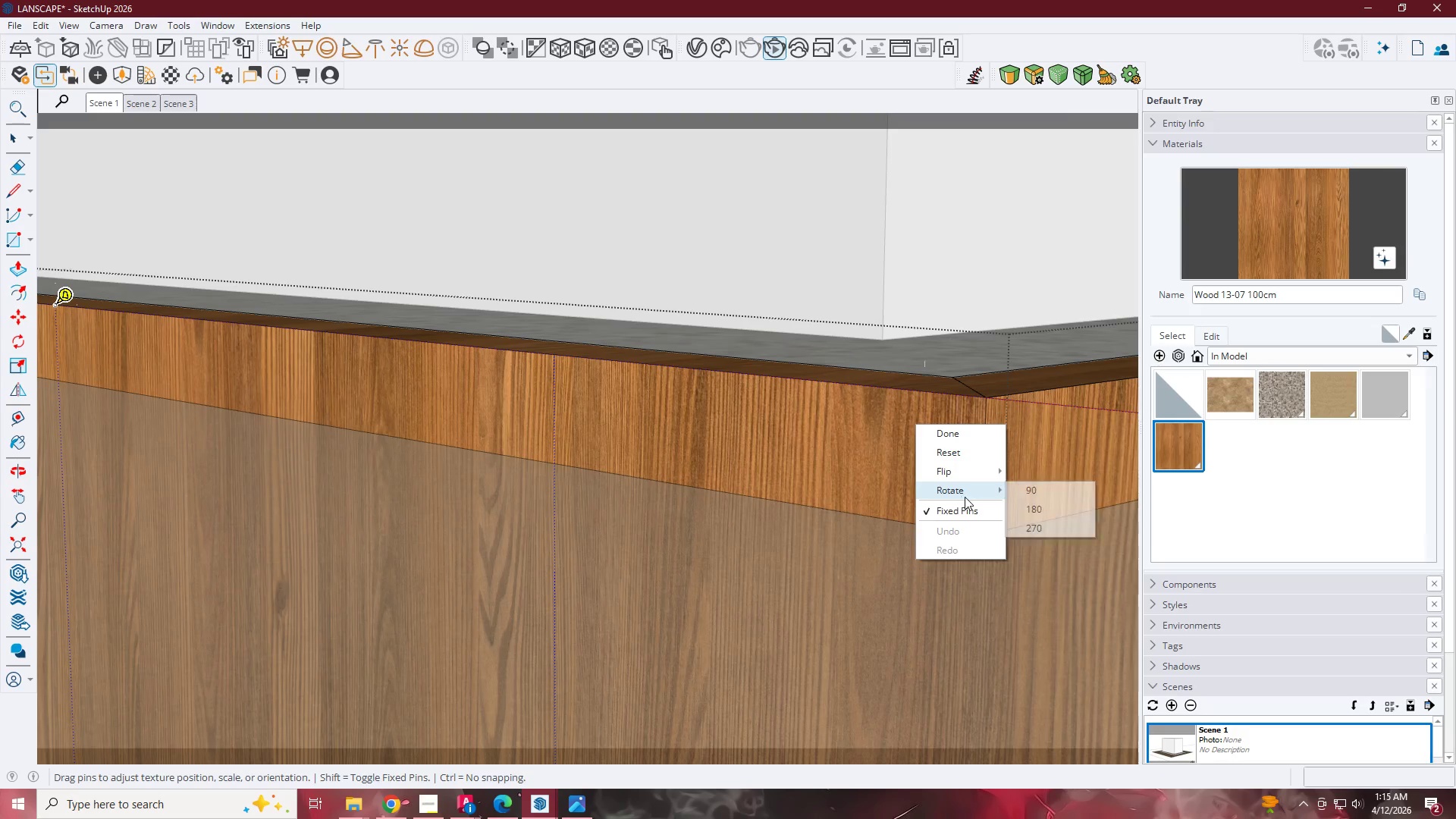 
double_click([1018, 491])
 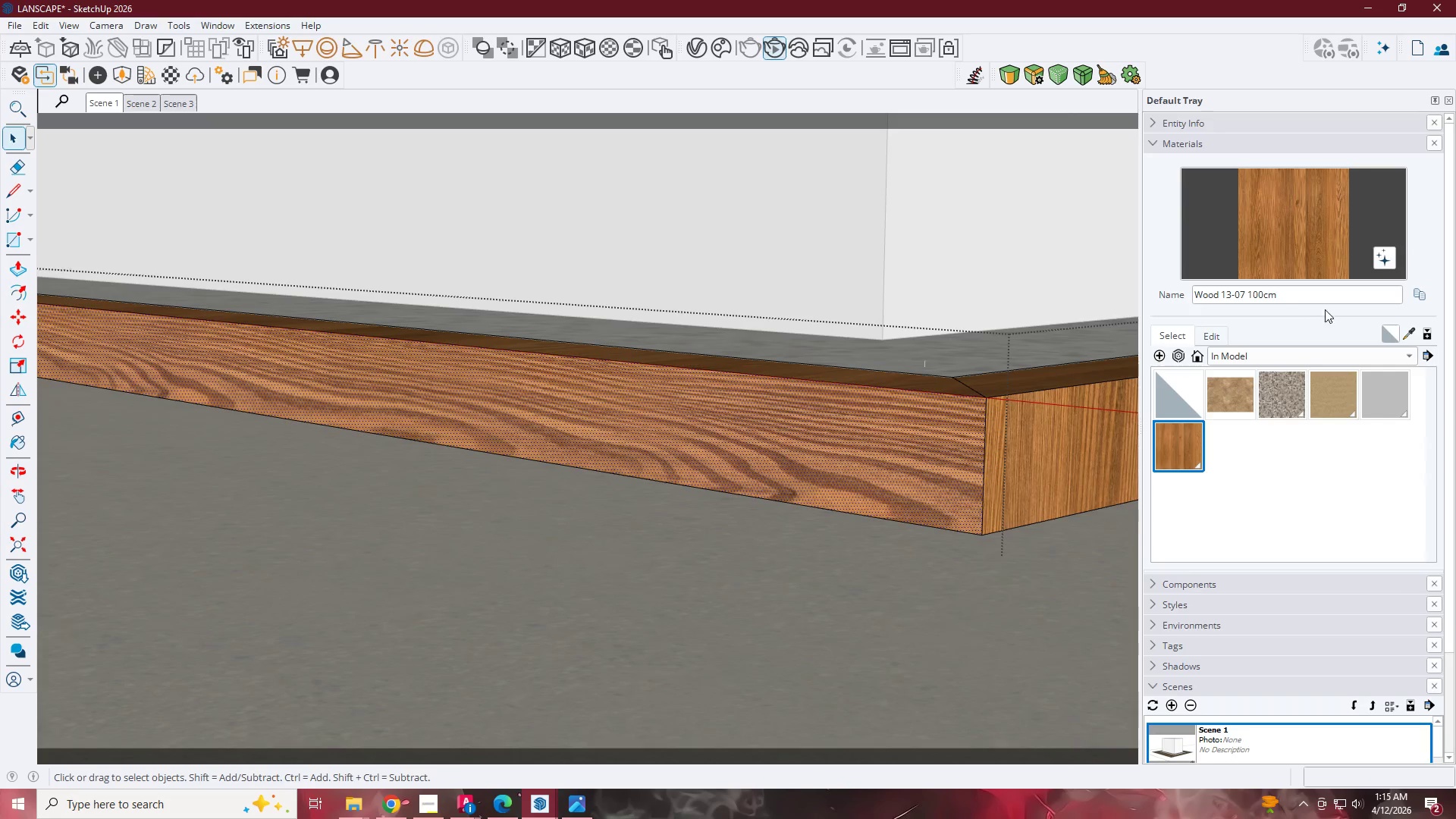 
left_click([1411, 331])
 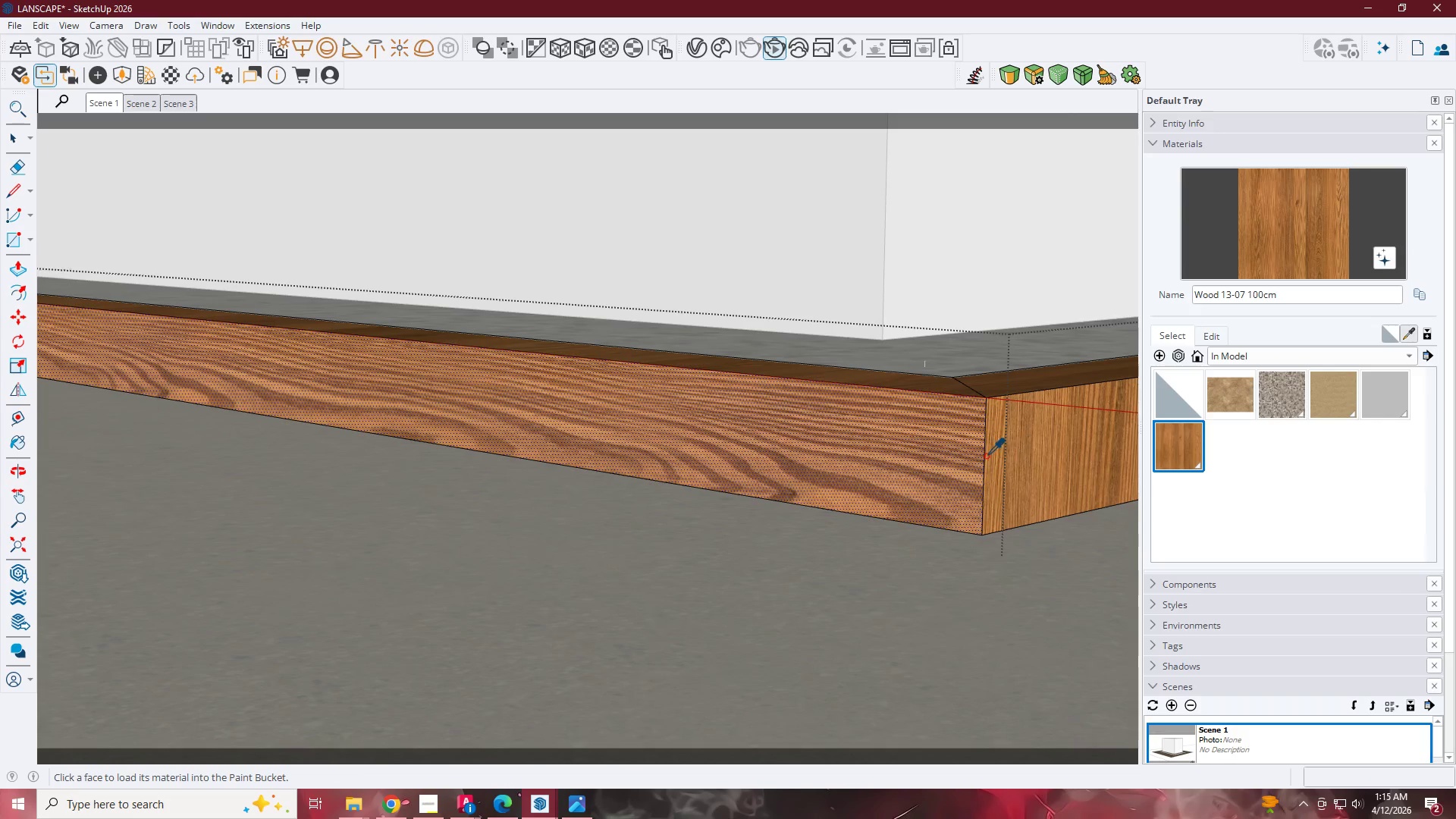 
left_click([960, 453])
 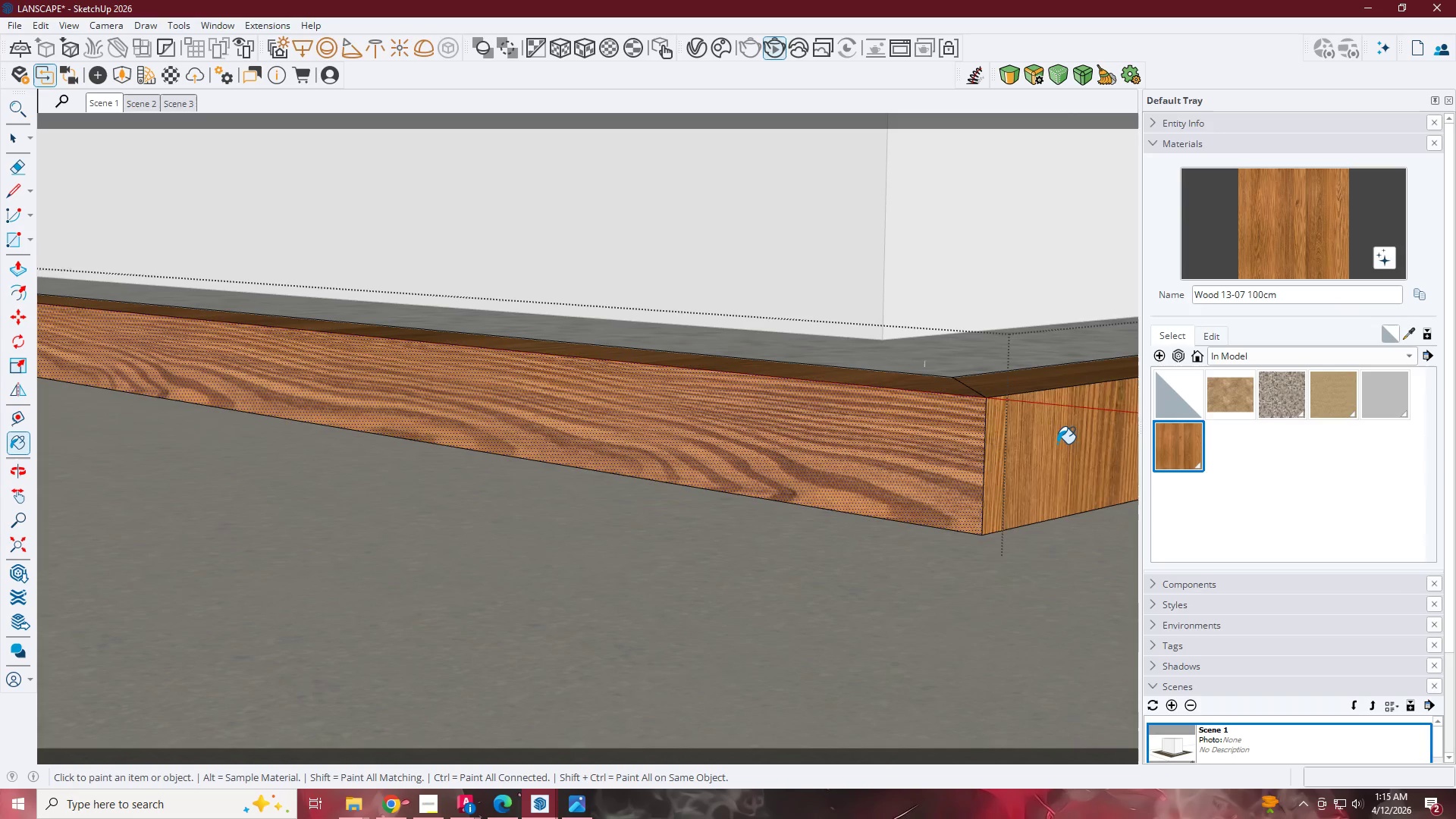 
scroll: coordinate [980, 428], scroll_direction: down, amount: 2.0
 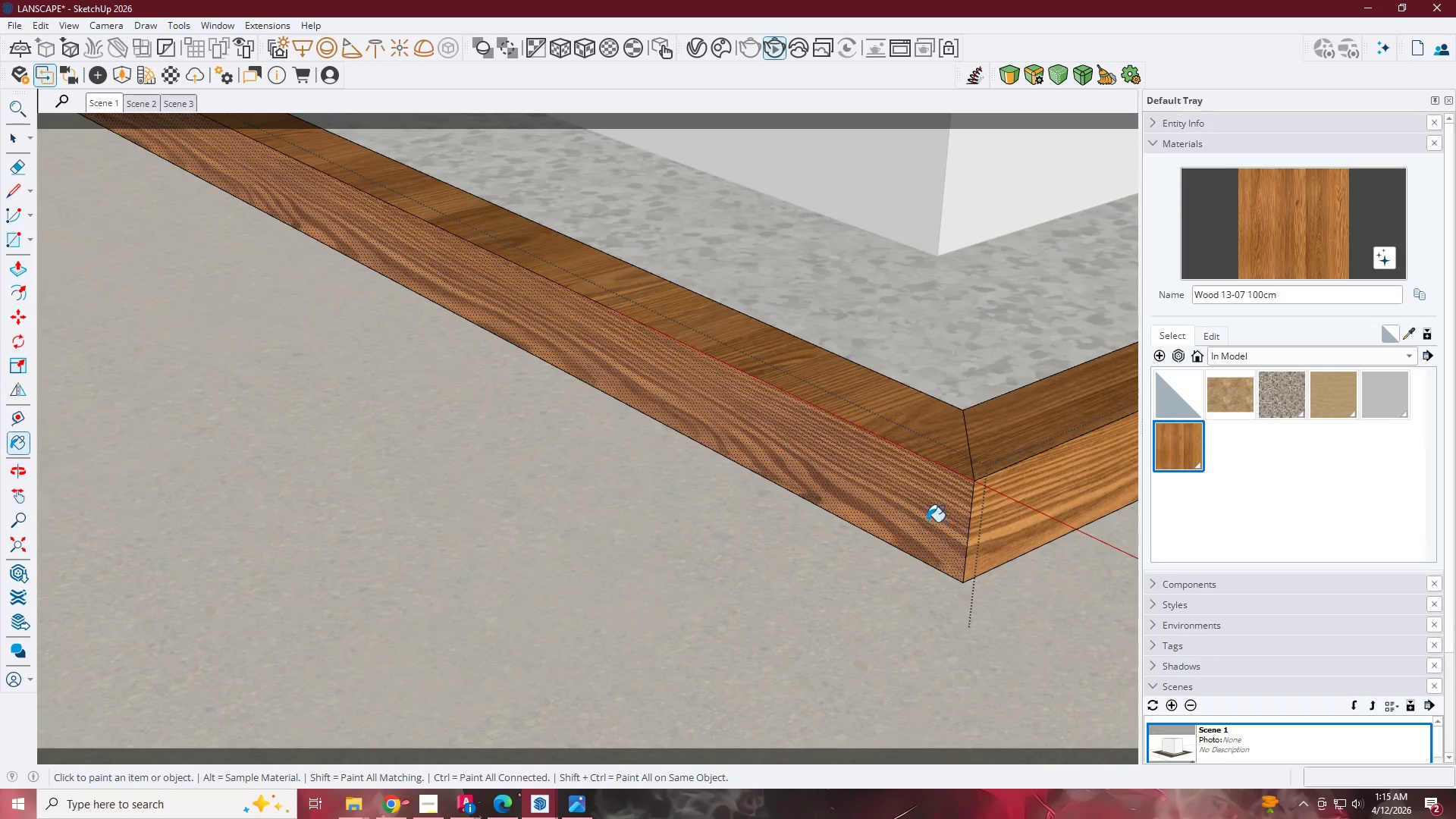 
left_click([912, 419])
 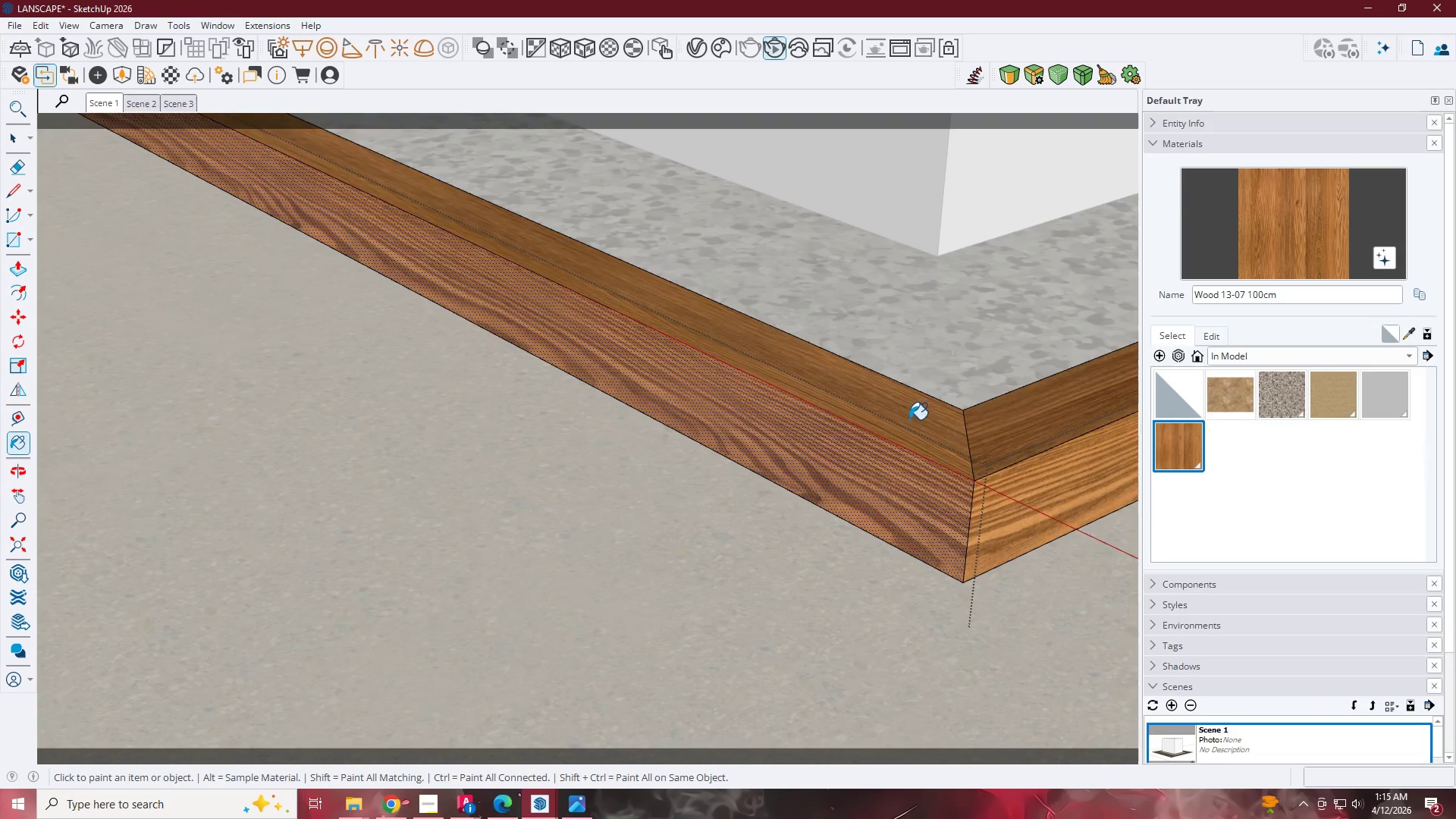 
left_click([833, 422])
 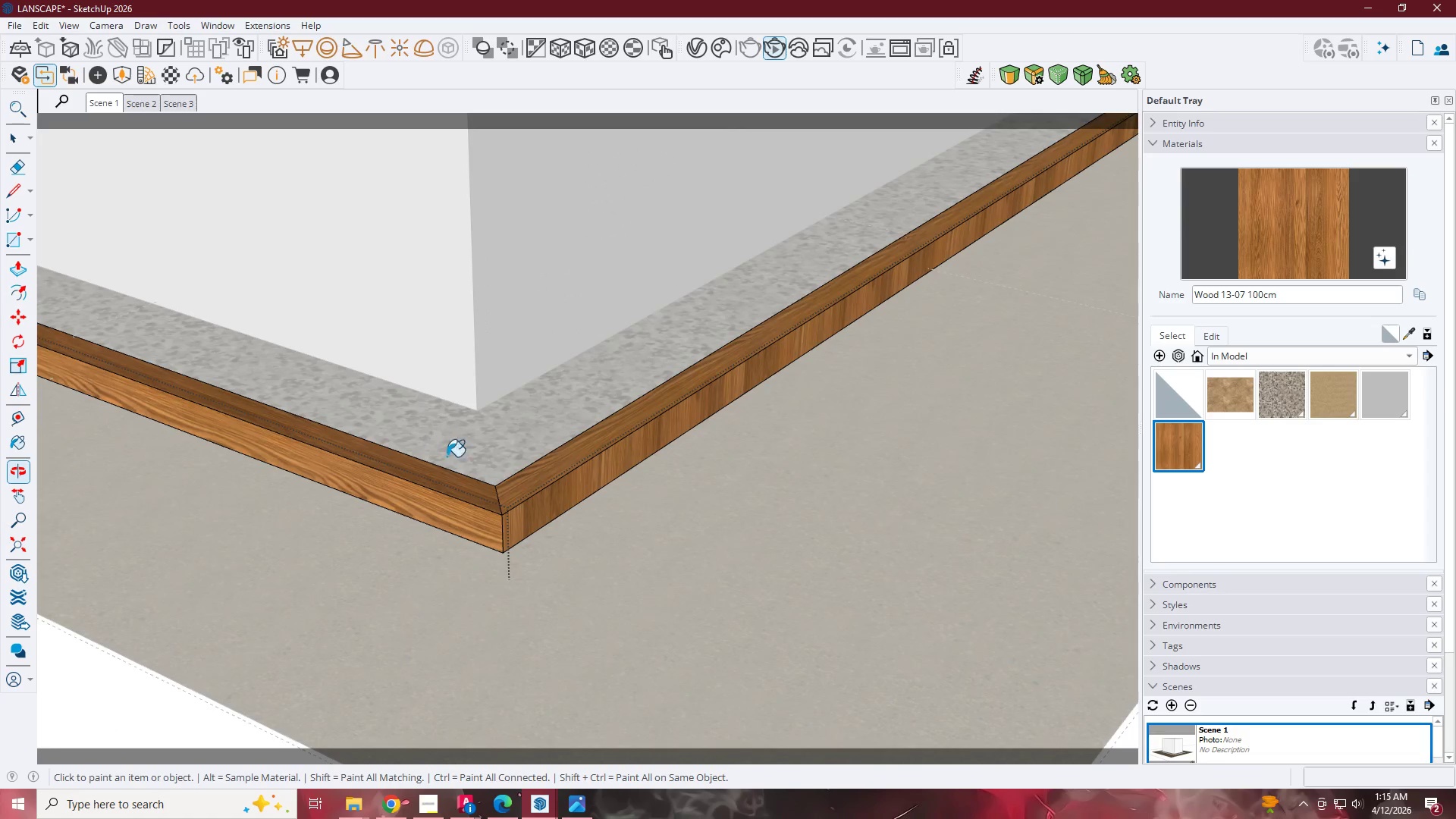 
scroll: coordinate [838, 424], scroll_direction: down, amount: 12.0
 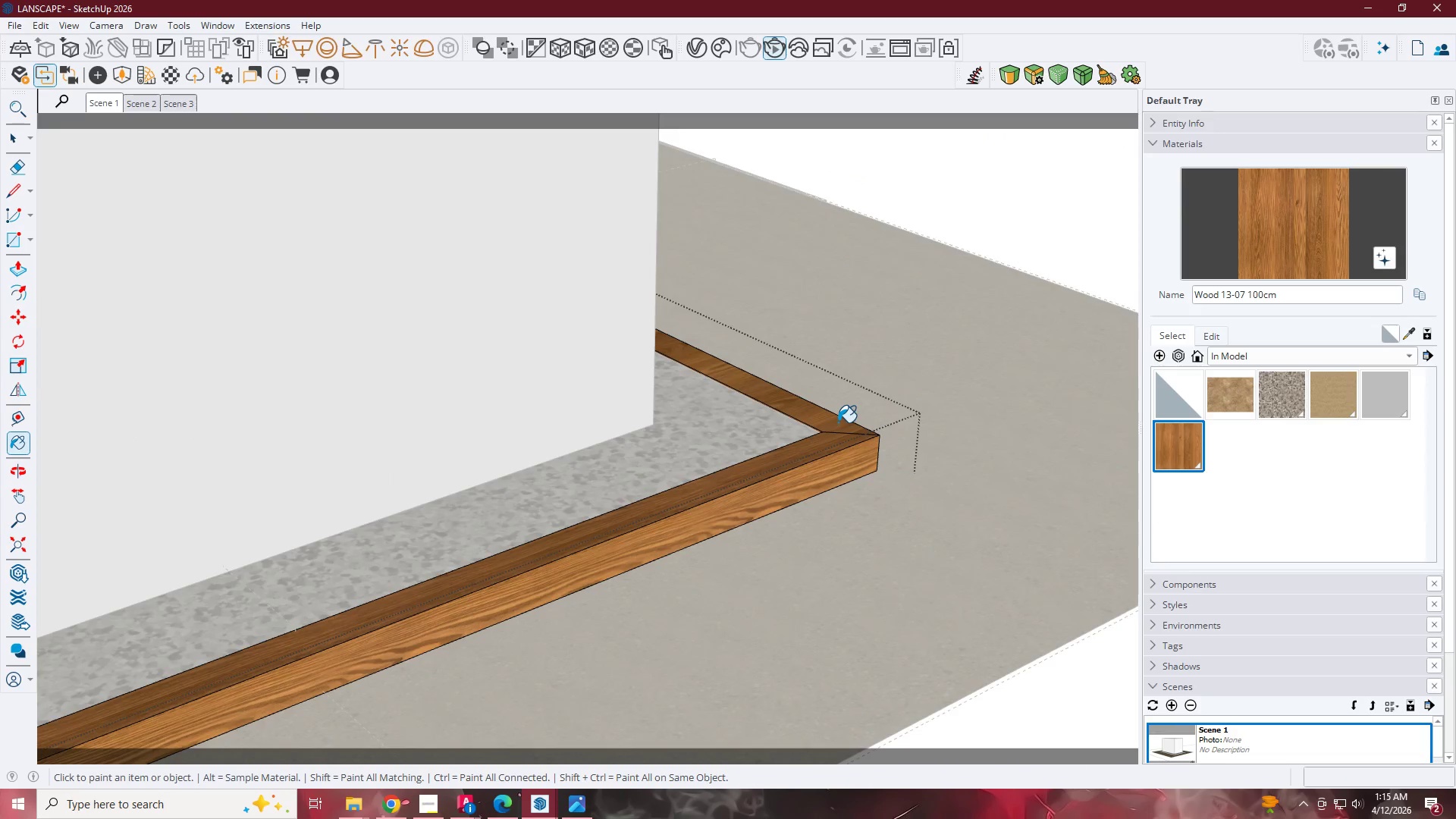 
left_click([534, 505])
 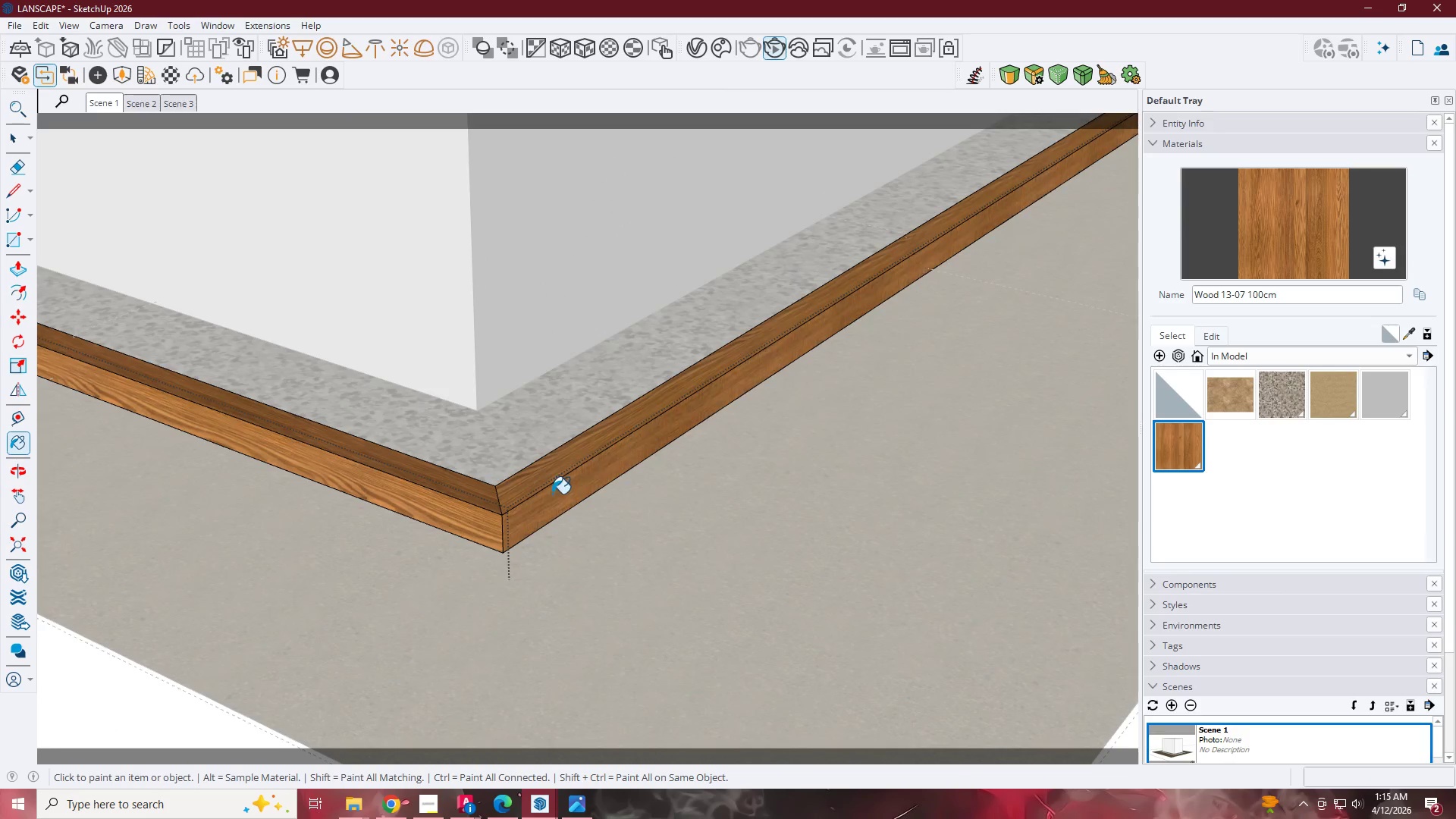 
scroll: coordinate [611, 447], scroll_direction: down, amount: 6.0
 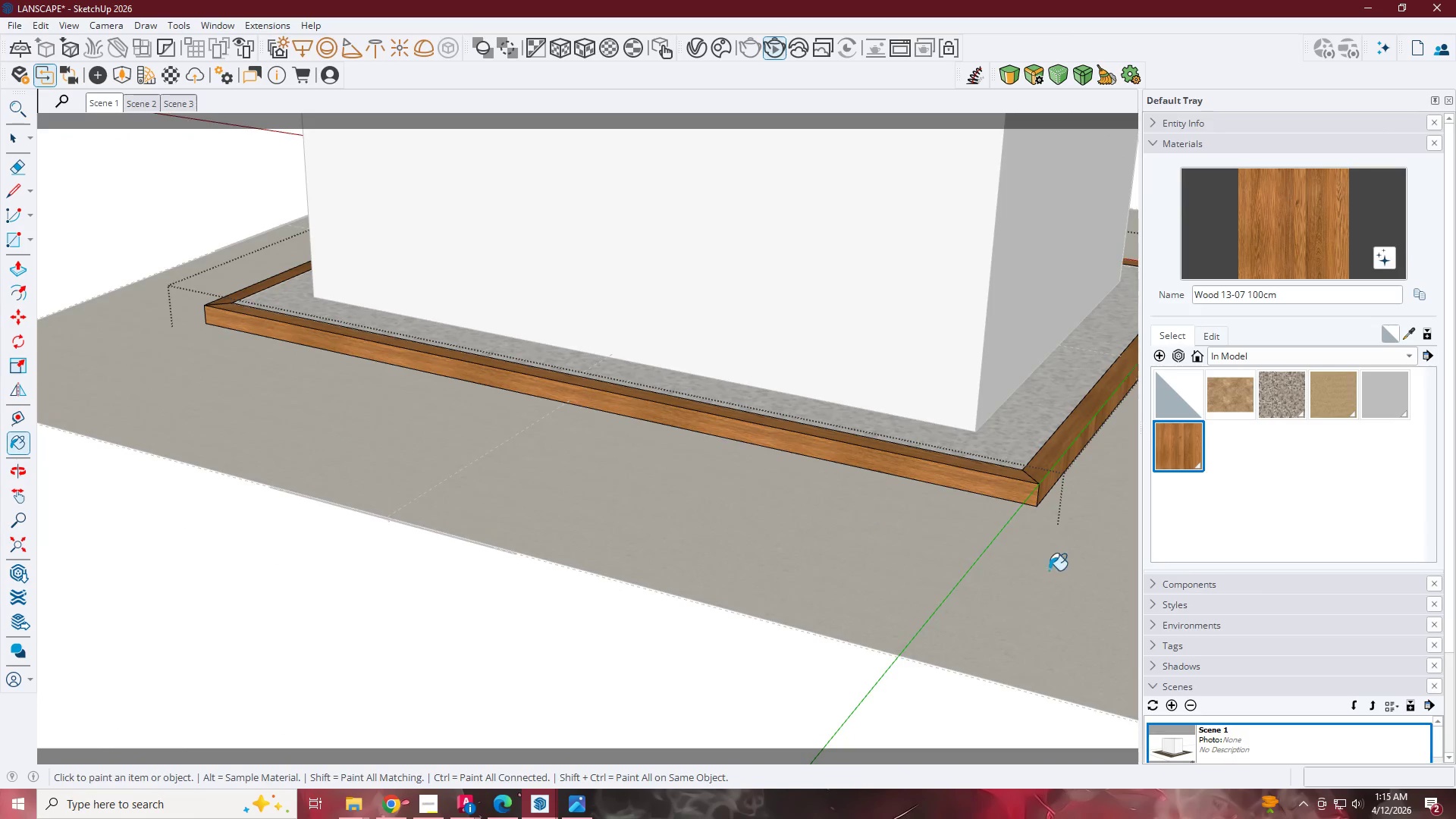 
left_click([1050, 457])
 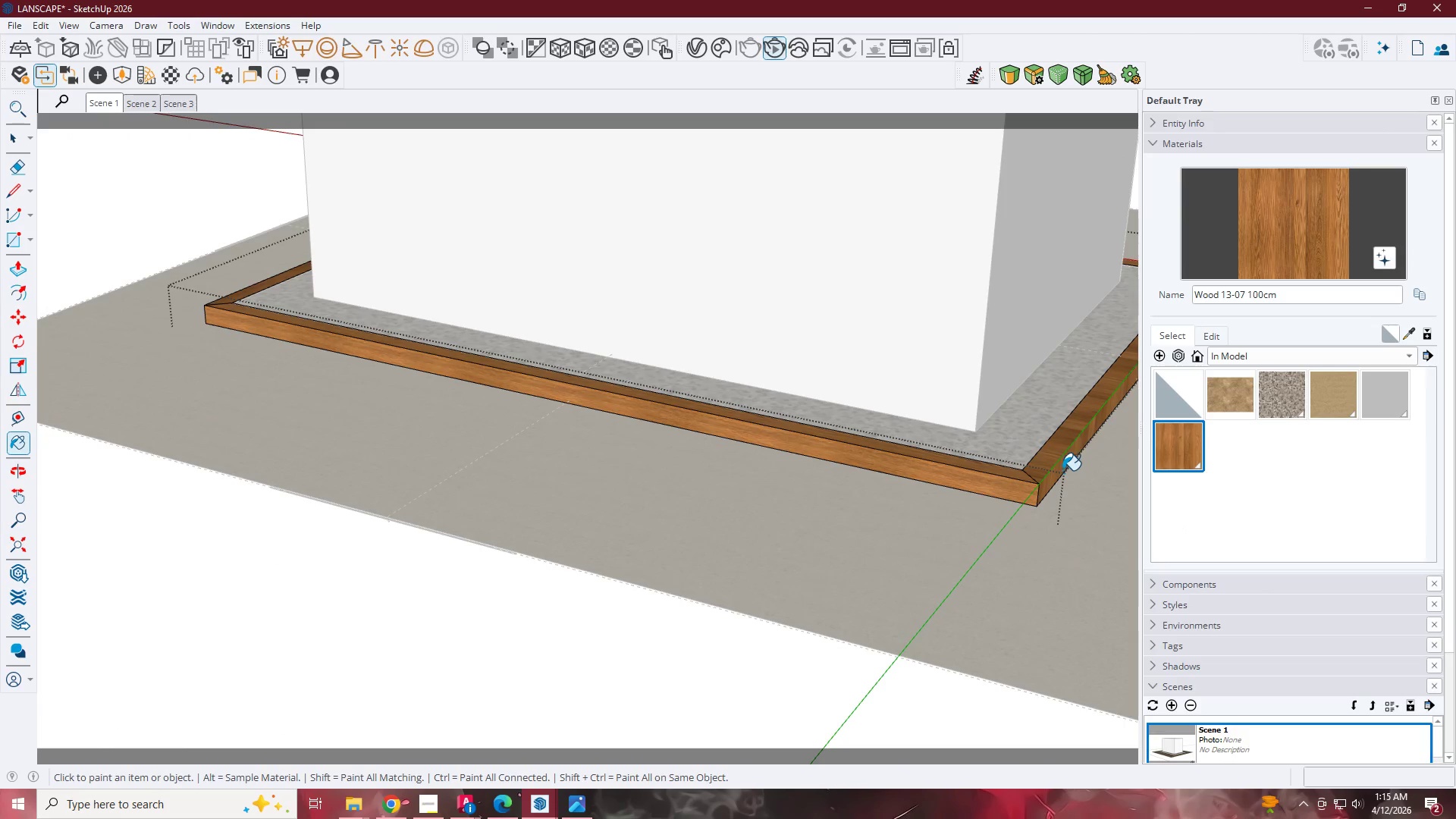 
scroll: coordinate [1161, 500], scroll_direction: up, amount: 2.0
 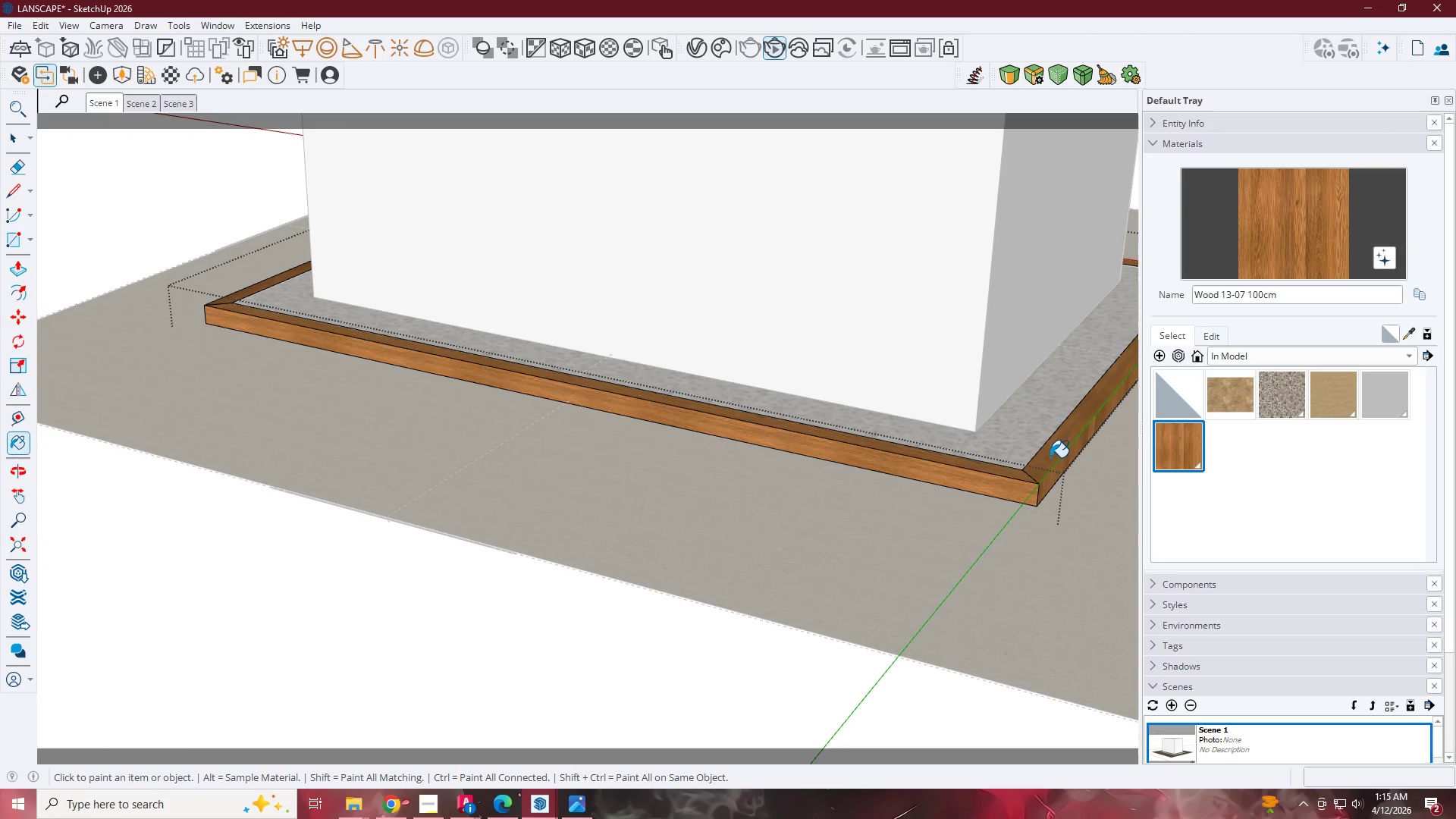 
left_click([1061, 466])
 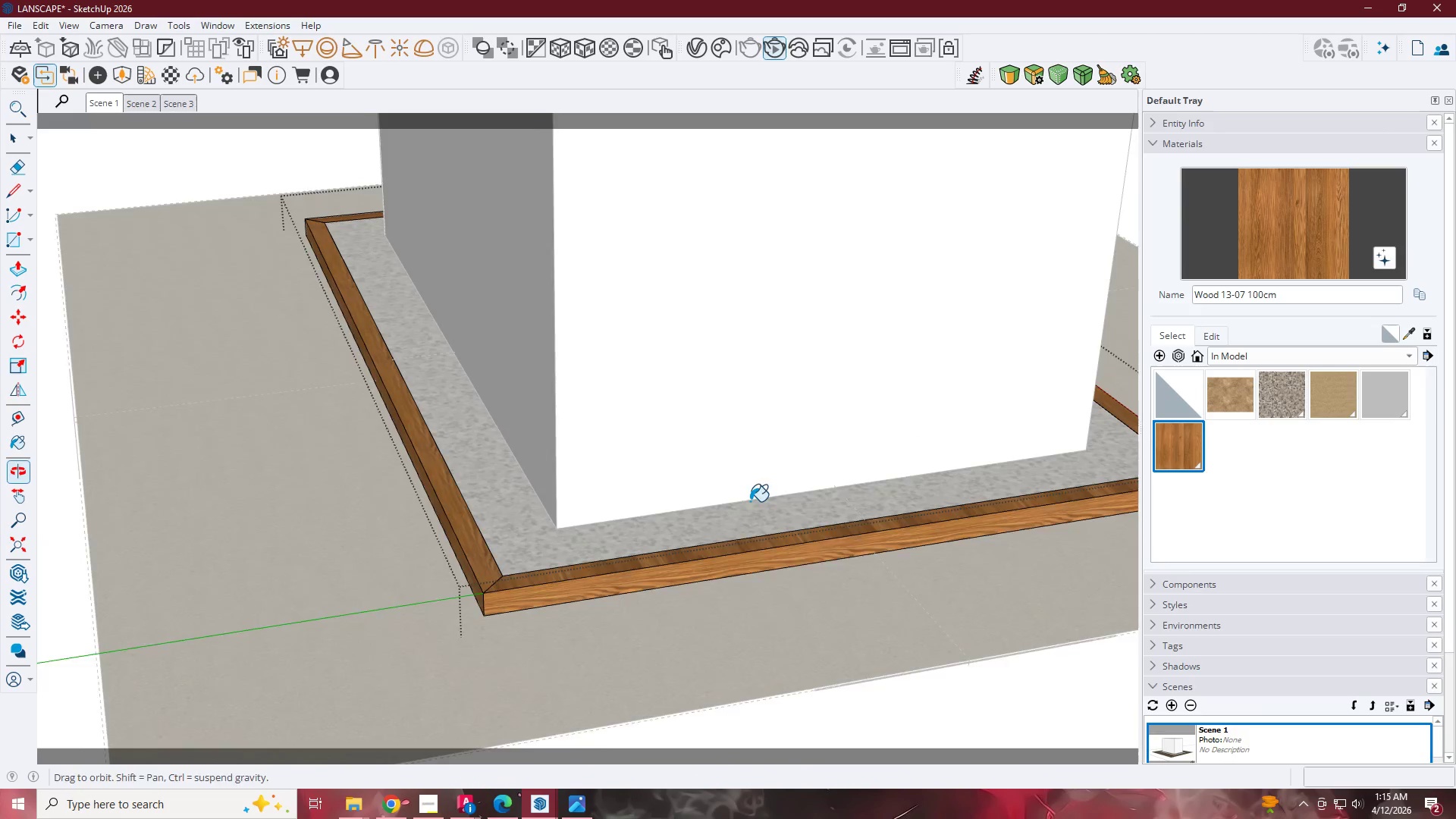 
key(Space)
 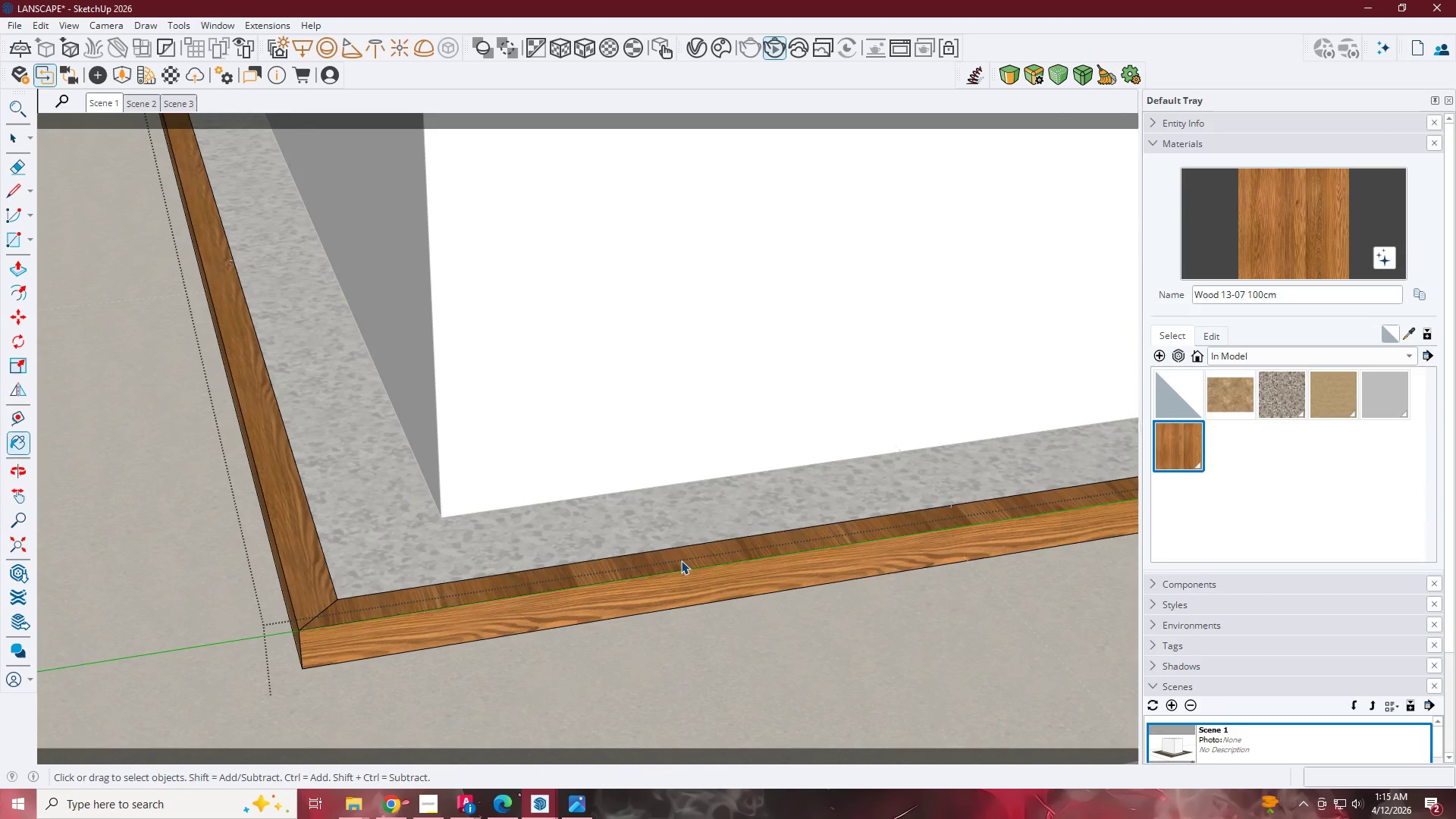 
left_click([681, 560])
 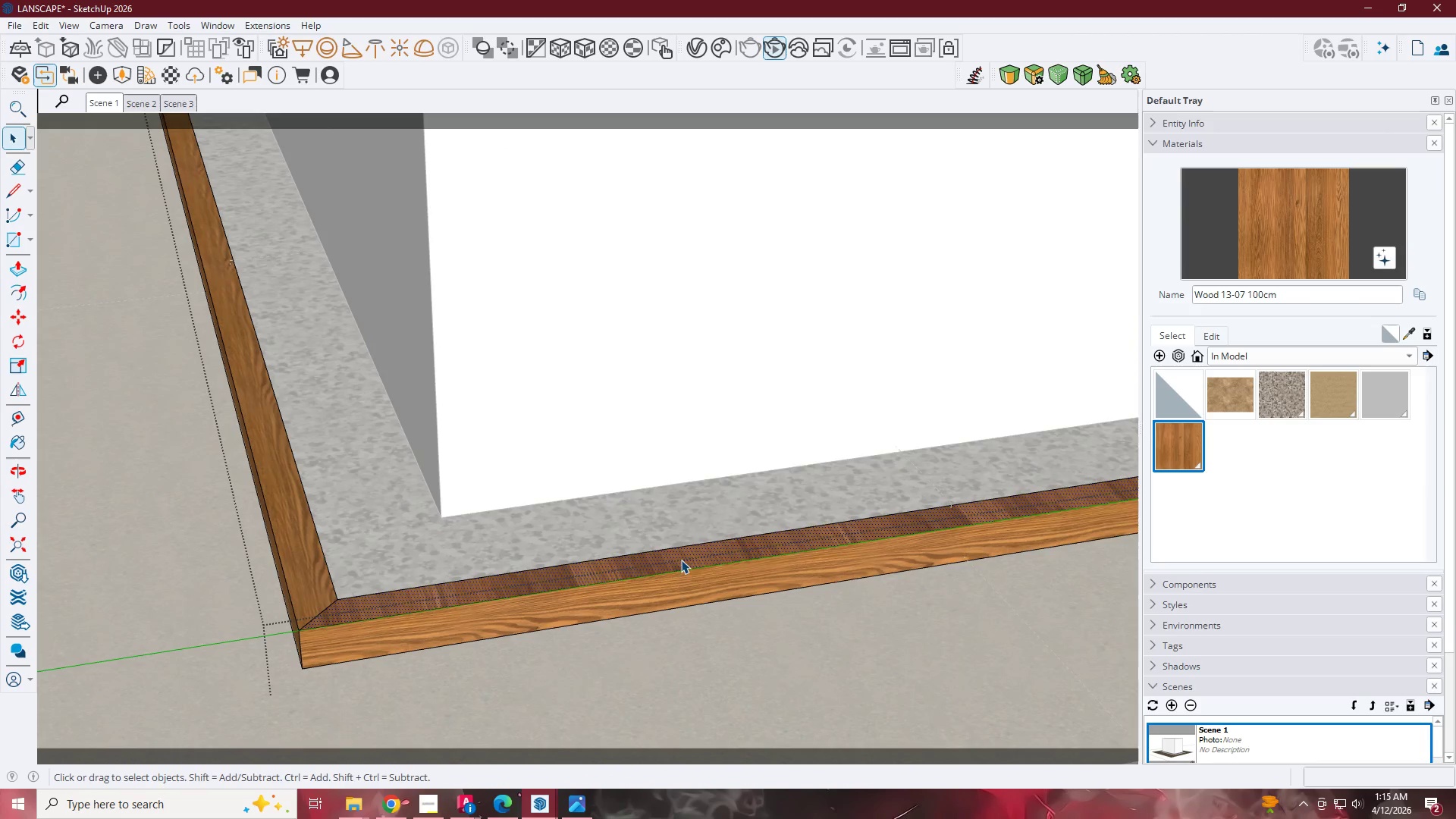 
scroll: coordinate [684, 572], scroll_direction: up, amount: 5.0
 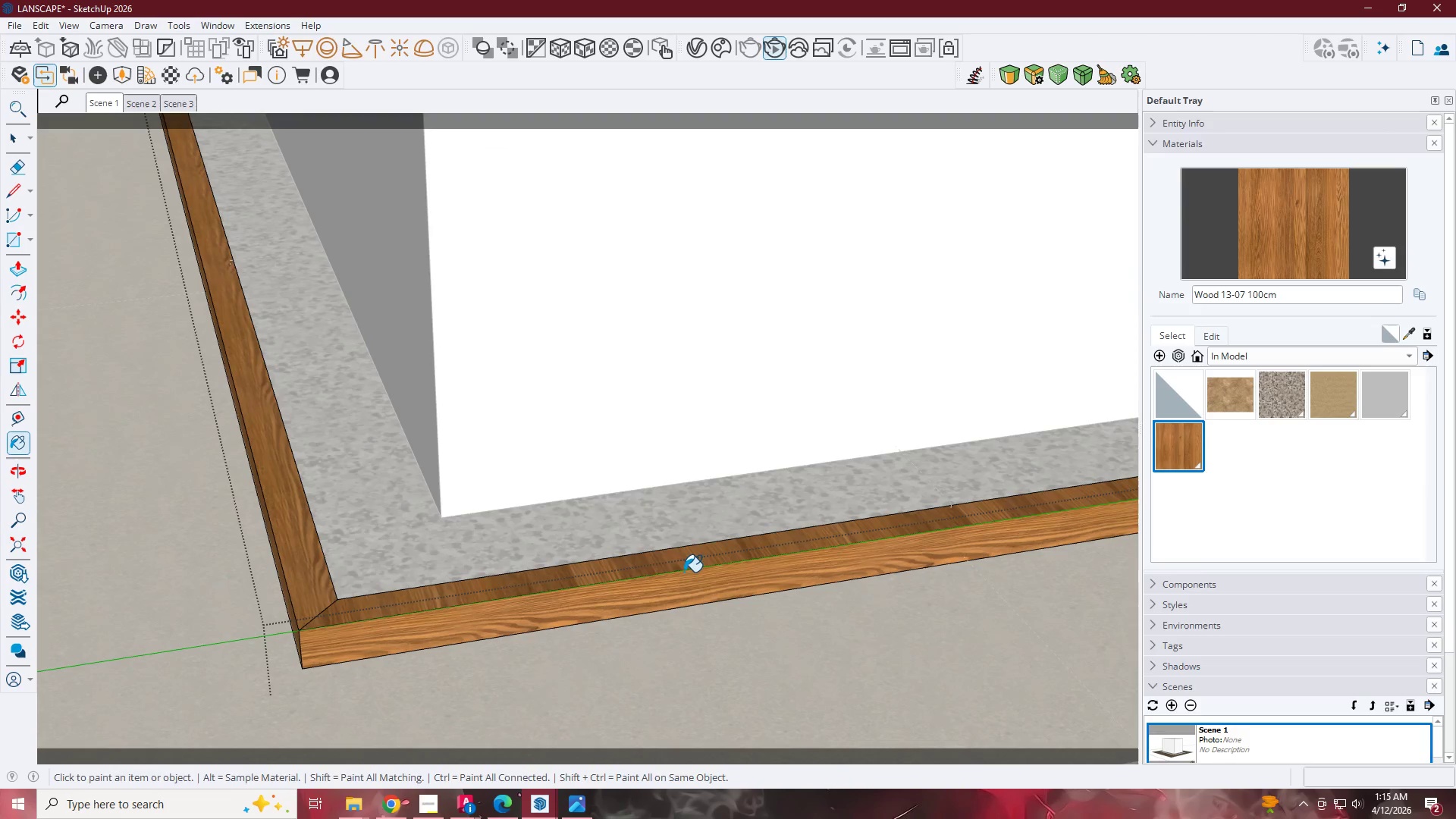 
right_click([681, 560])
 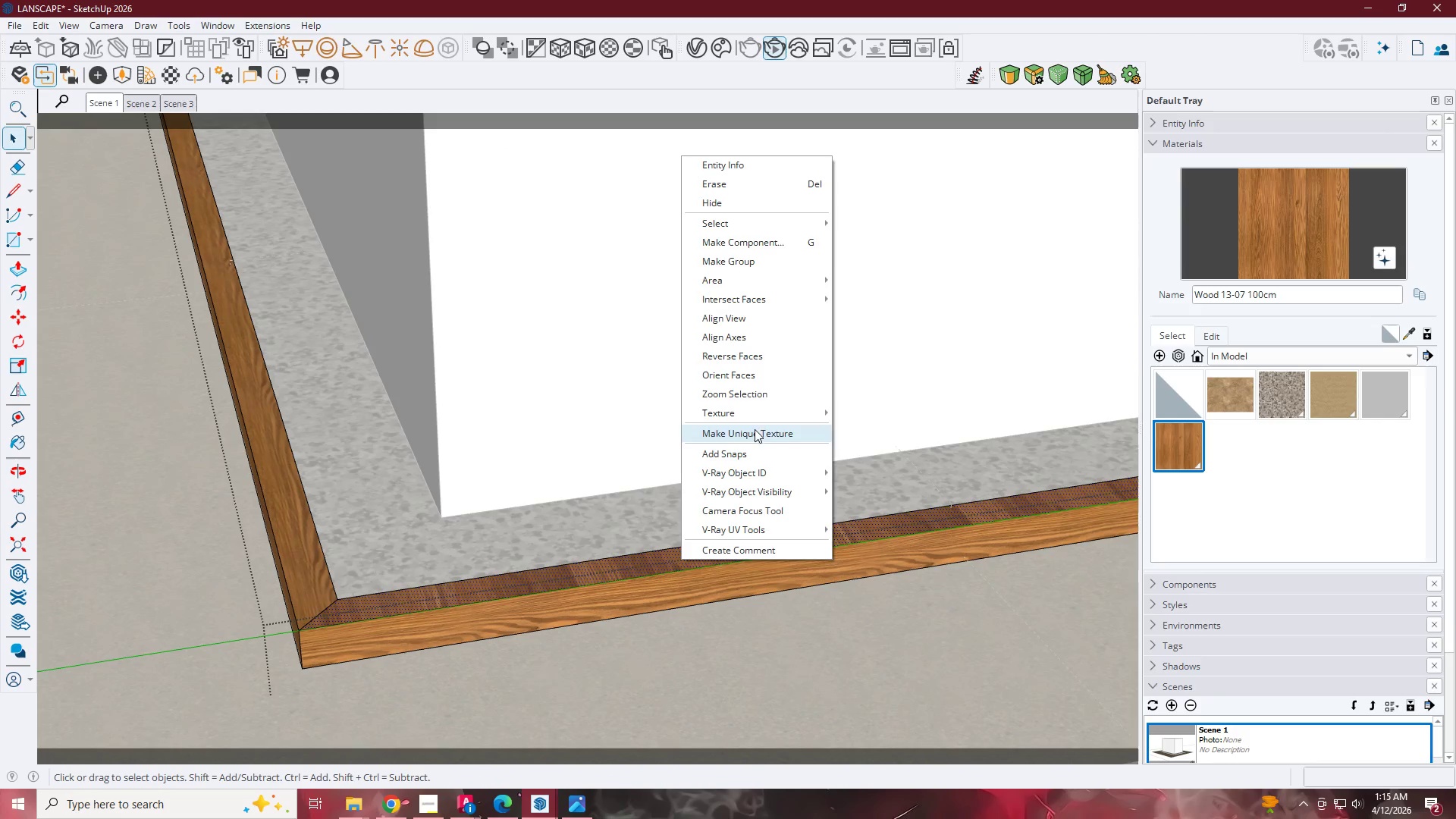 
left_click([759, 413])
 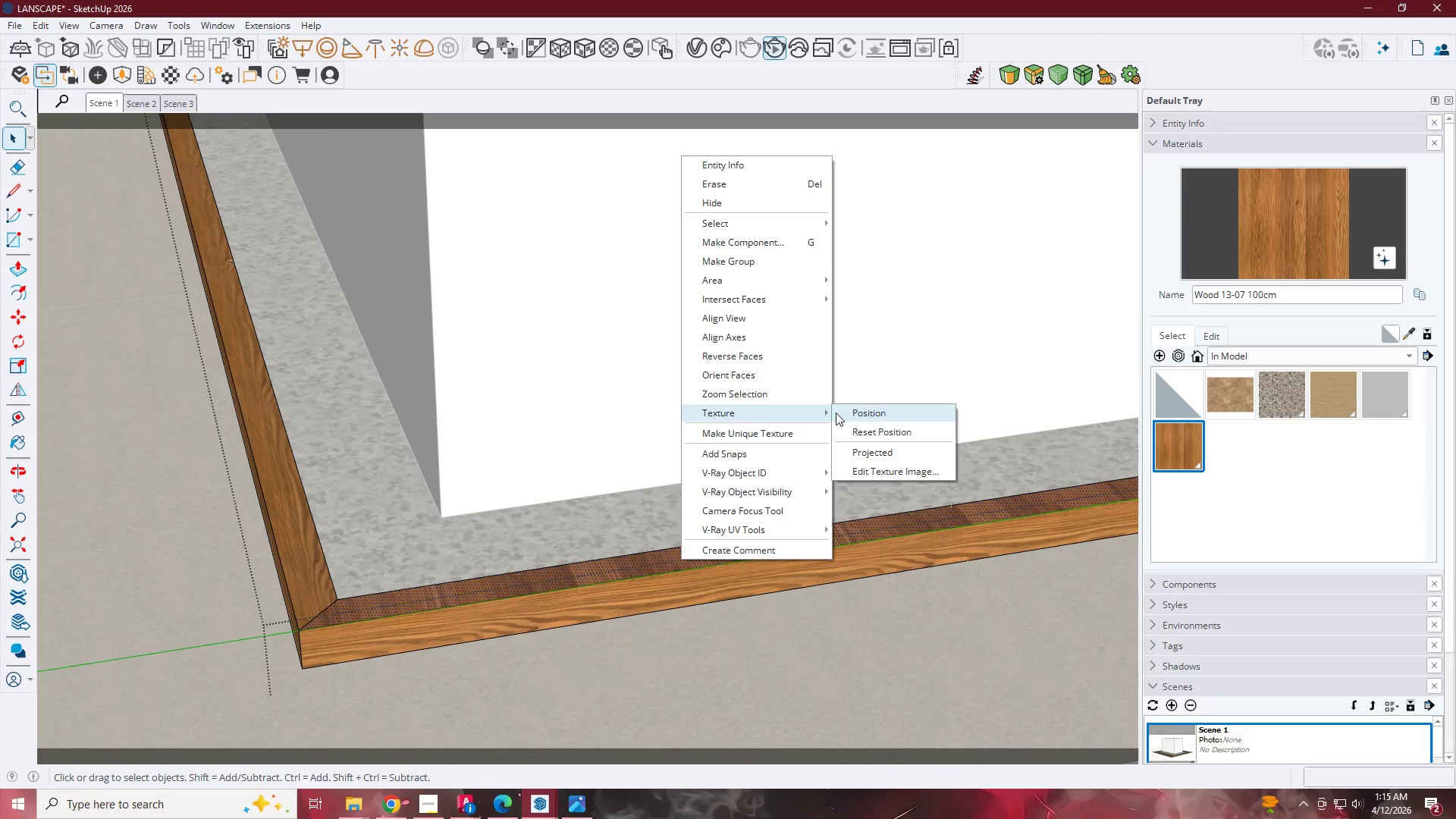 
left_click([839, 413])
 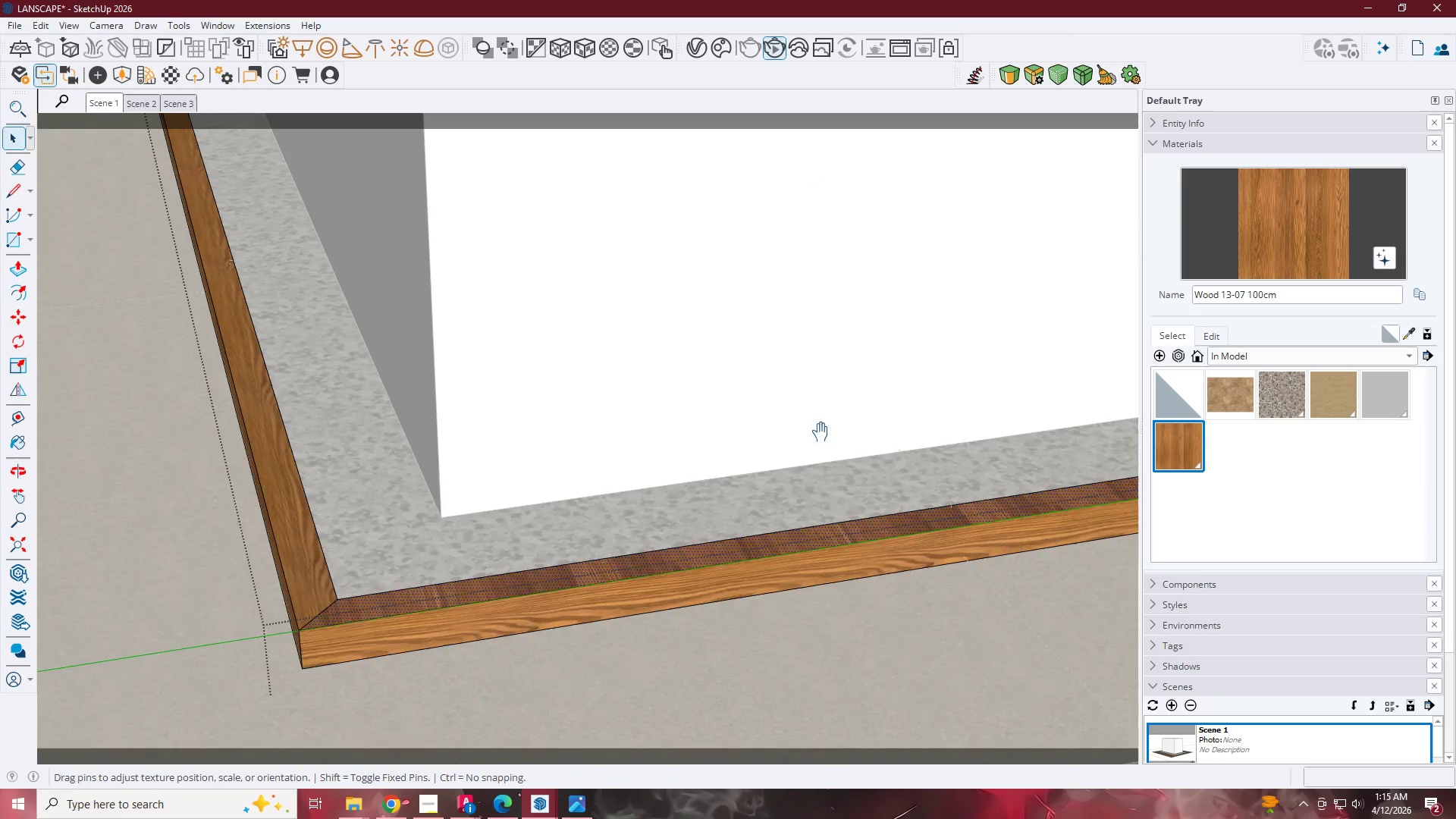 
right_click([821, 456])
 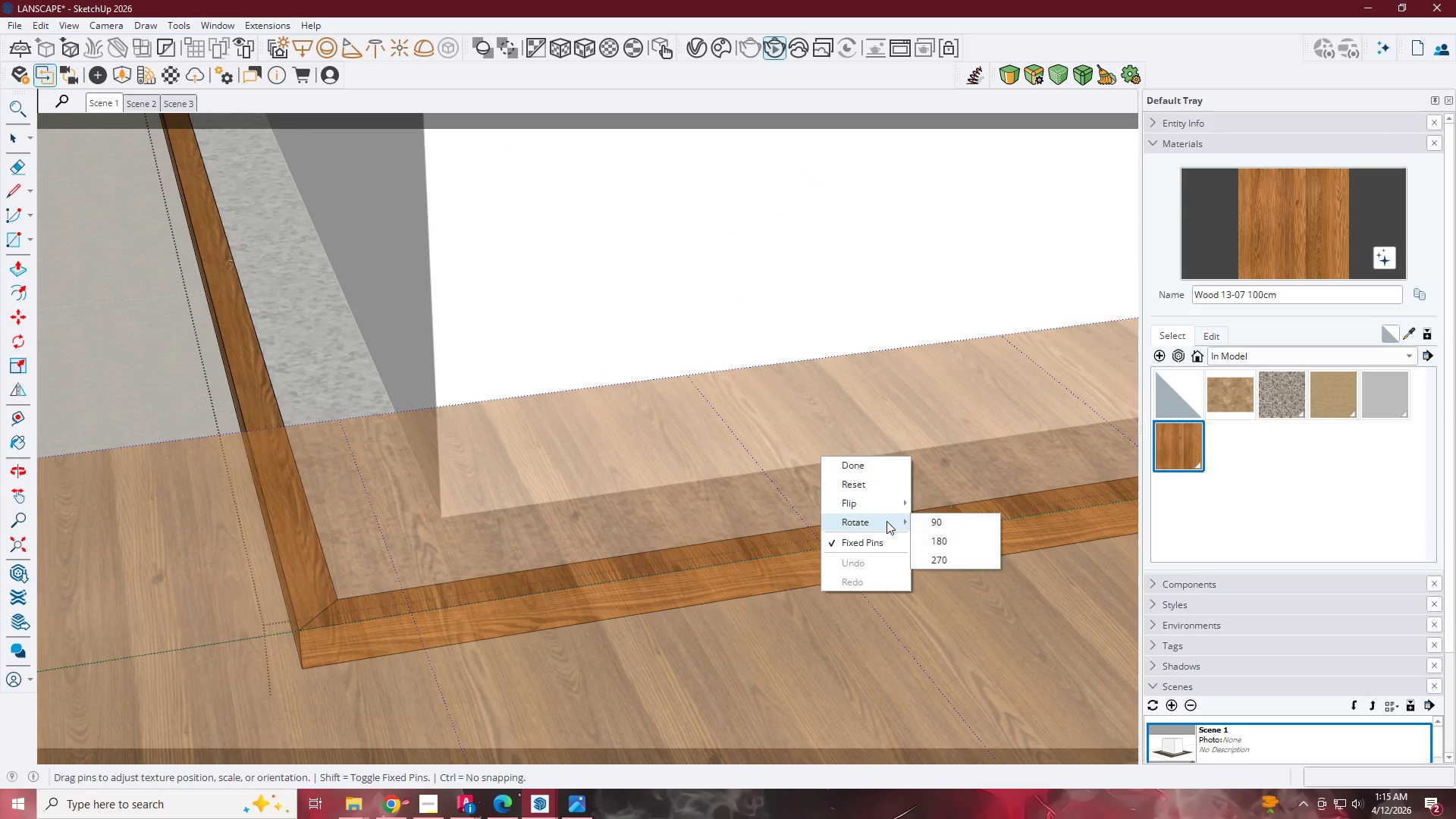 
double_click([949, 520])
 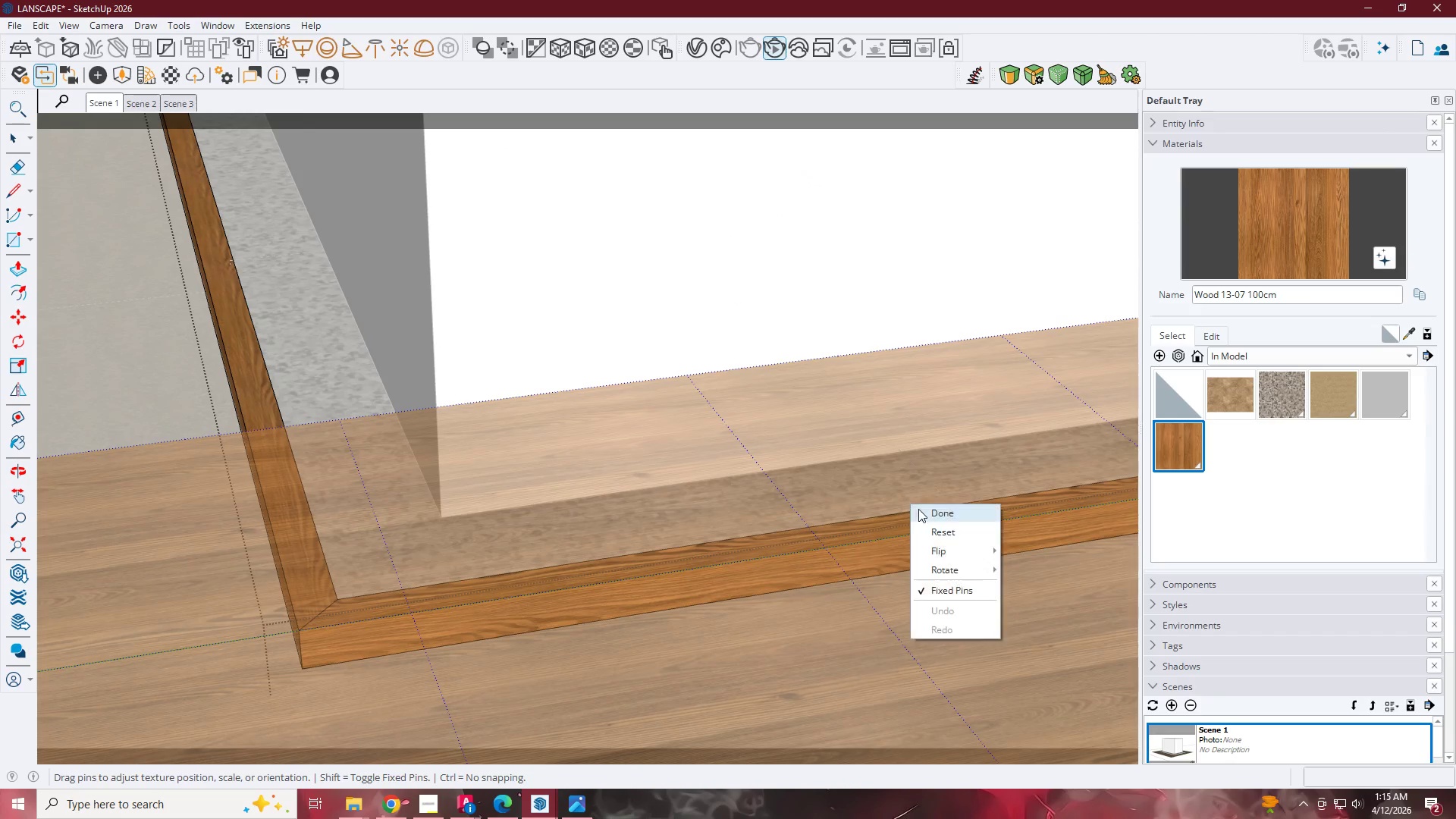 
left_click([921, 510])
 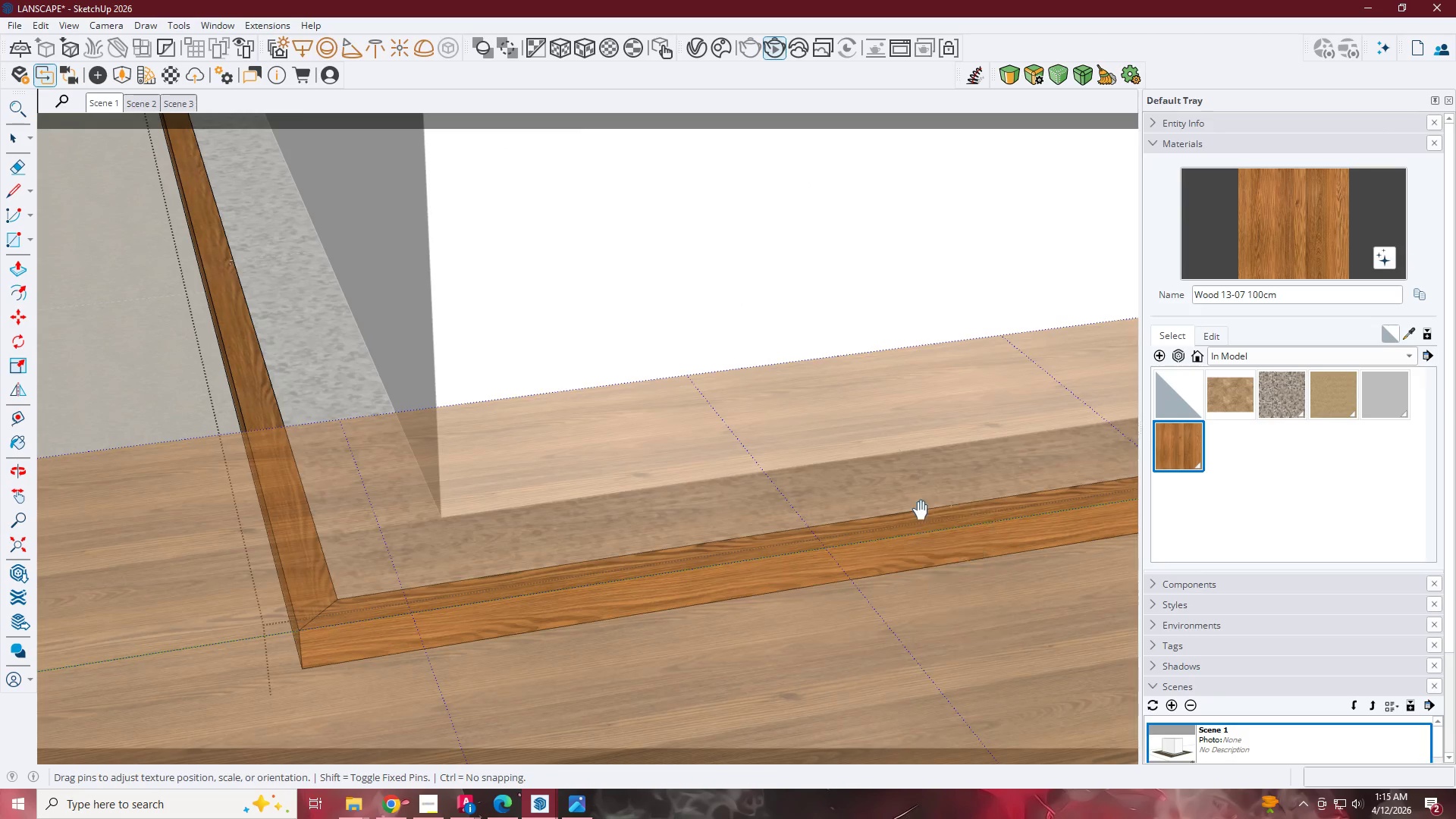 
key(Space)
 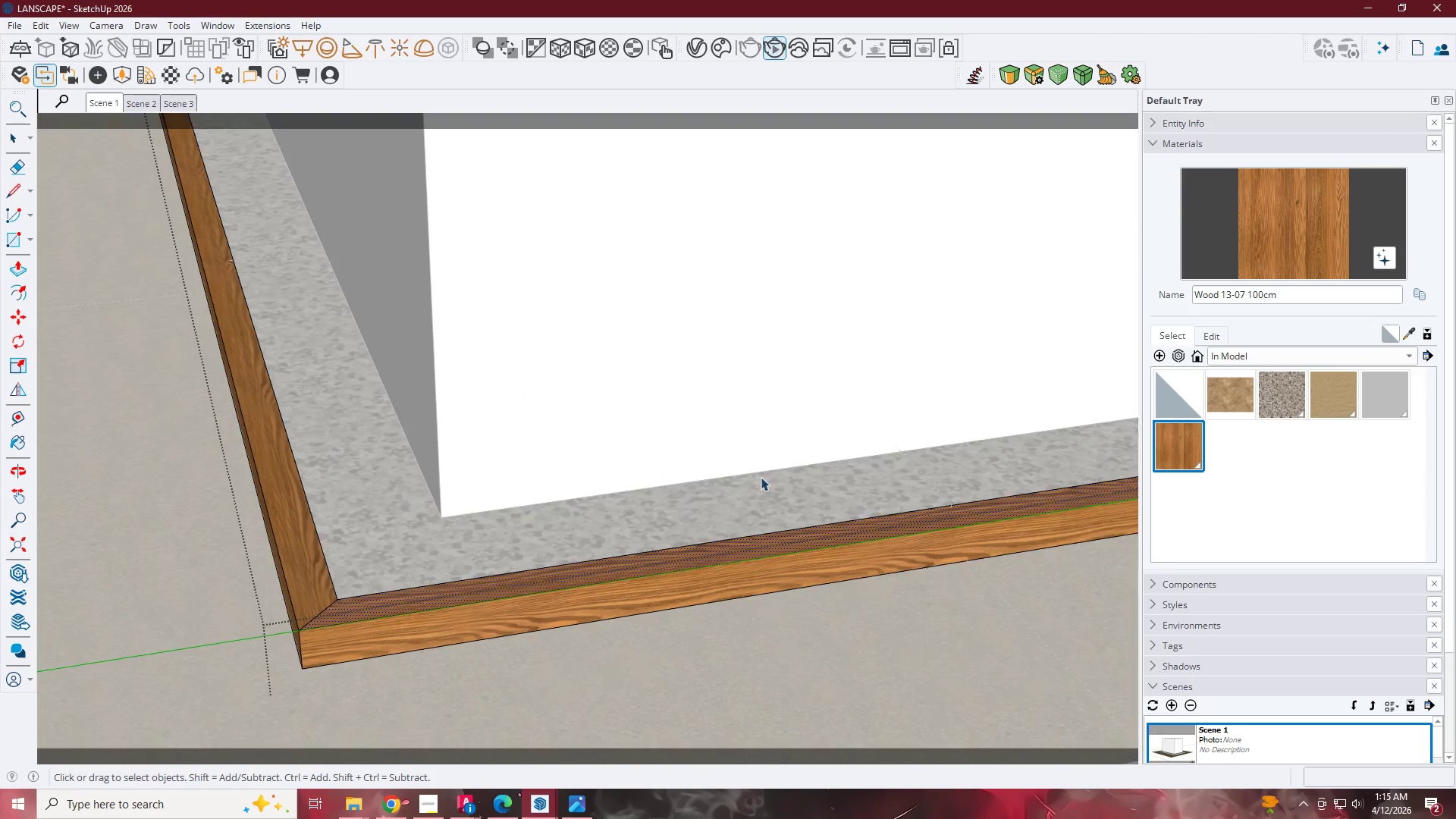 
key(Escape)
 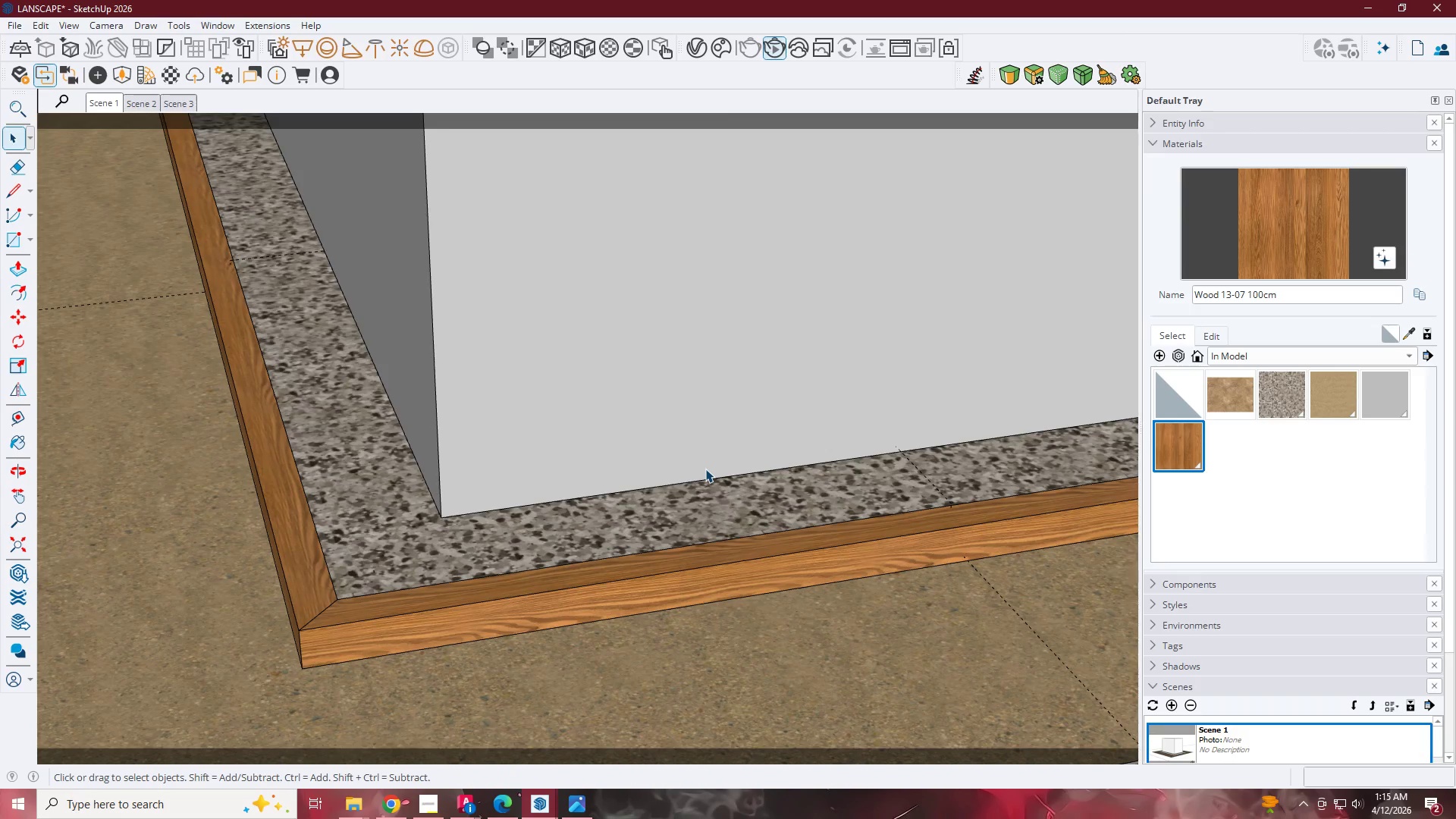 
key(Escape)
 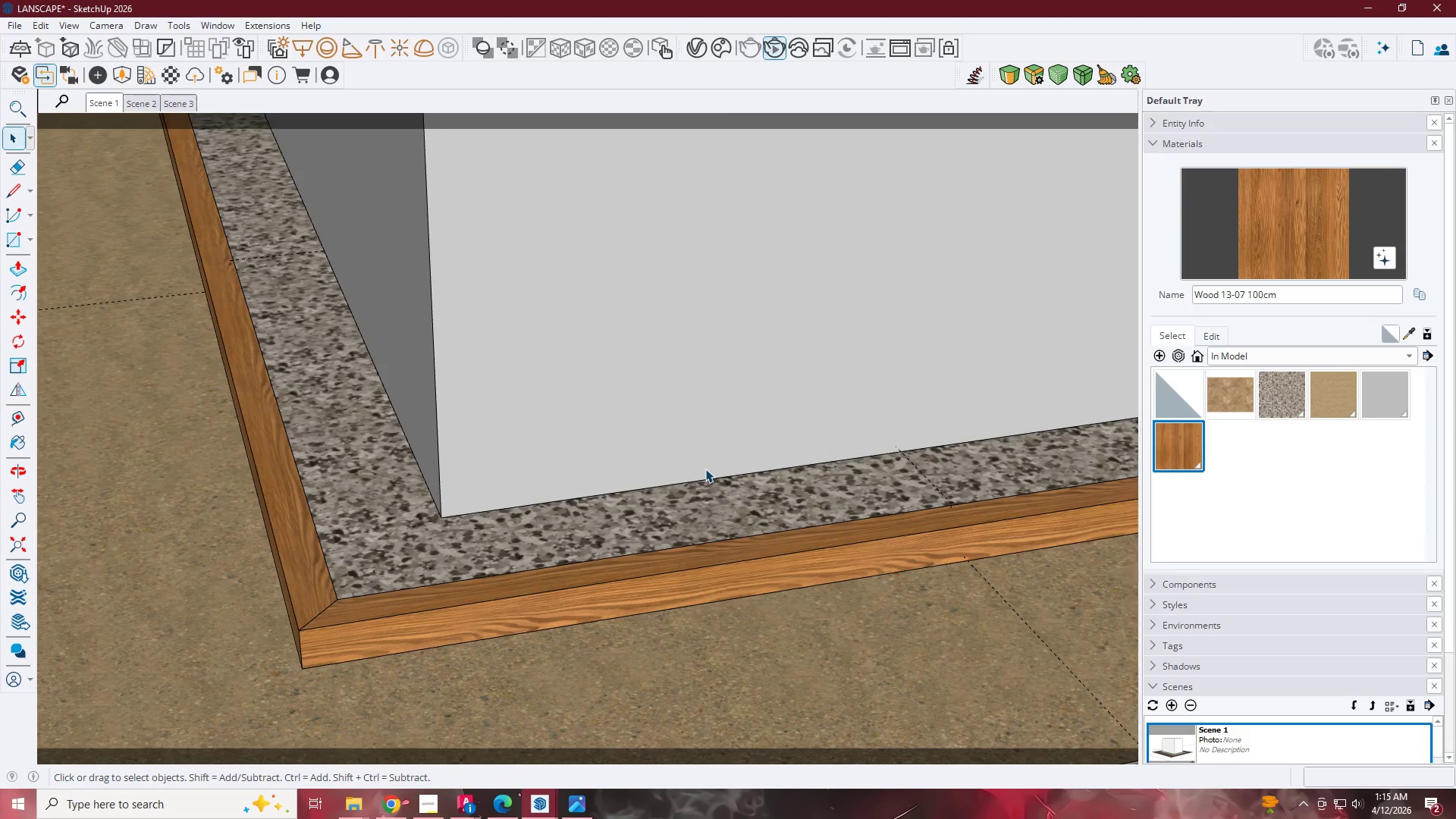 
key(Escape)
 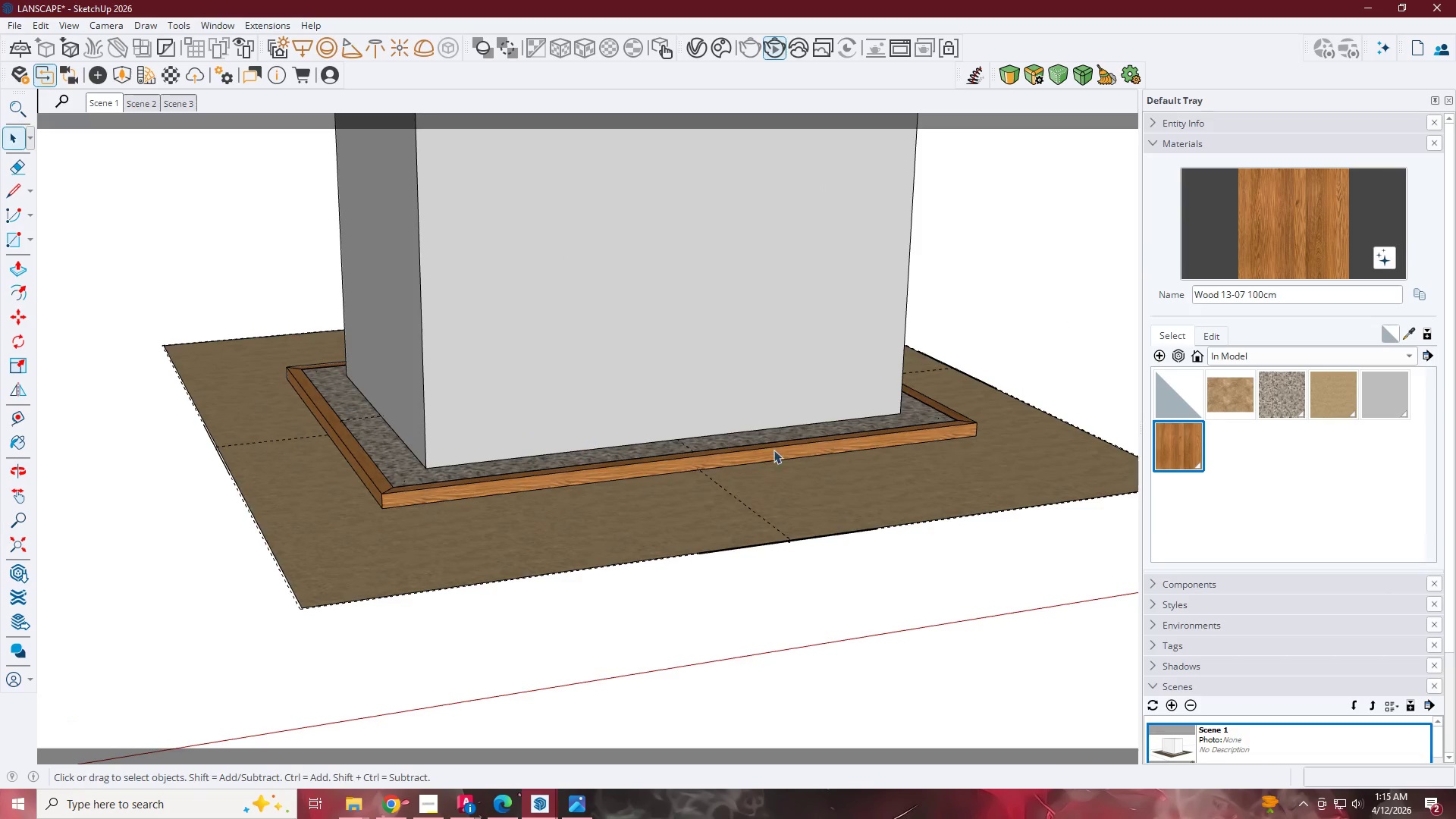 
scroll: coordinate [705, 469], scroll_direction: down, amount: 11.0
 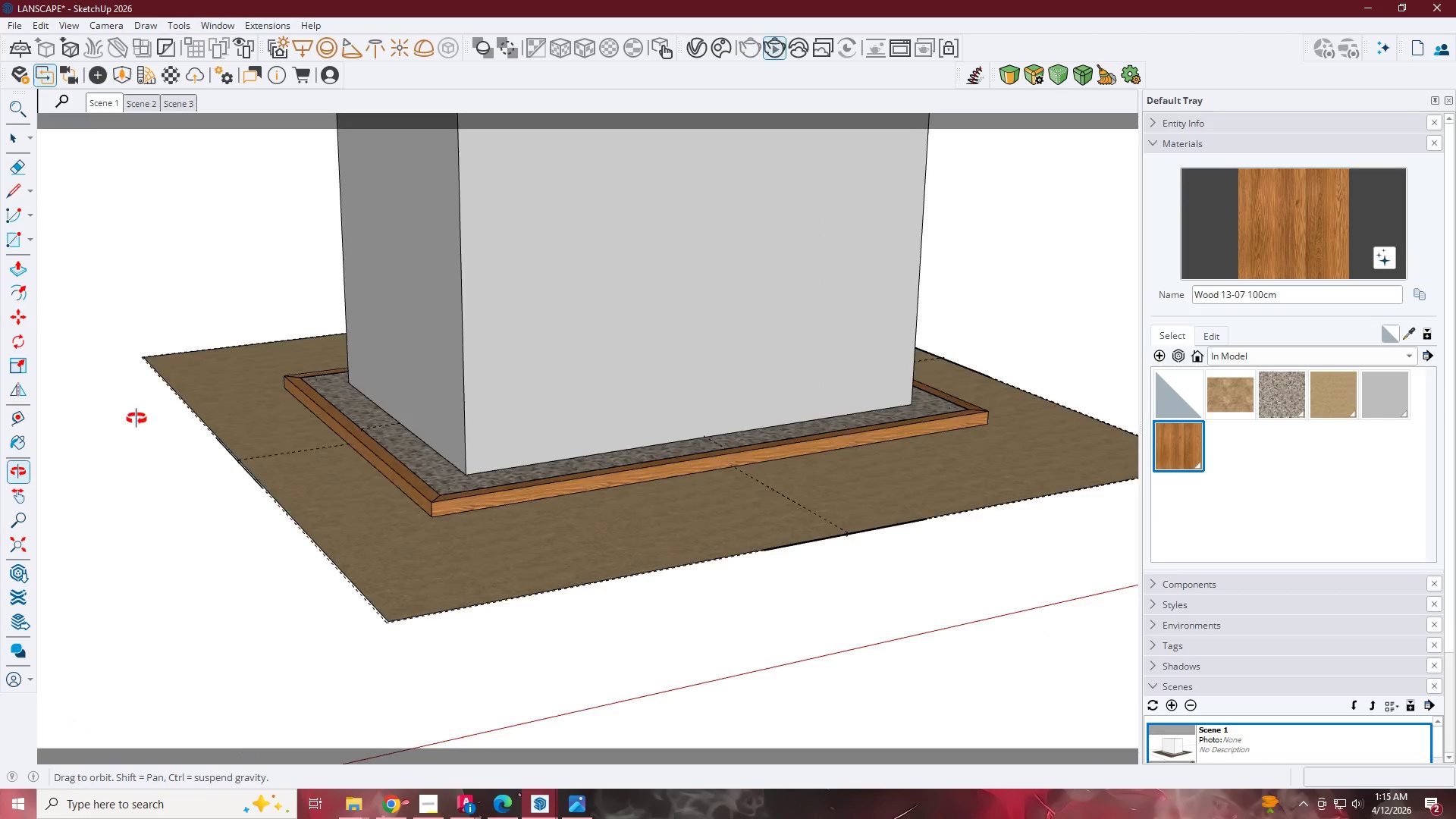 
key(Escape)
 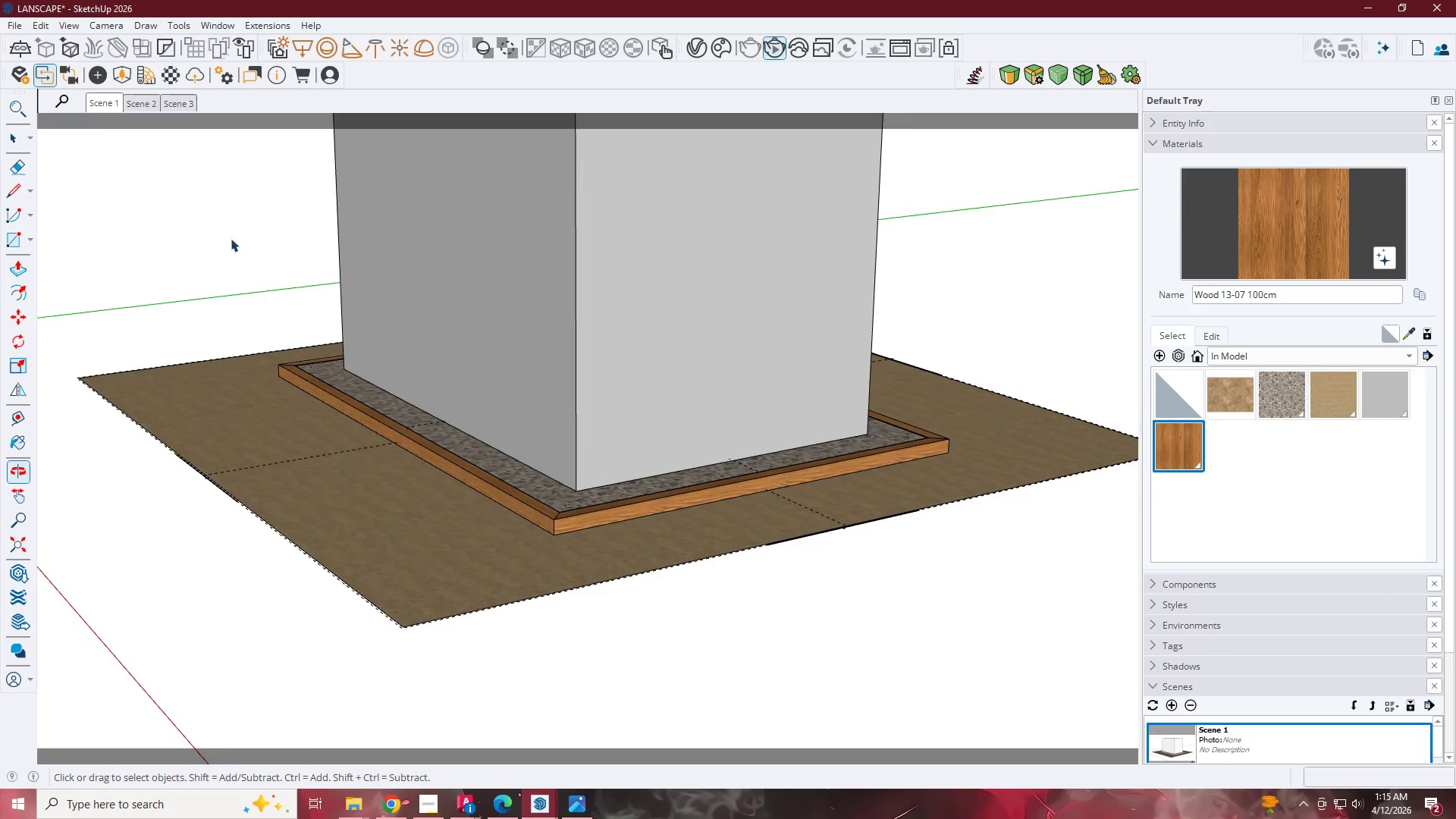 
key(Escape)
 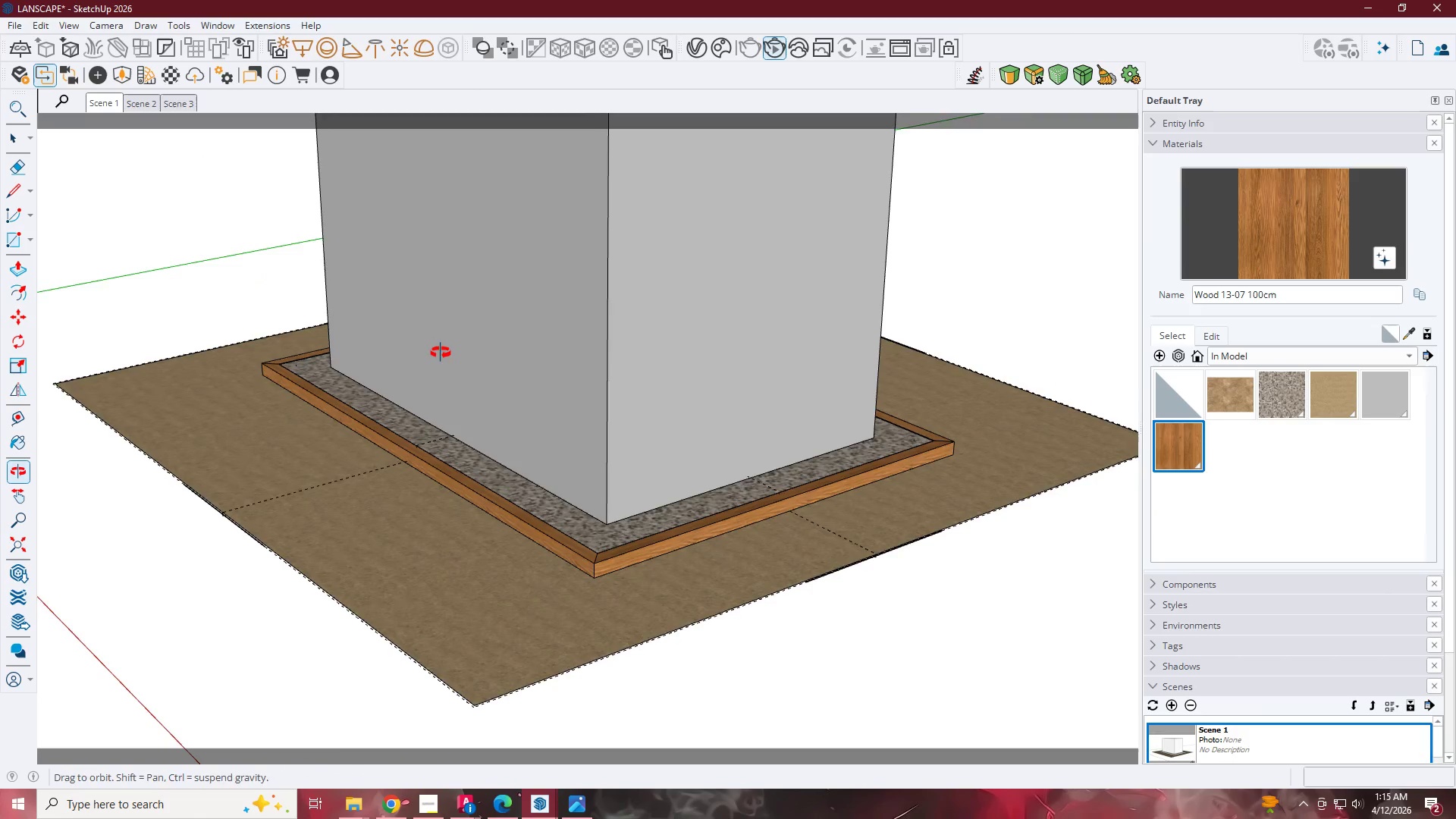 
key(Escape)
 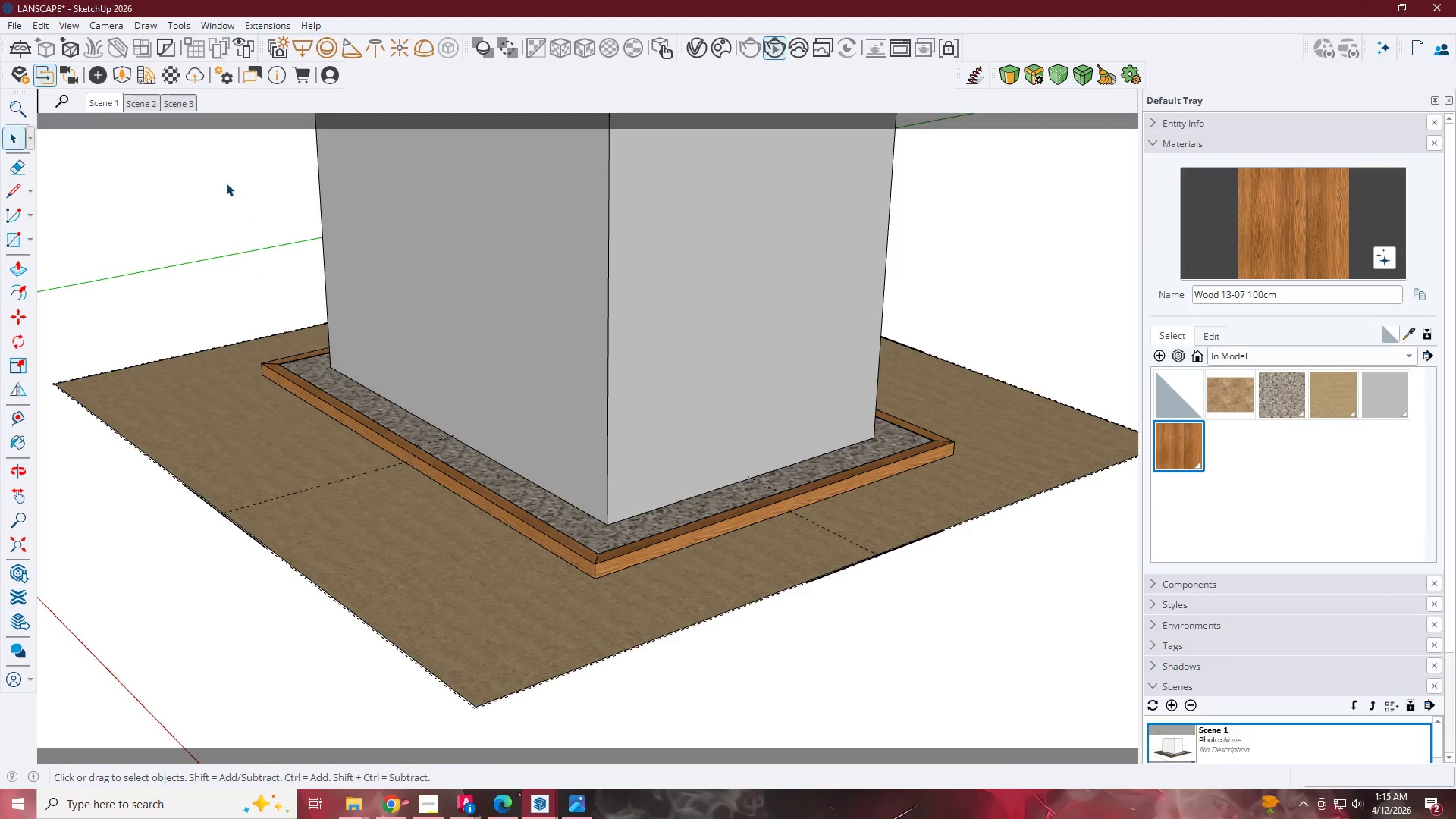 
key(Escape)
 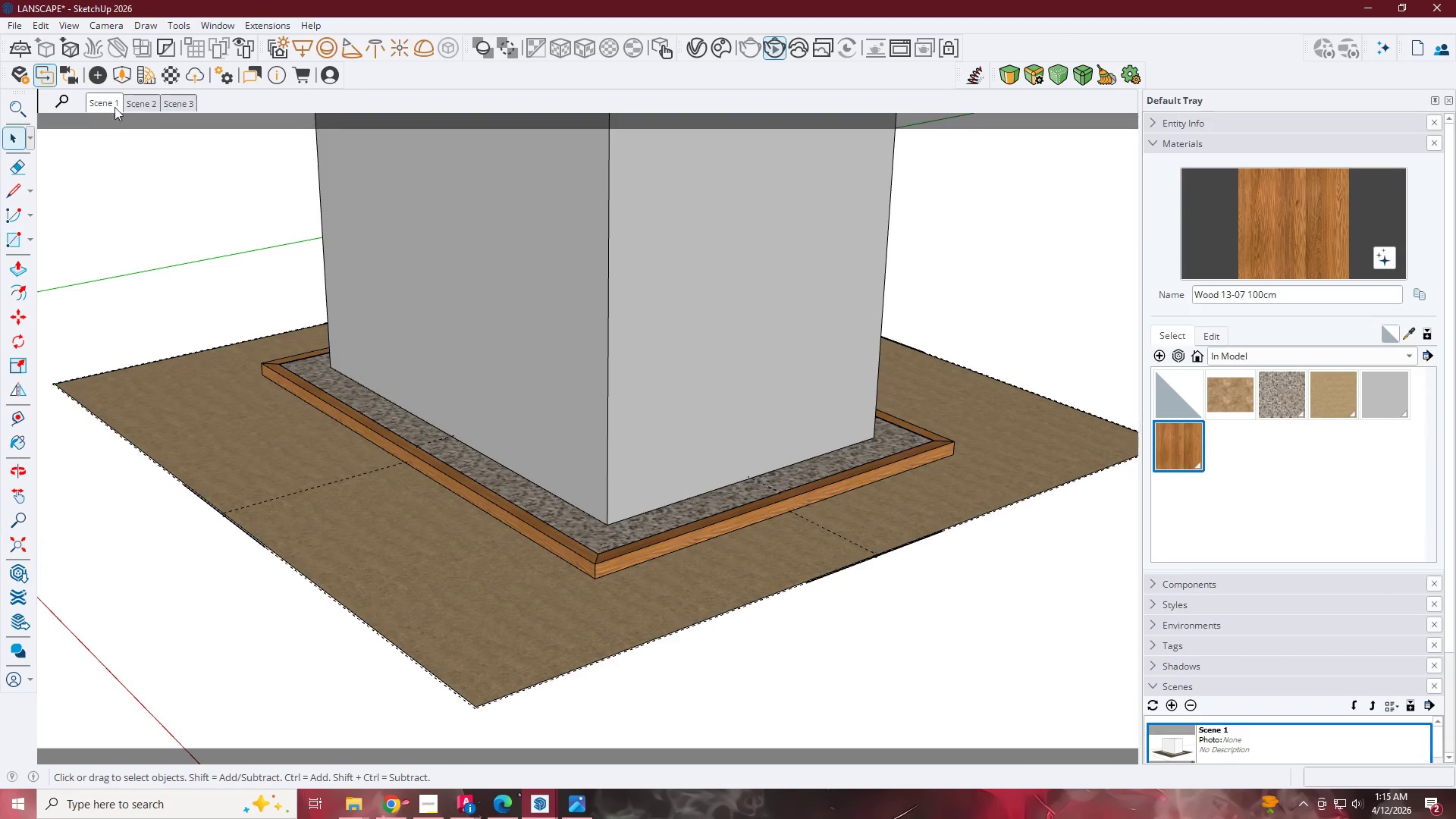 
left_click([112, 105])
 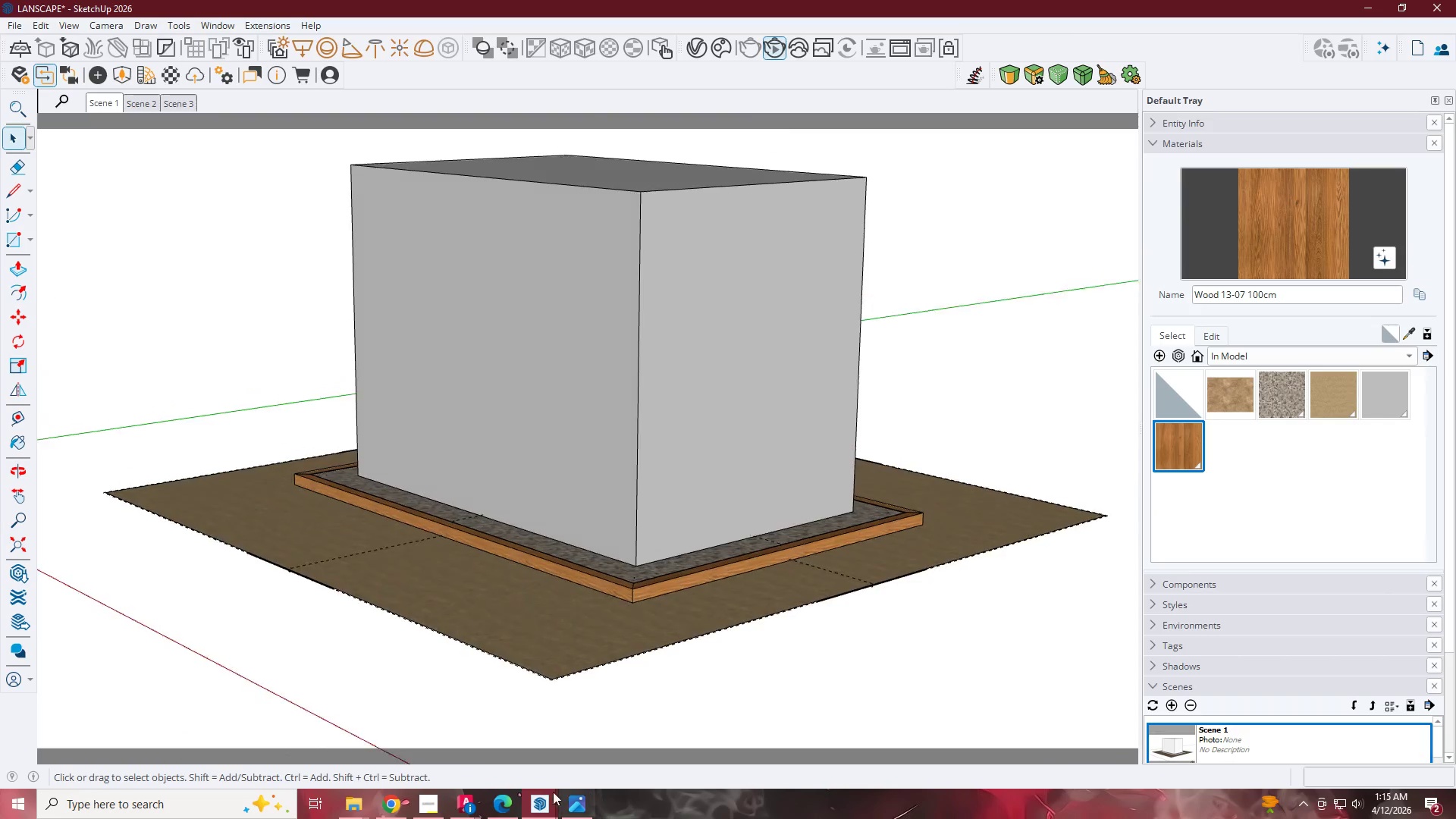 
left_click([536, 804])
 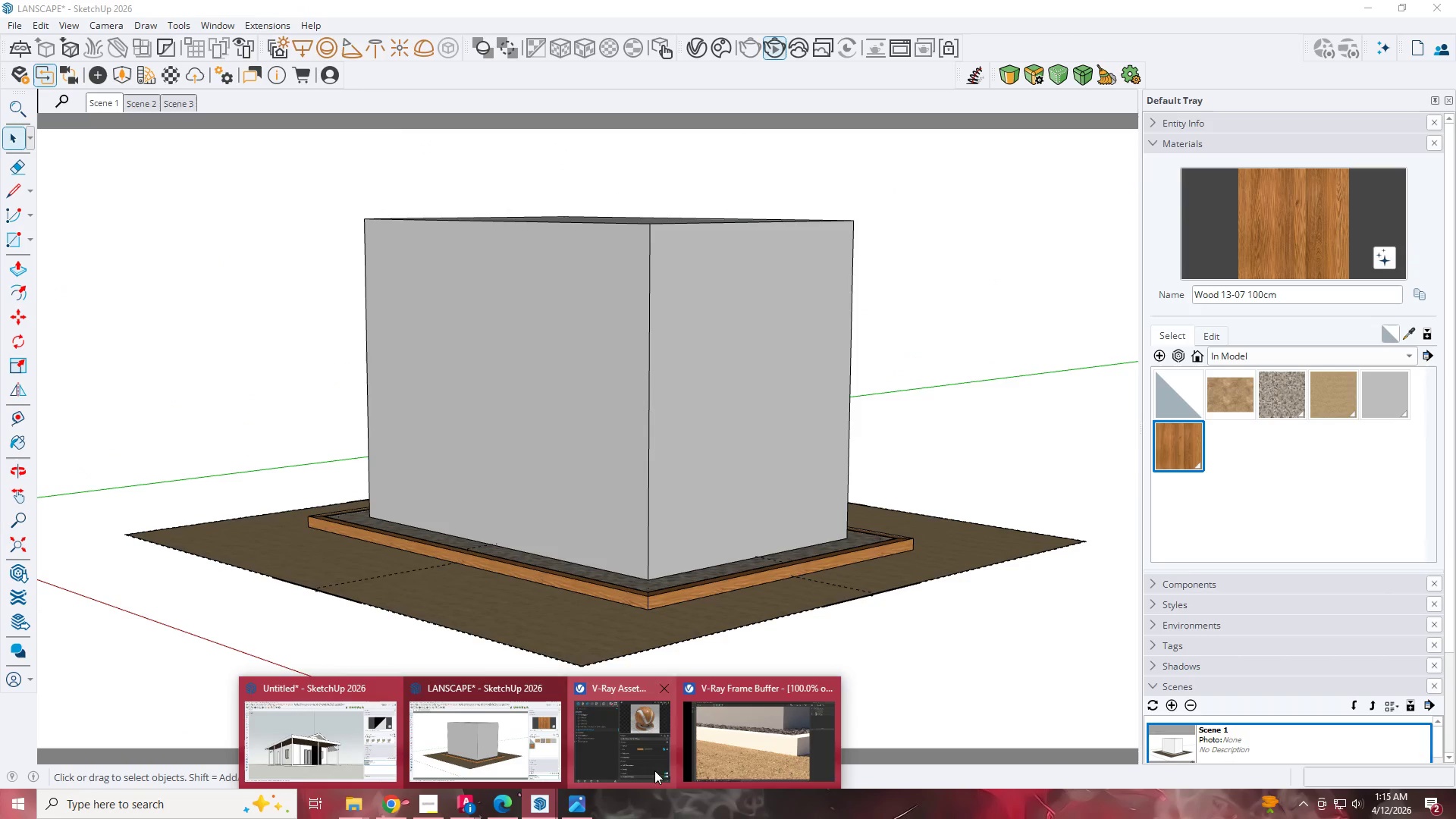 
left_click([745, 745])
 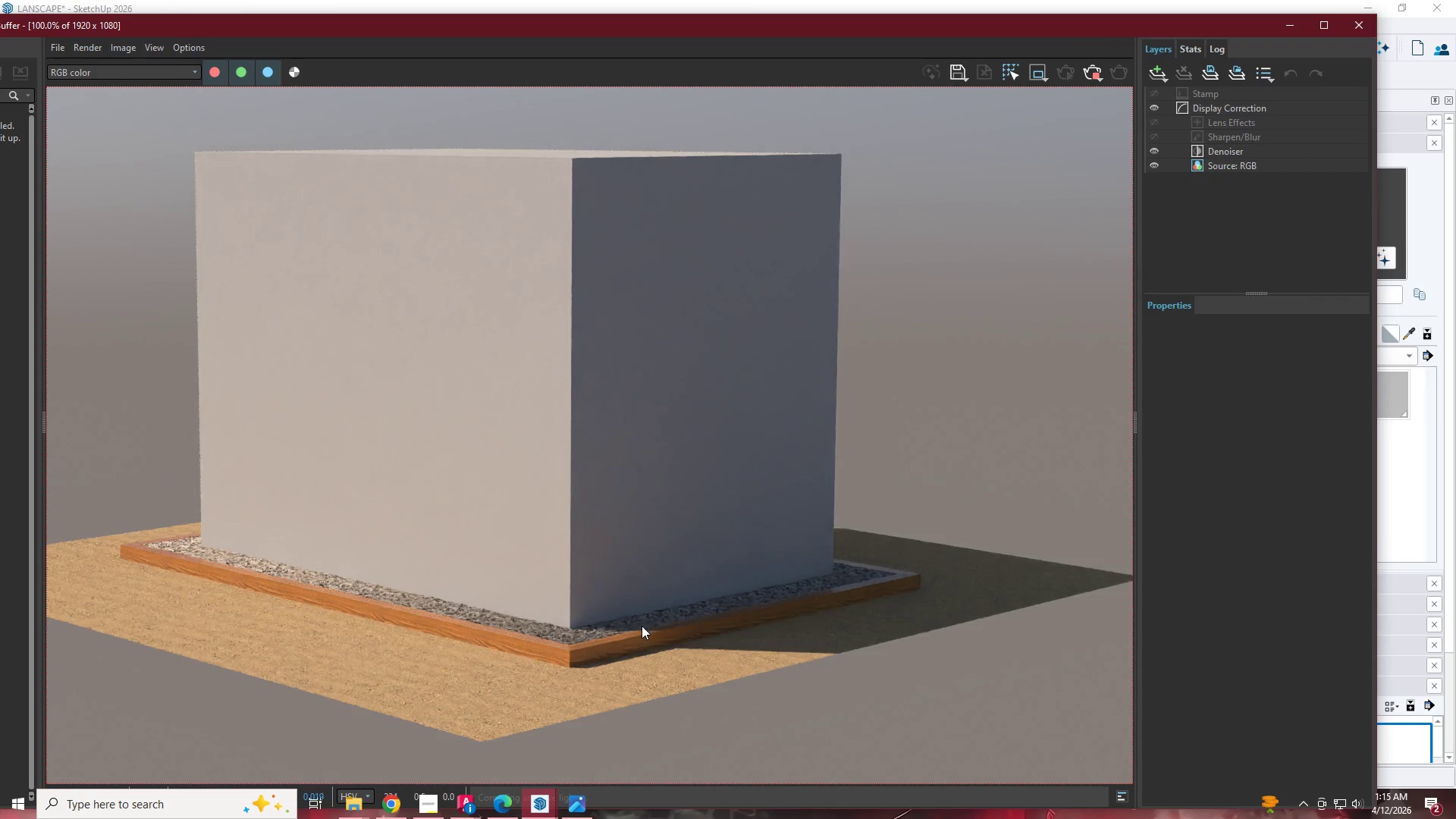 
scroll: coordinate [268, 623], scroll_direction: up, amount: 1.0
 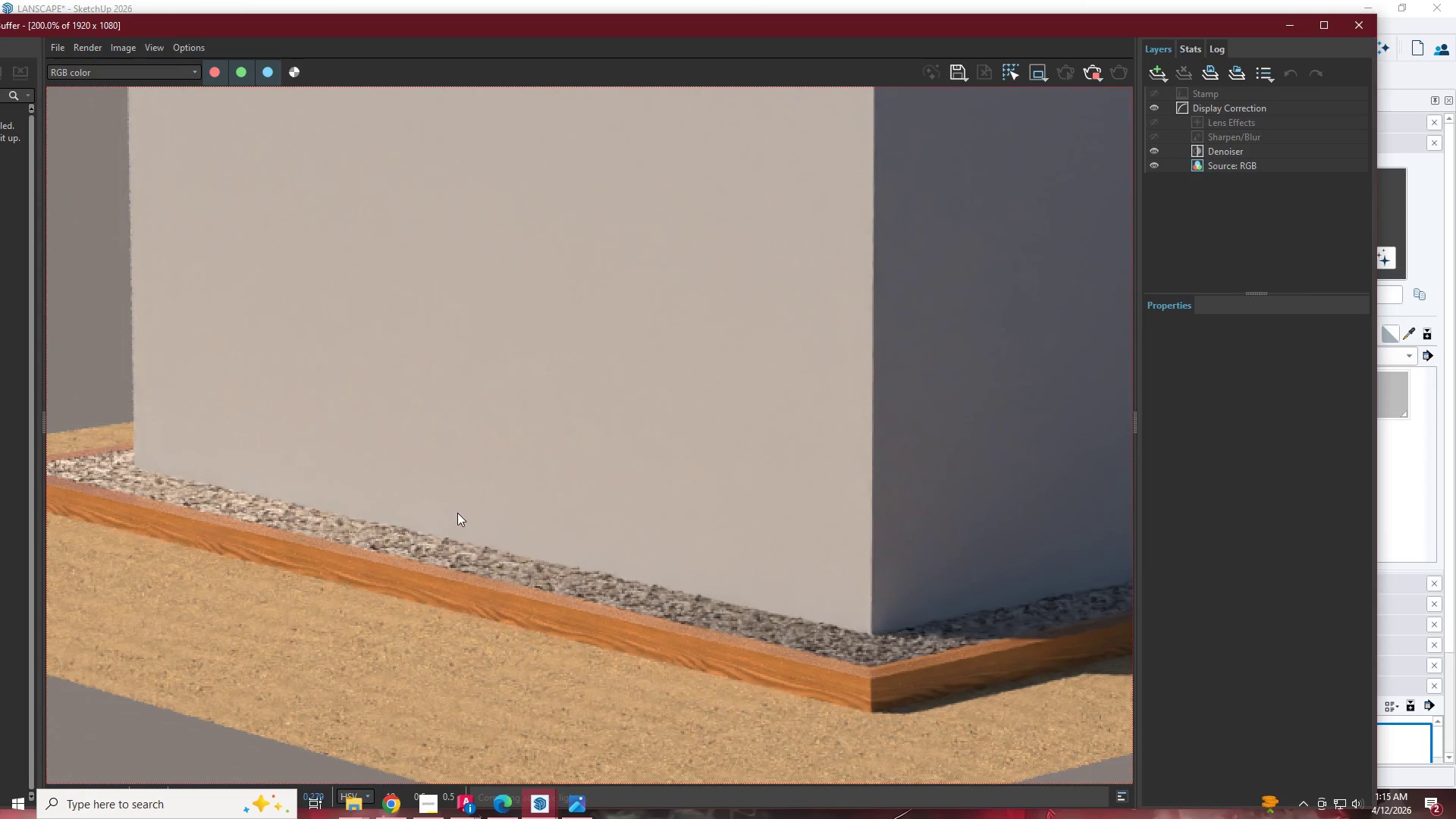 
scroll: coordinate [472, 502], scroll_direction: down, amount: 1.0
 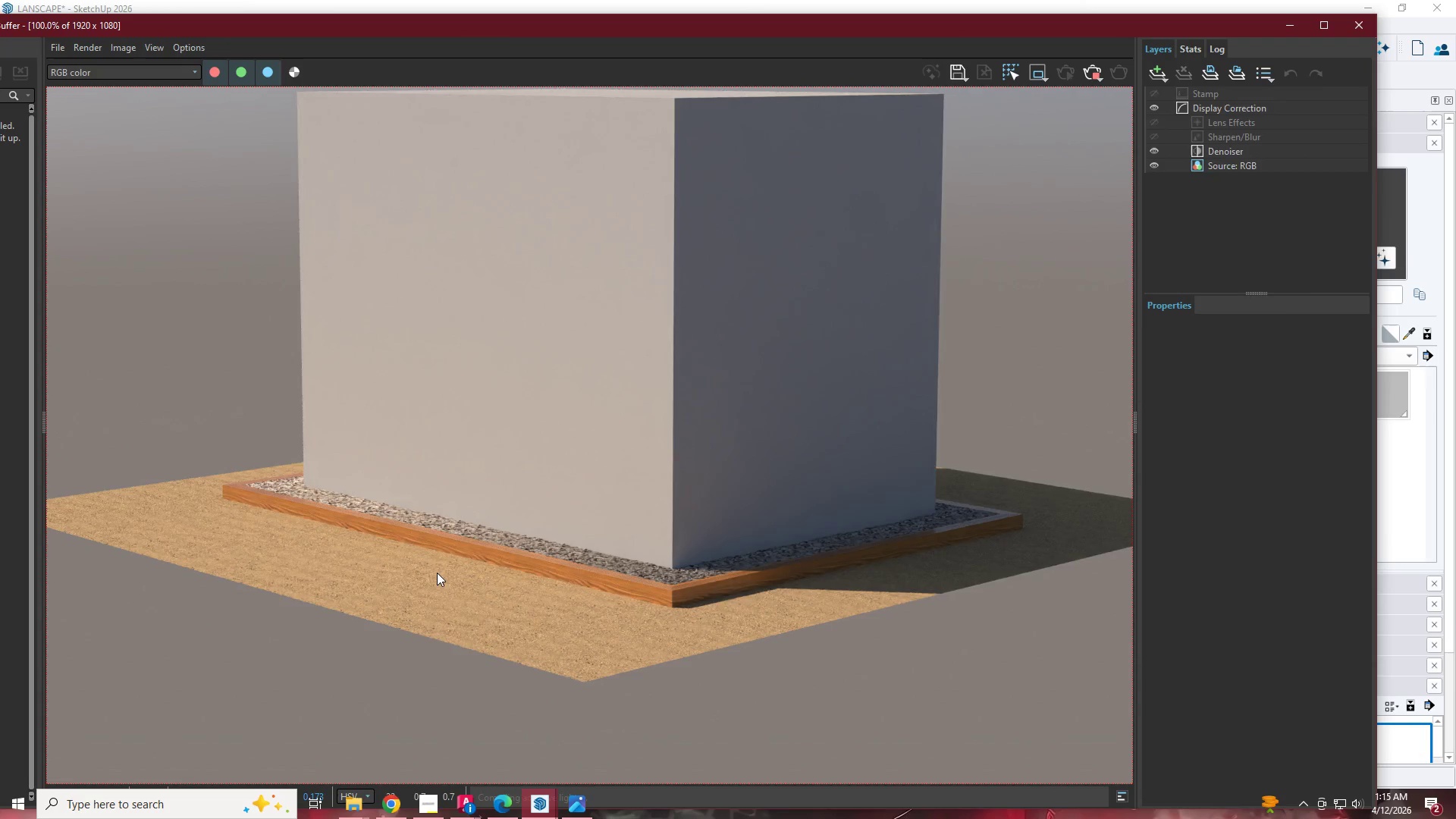 
scroll: coordinate [552, 472], scroll_direction: none, amount: 0.0
 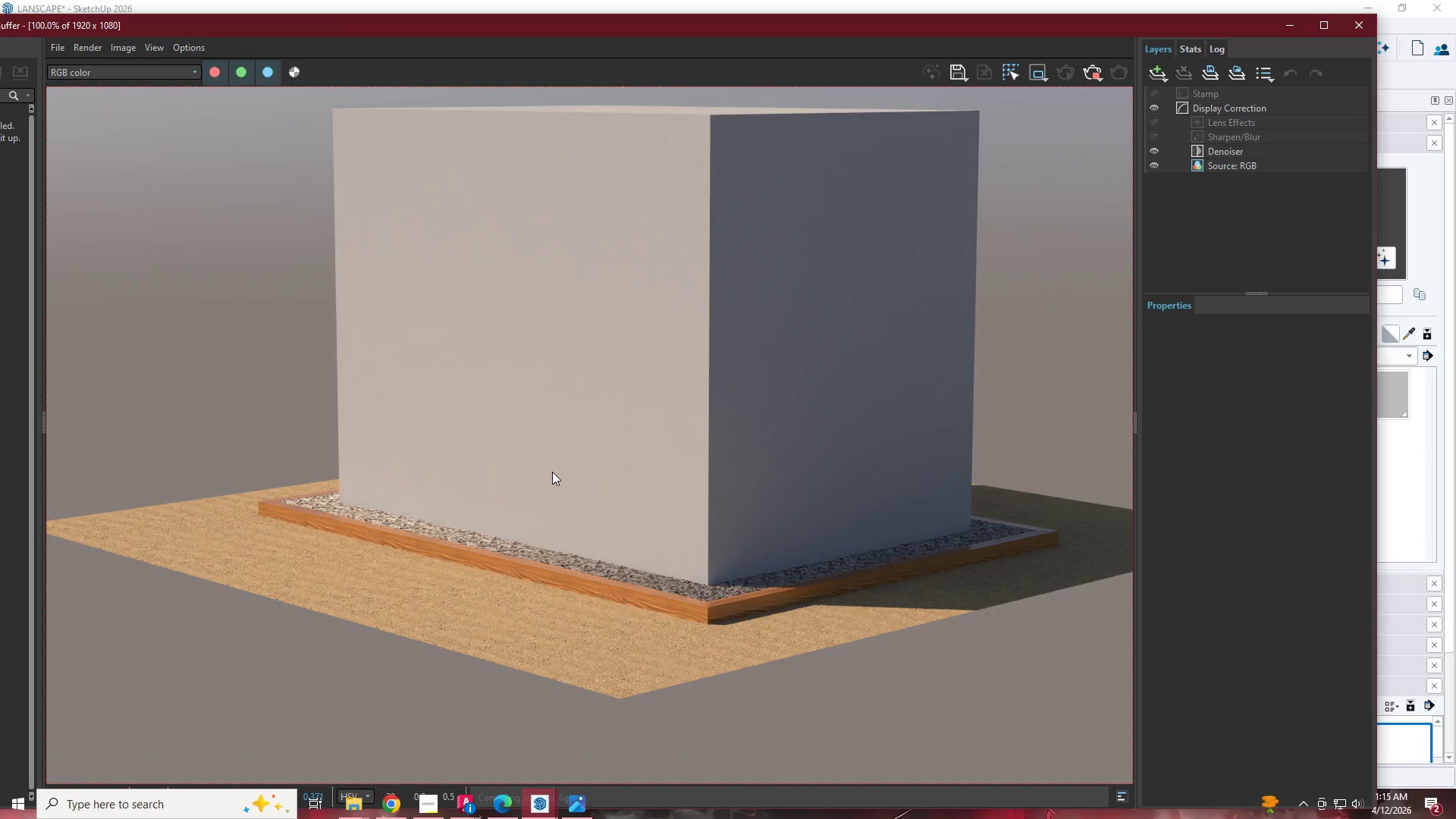 
wait(5.33)
 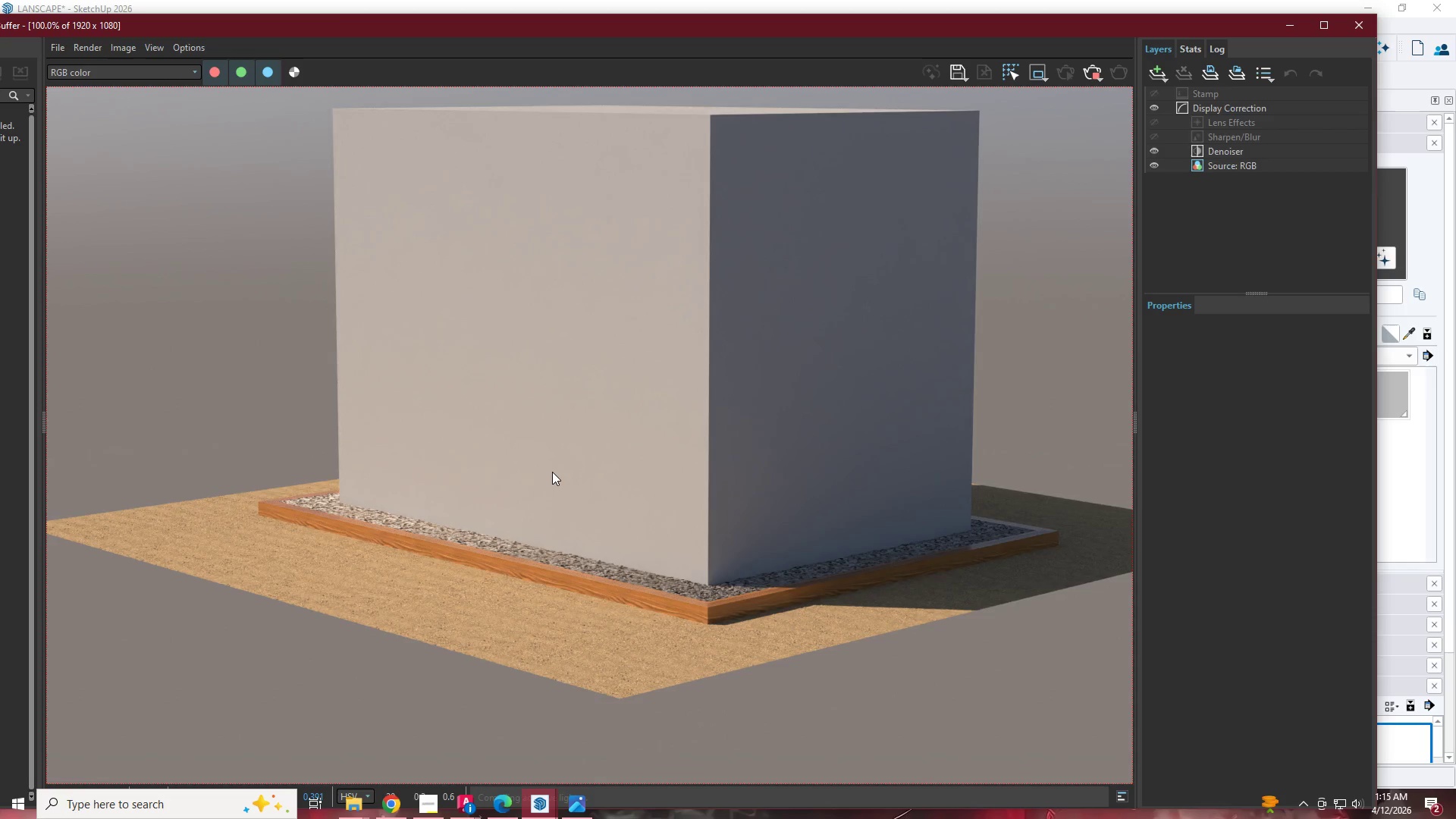 
scroll: coordinate [552, 472], scroll_direction: down, amount: 1.0
 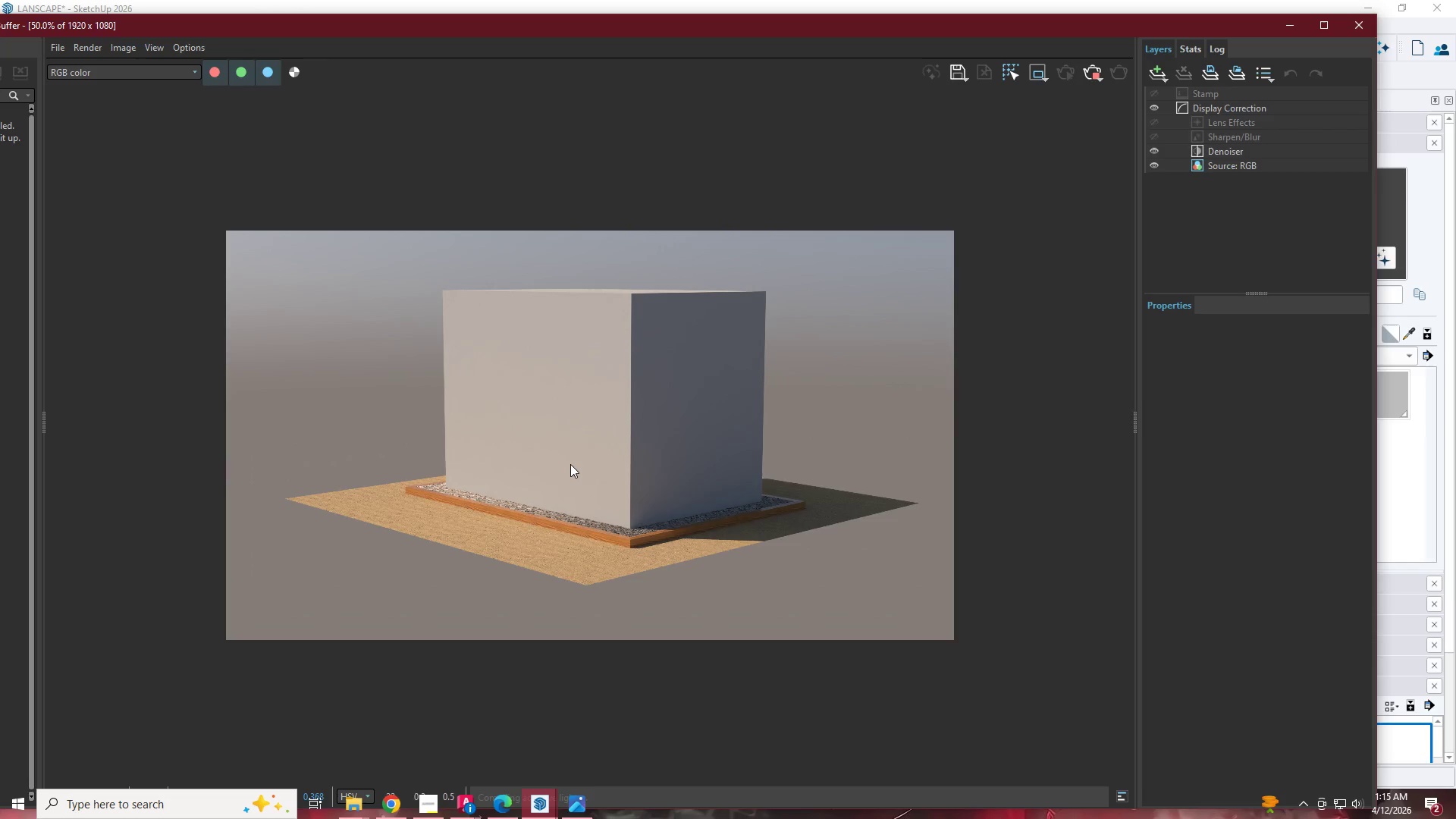 
scroll: coordinate [570, 464], scroll_direction: up, amount: 1.0
 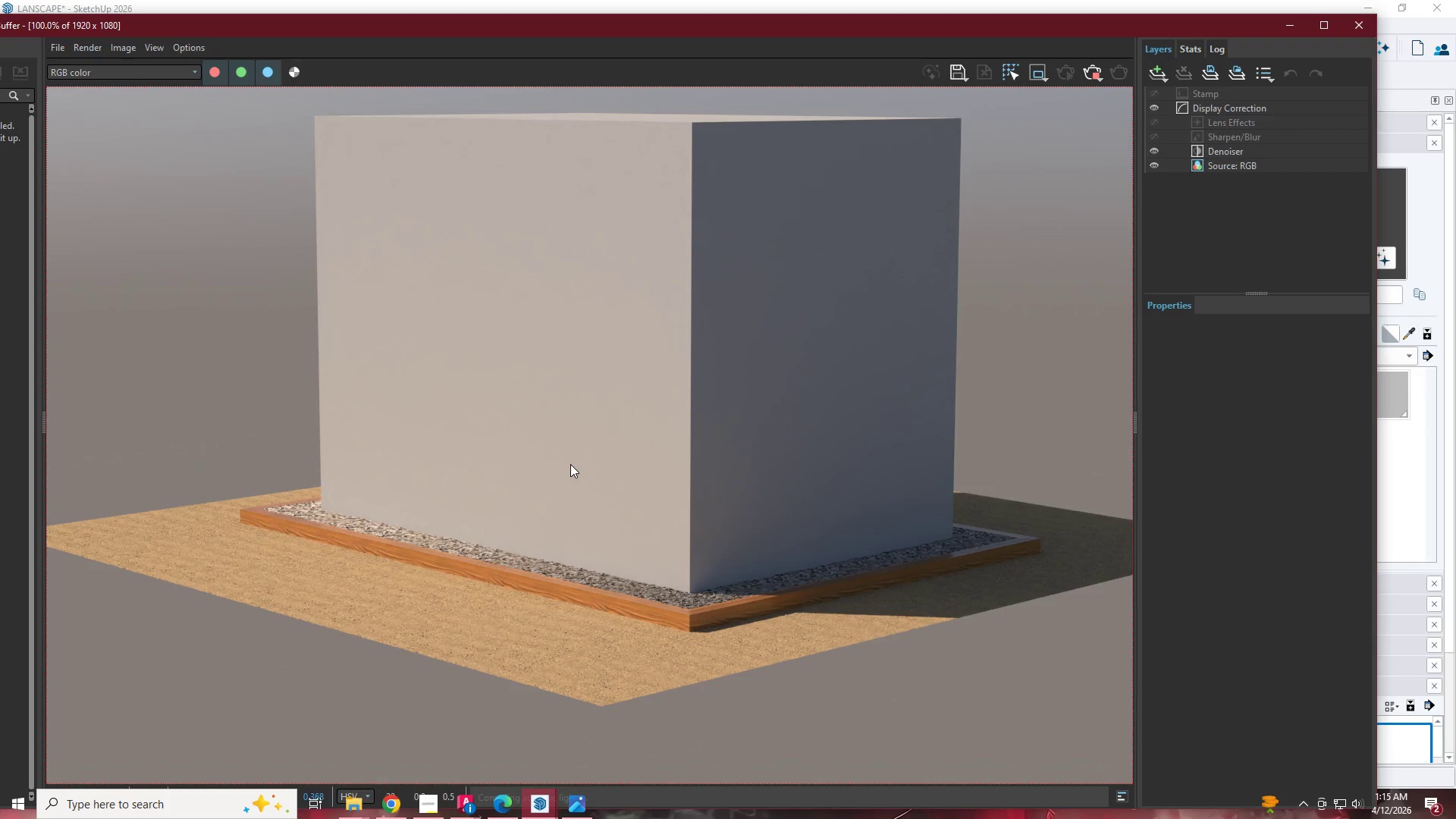 
scroll: coordinate [570, 464], scroll_direction: down, amount: 1.0
 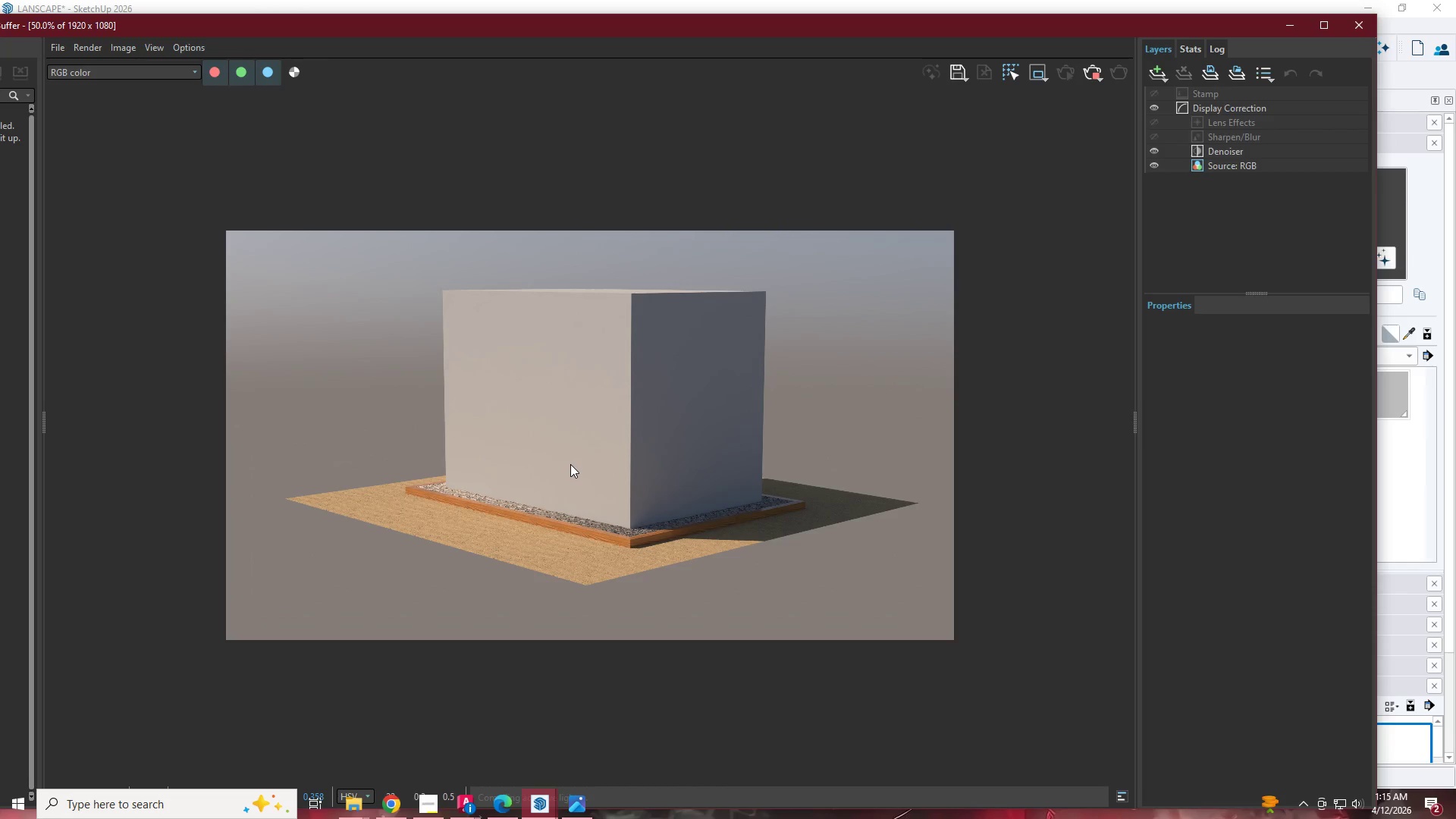 
scroll: coordinate [570, 464], scroll_direction: up, amount: 1.0
 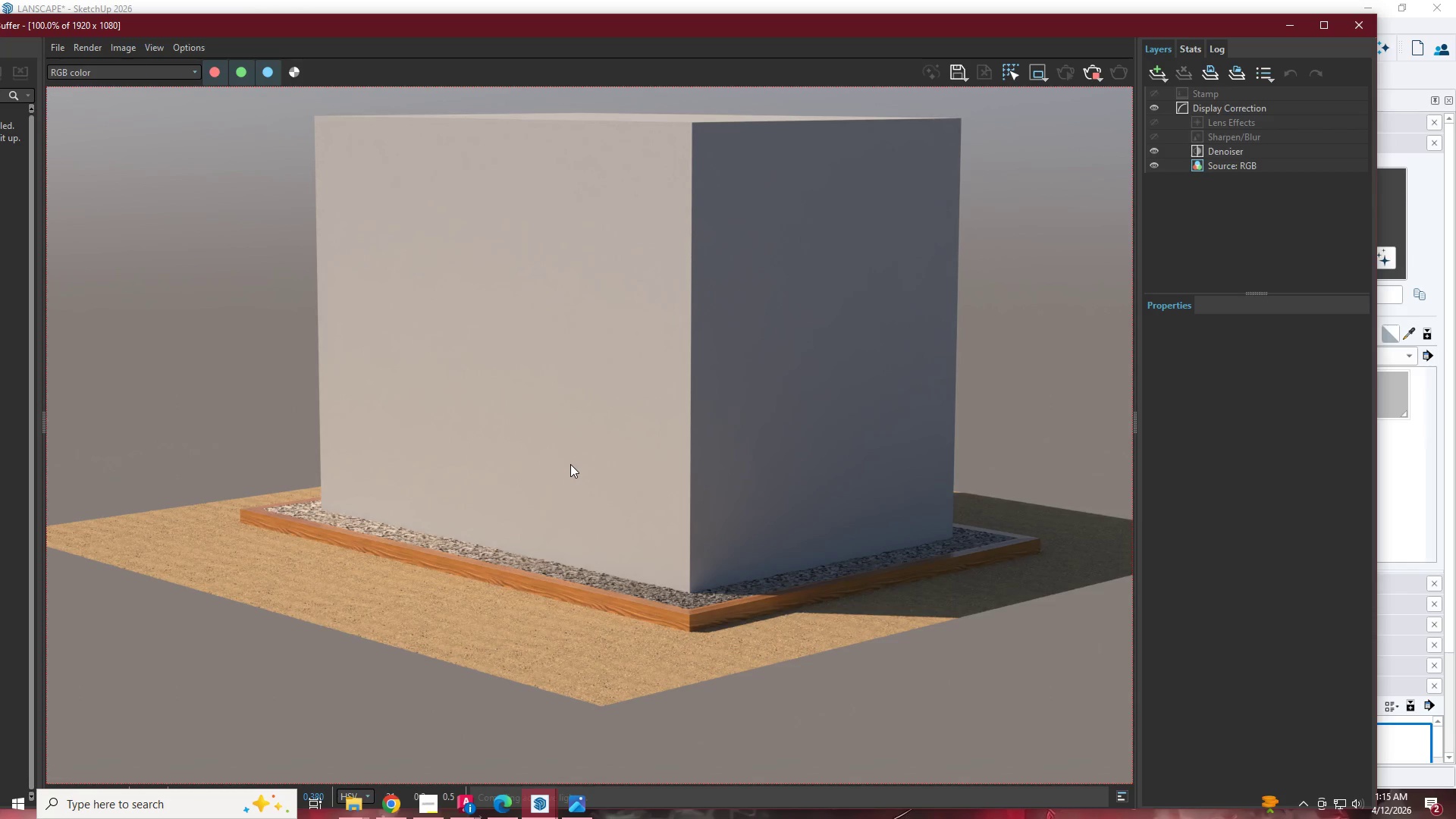 
scroll: coordinate [570, 464], scroll_direction: down, amount: 1.0
 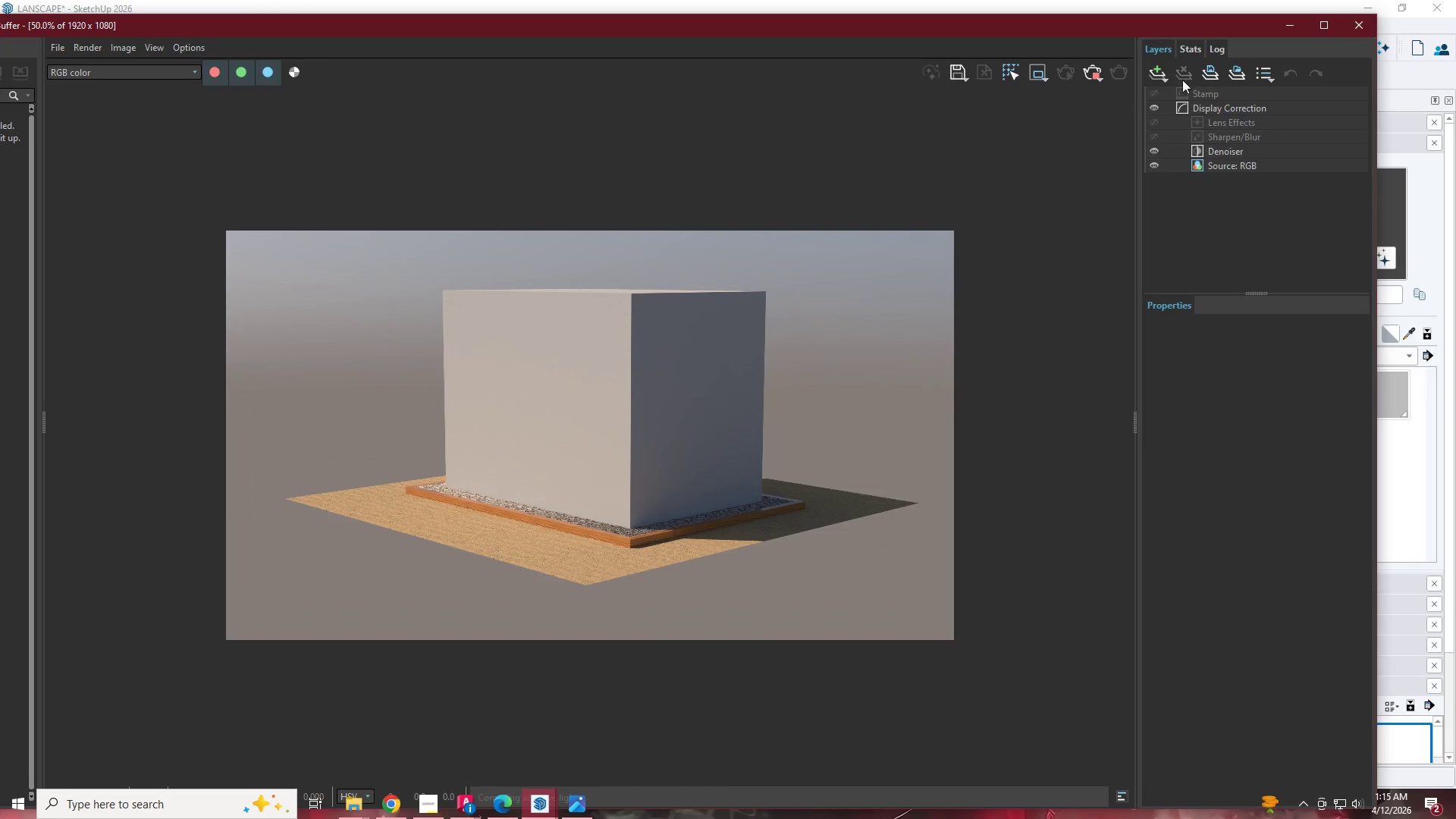 
left_click([1286, 24])
 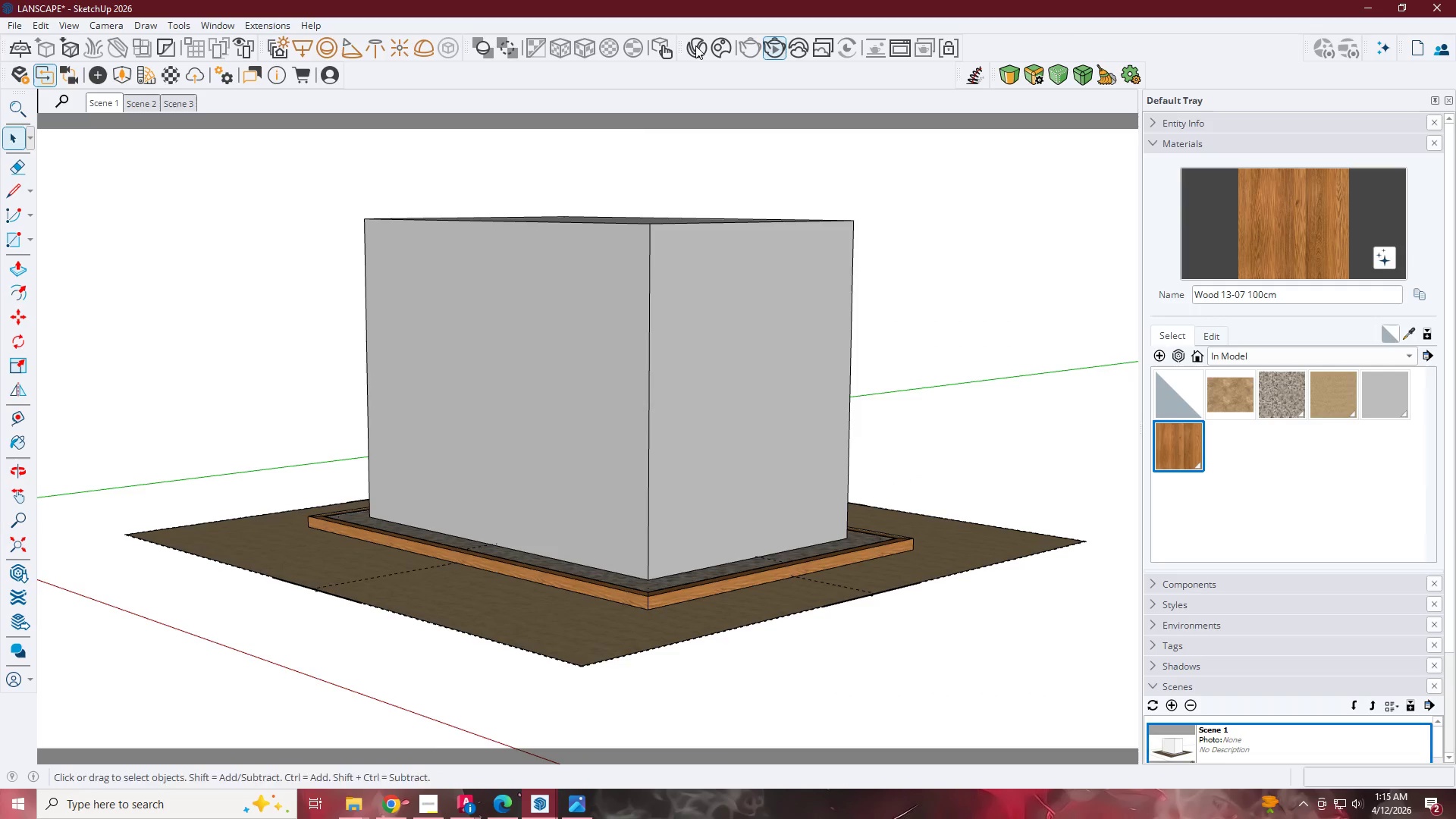 
left_click([718, 44])
 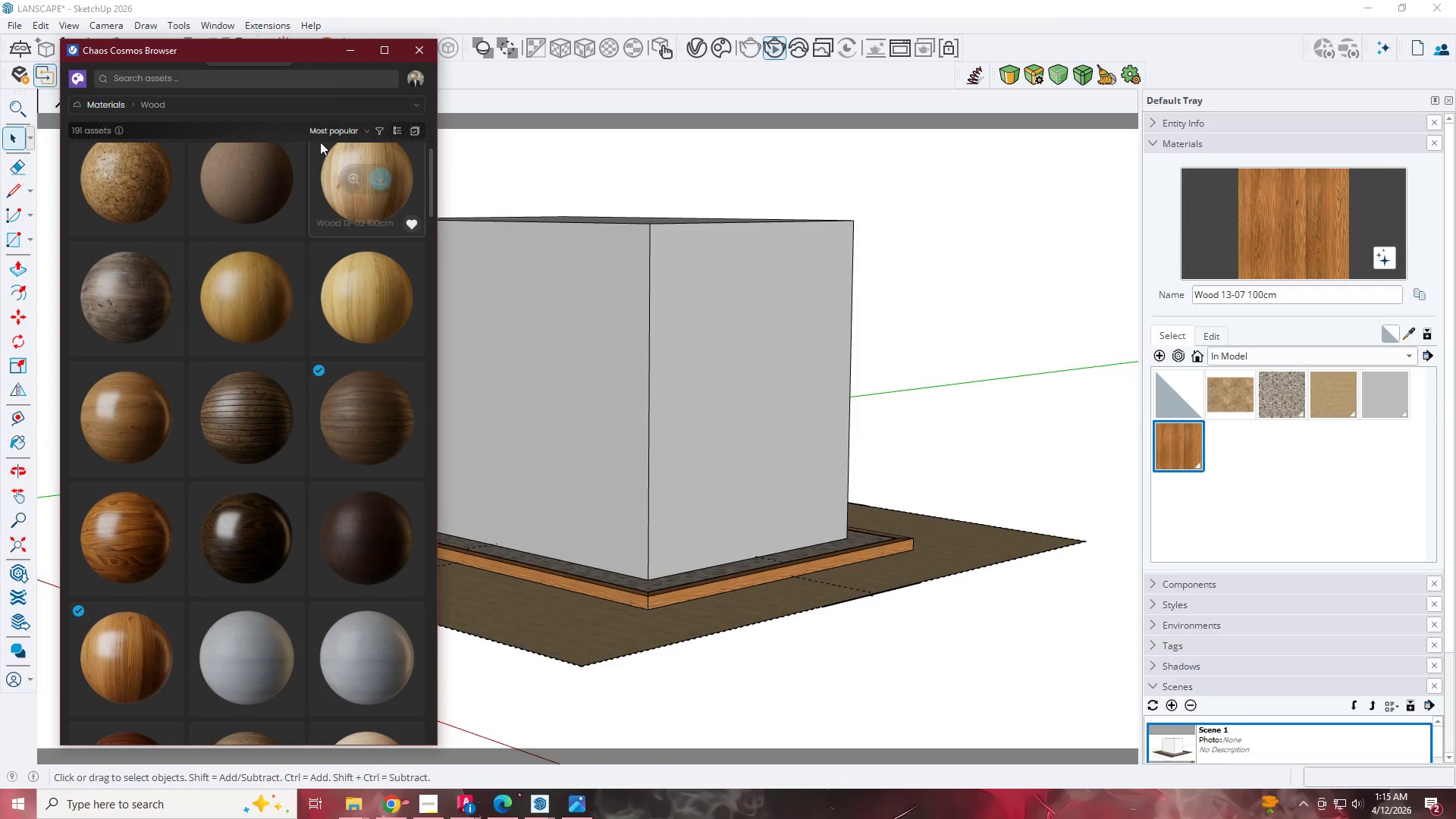 
left_click([271, 107])
 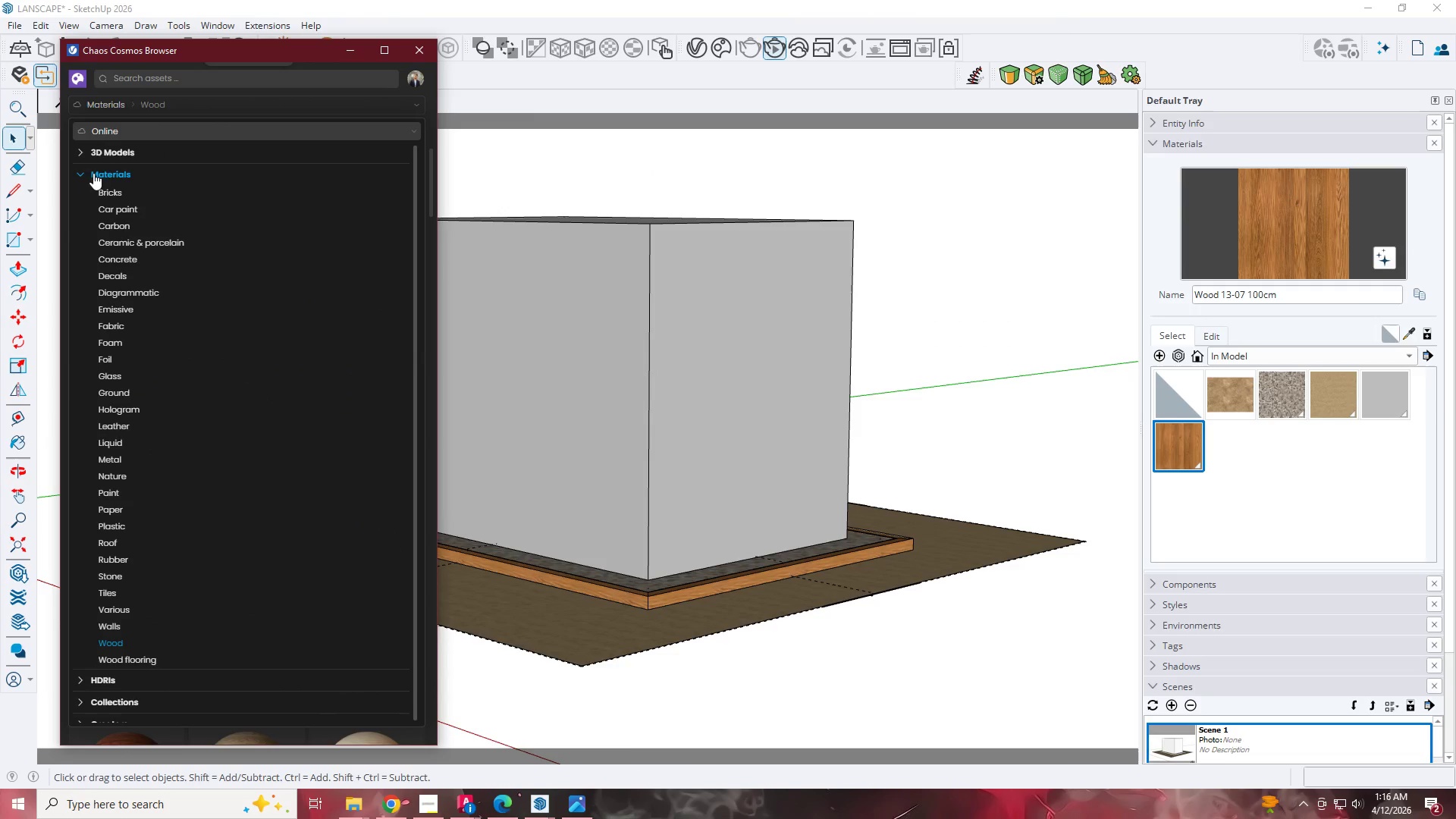 
left_click([82, 152])
 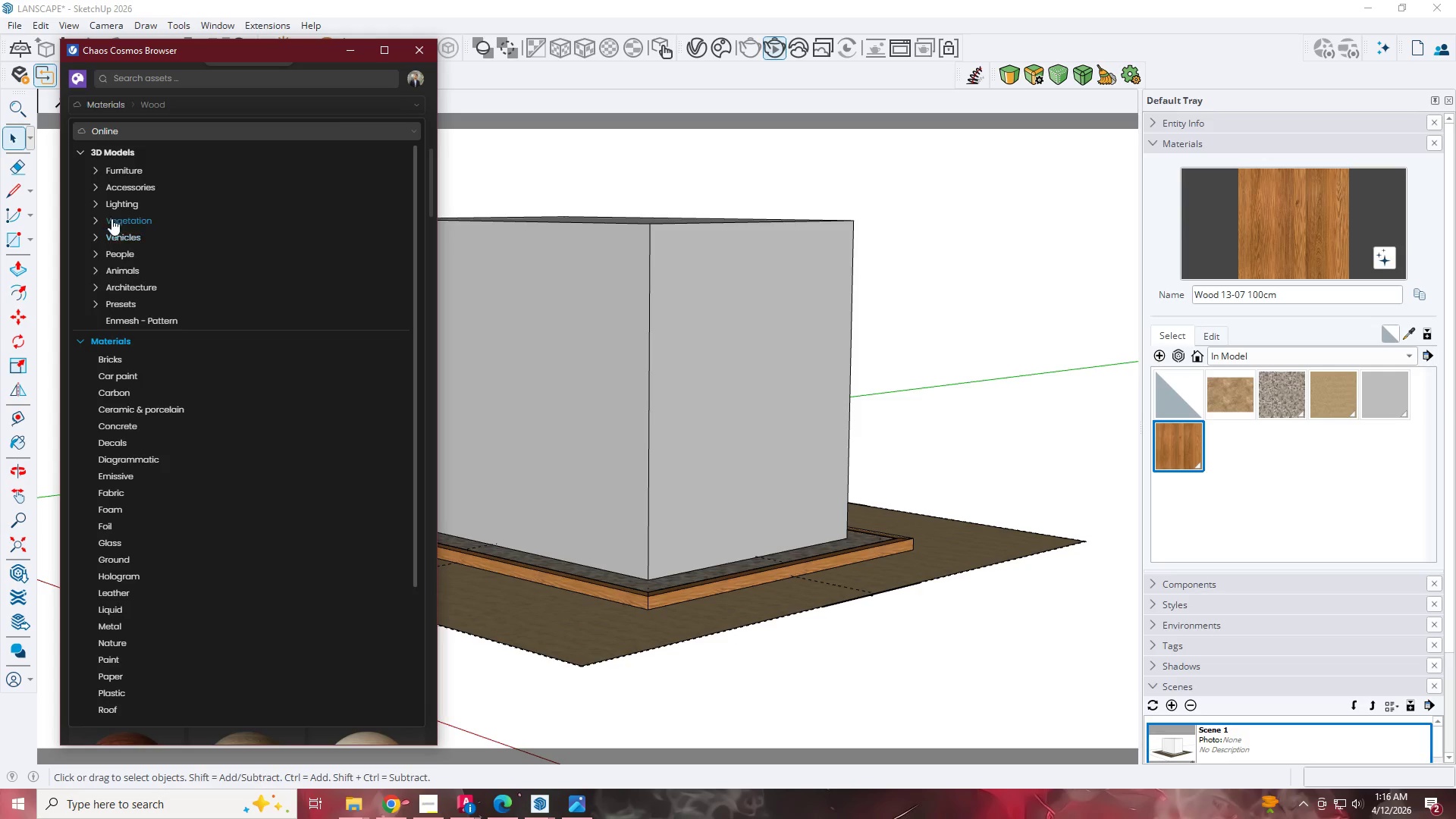 
left_click([99, 217])
 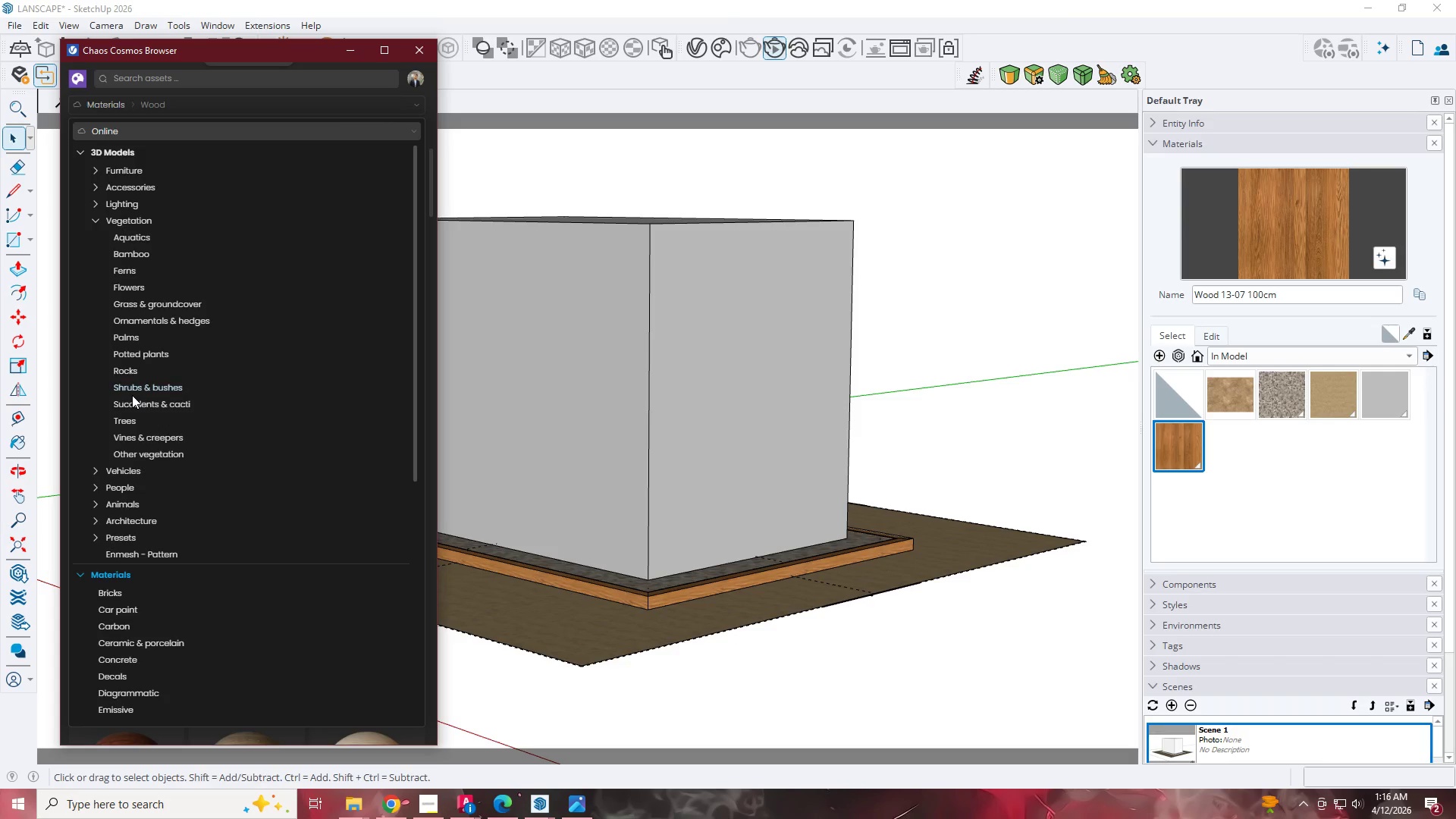 
left_click([143, 406])
 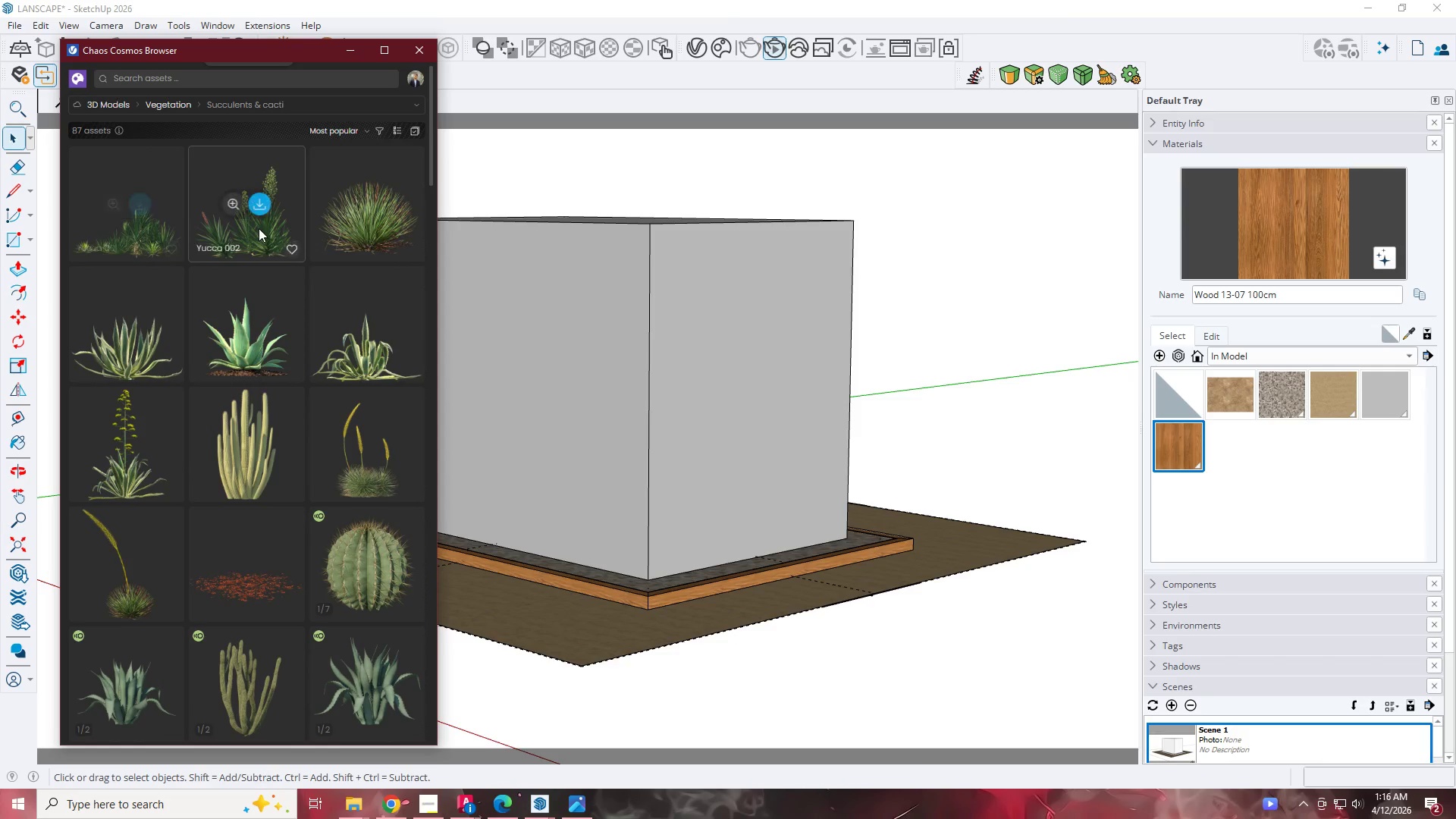 
wait(6.88)
 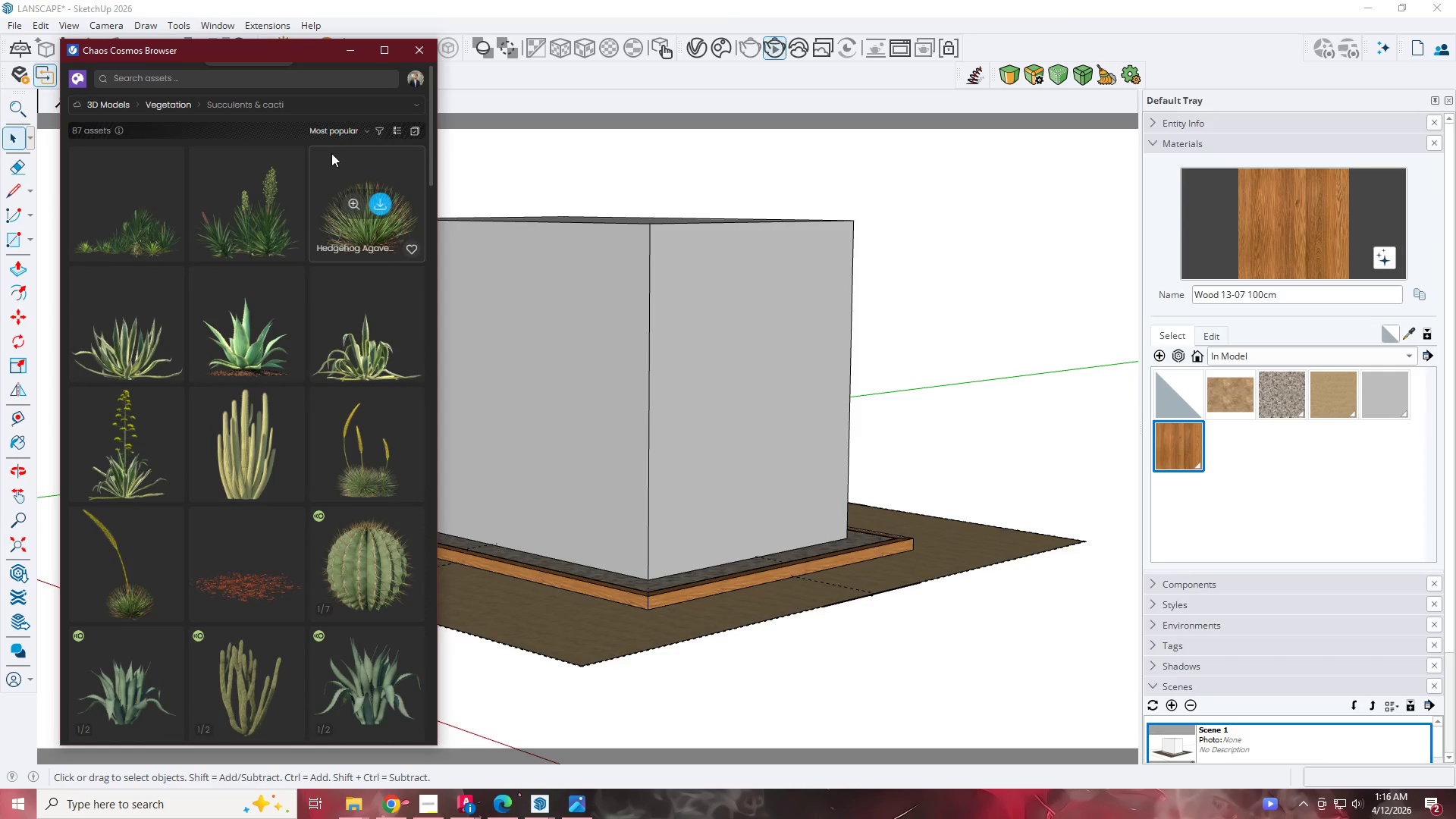 
left_click([143, 209])
 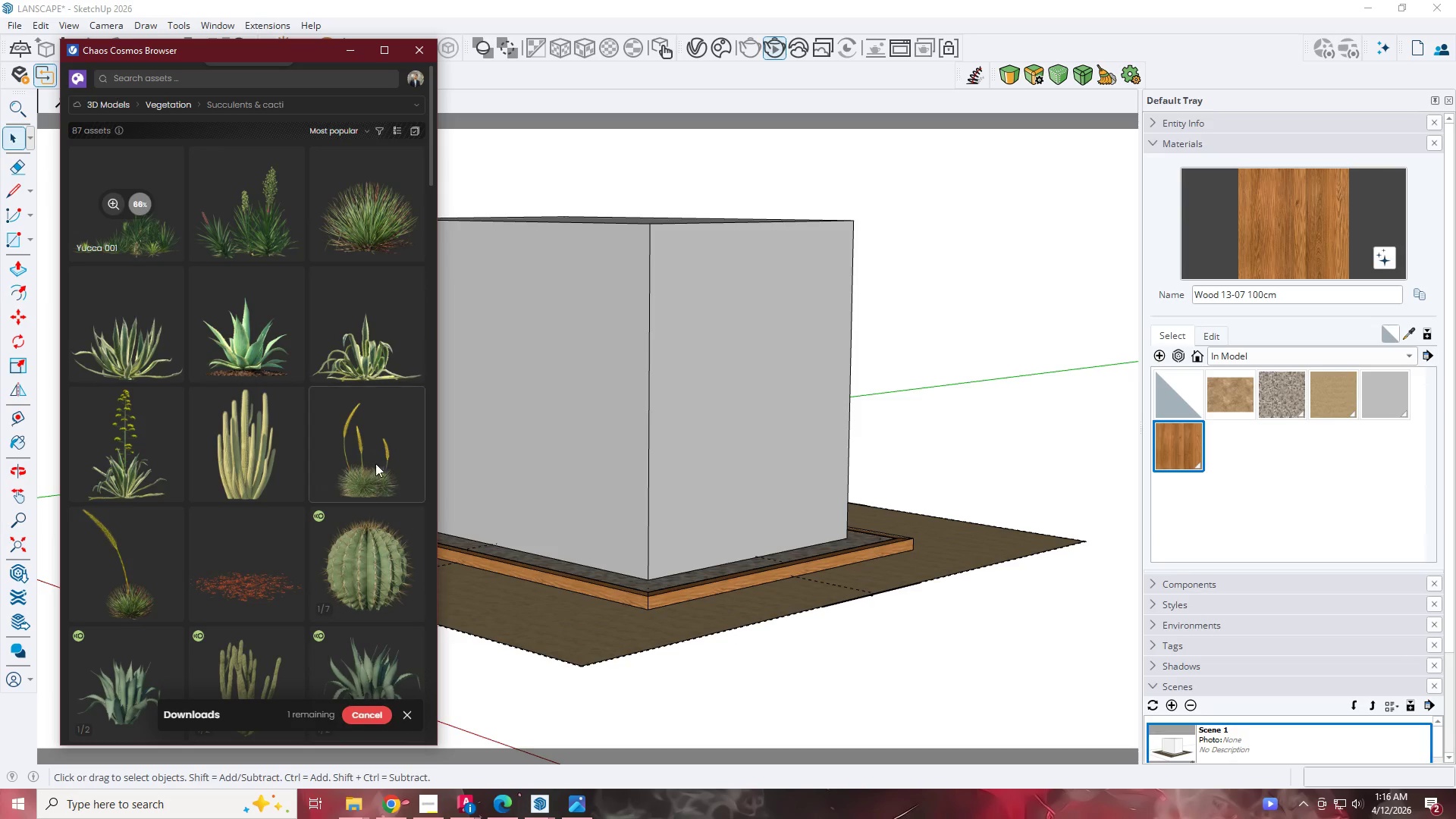 
wait(8.43)
 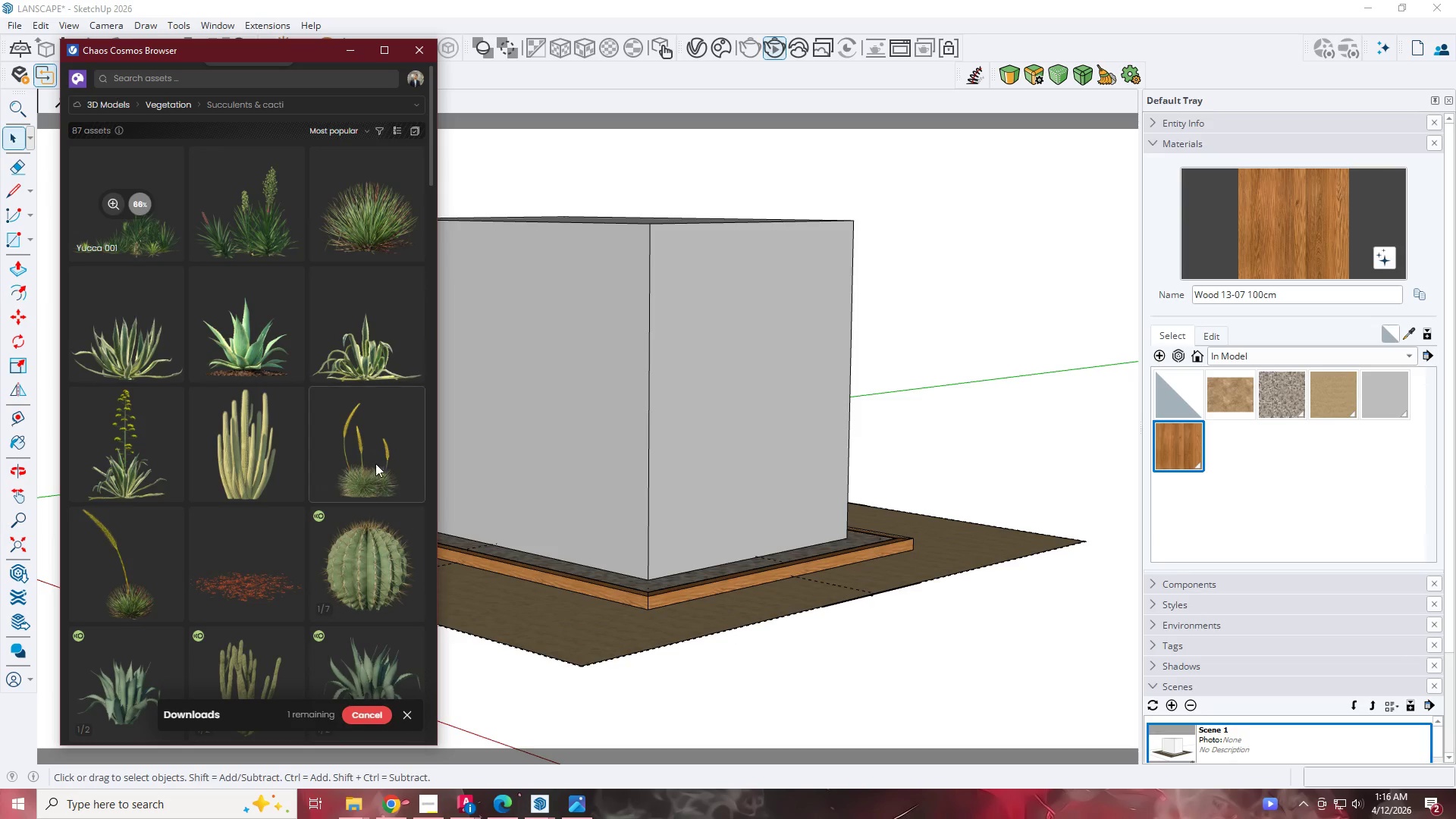 
mouse_move([388, 224])
 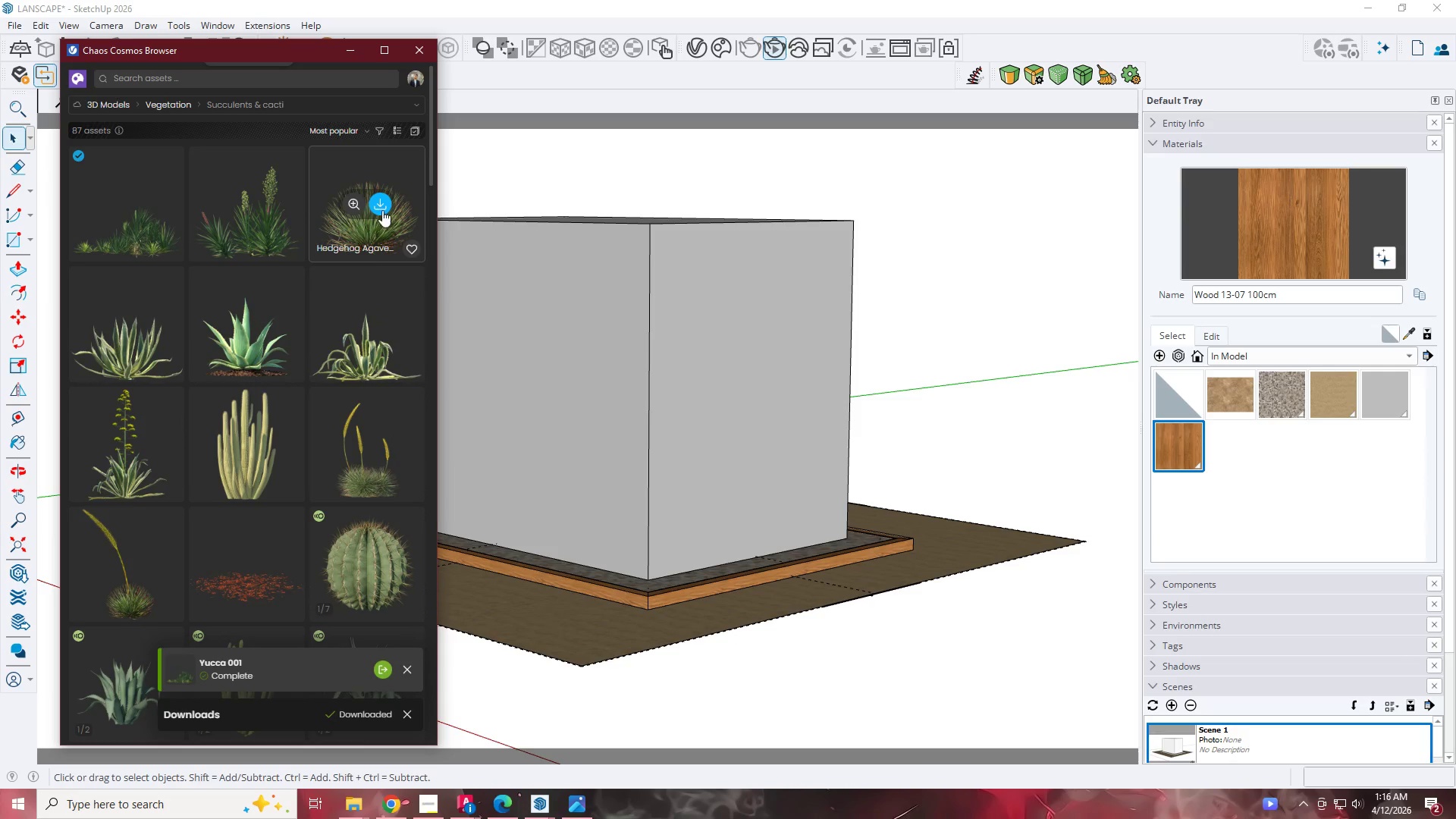 
left_click([380, 202])
 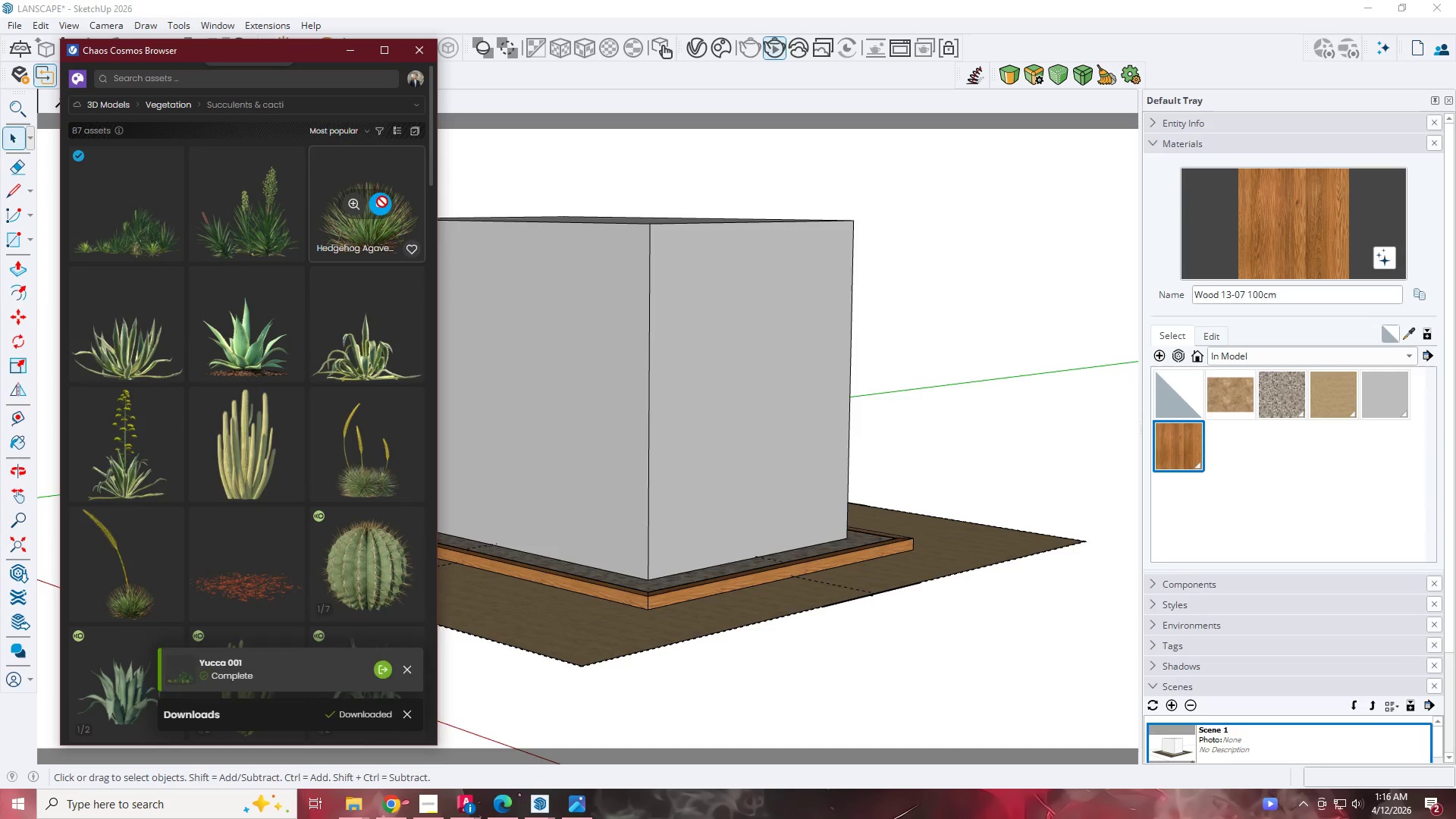 
mouse_move([420, 256])
 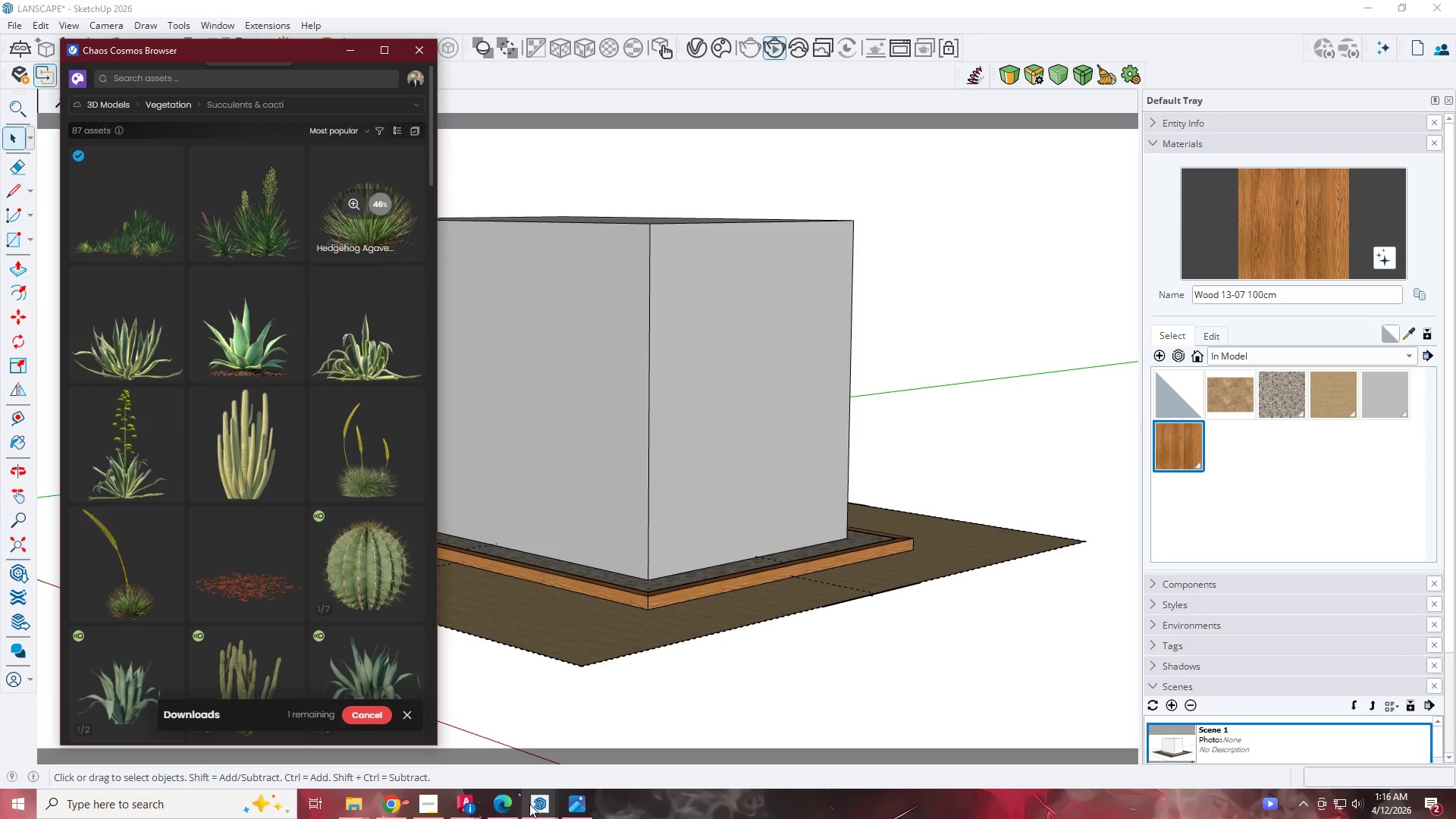 
left_click([435, 804])